 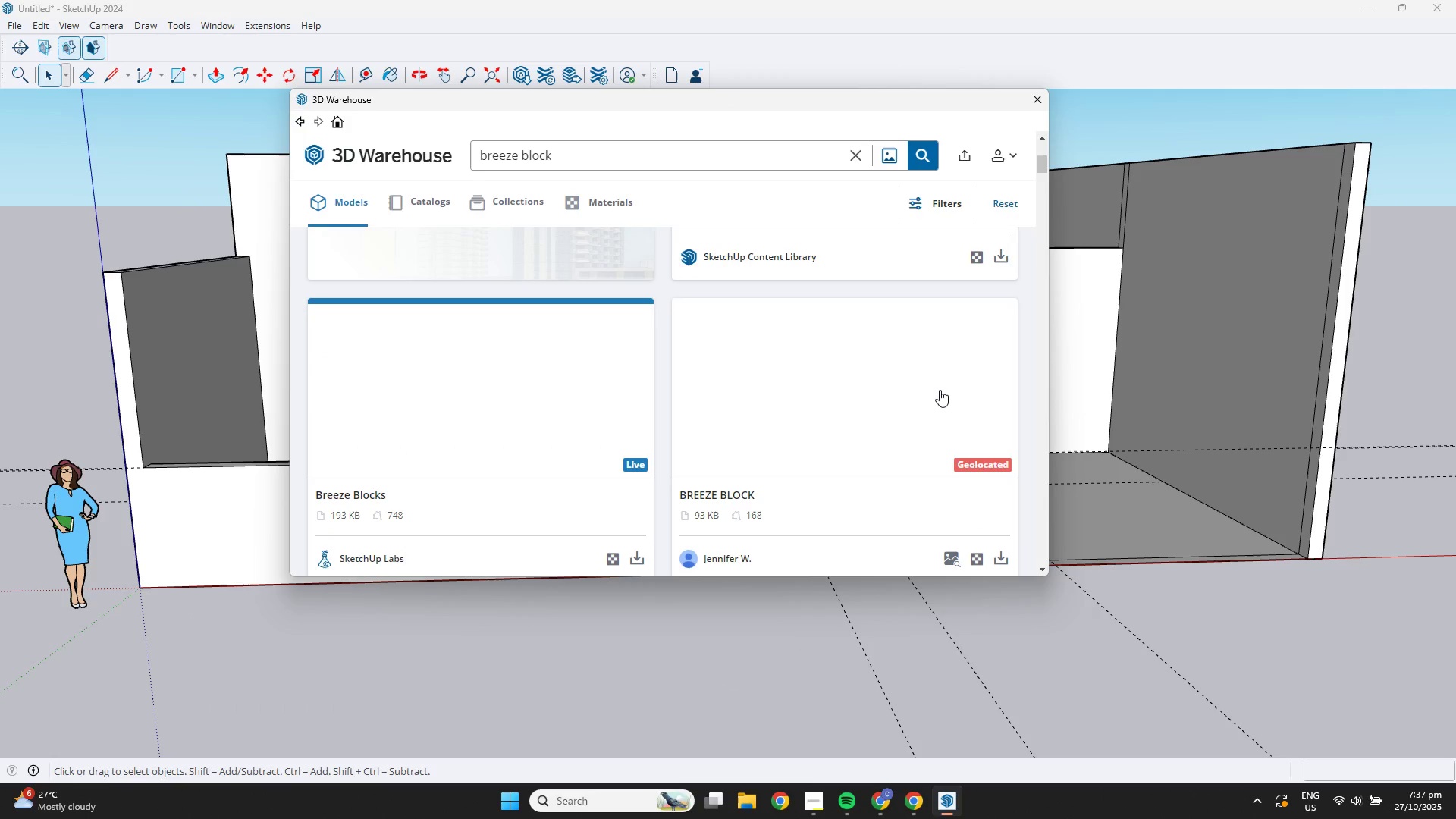 
scroll: coordinate [870, 369], scroll_direction: down, amount: 12.0
 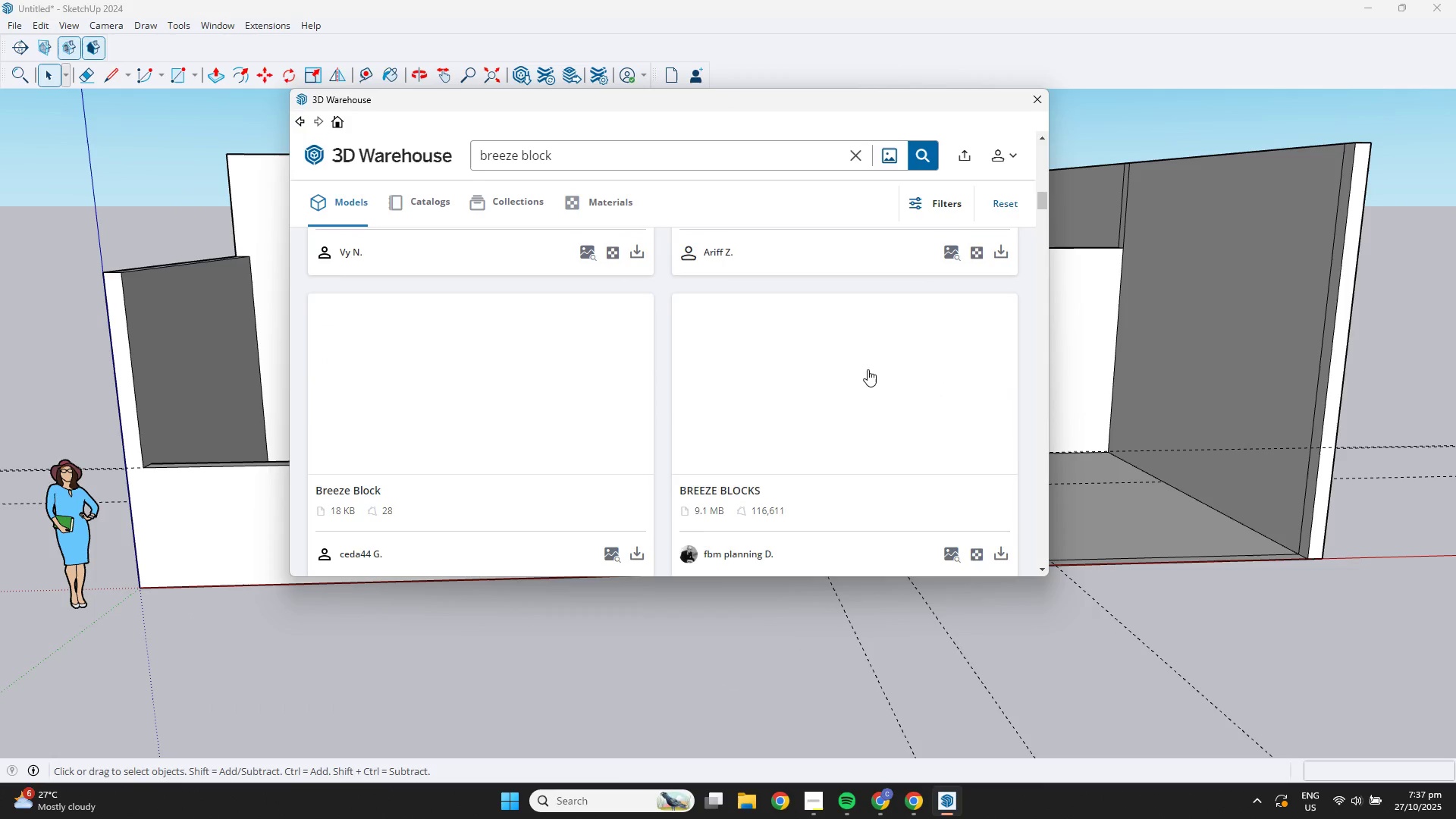 
scroll: coordinate [868, 368], scroll_direction: up, amount: 16.0
 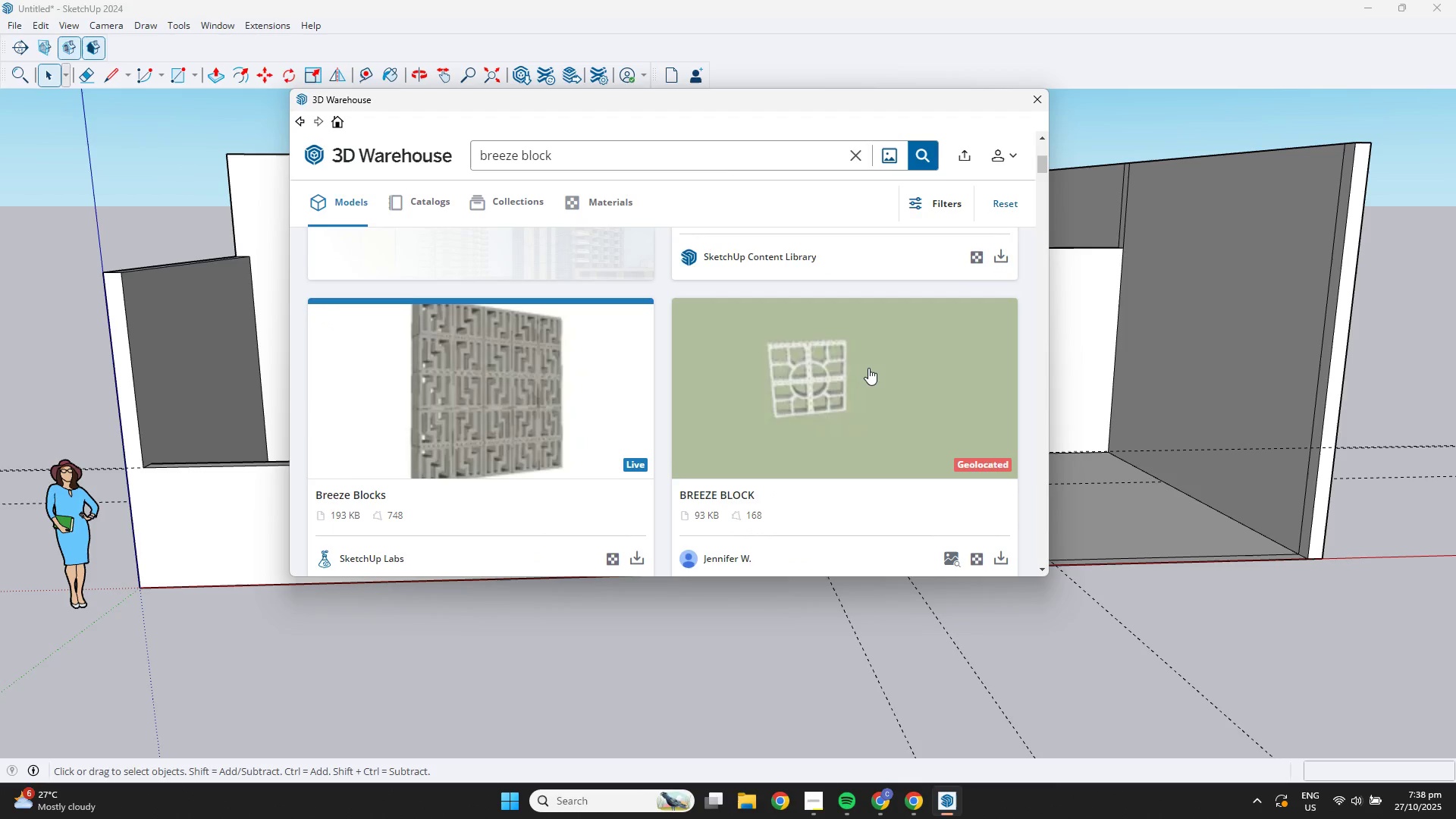 
scroll: coordinate [868, 368], scroll_direction: down, amount: 4.0
 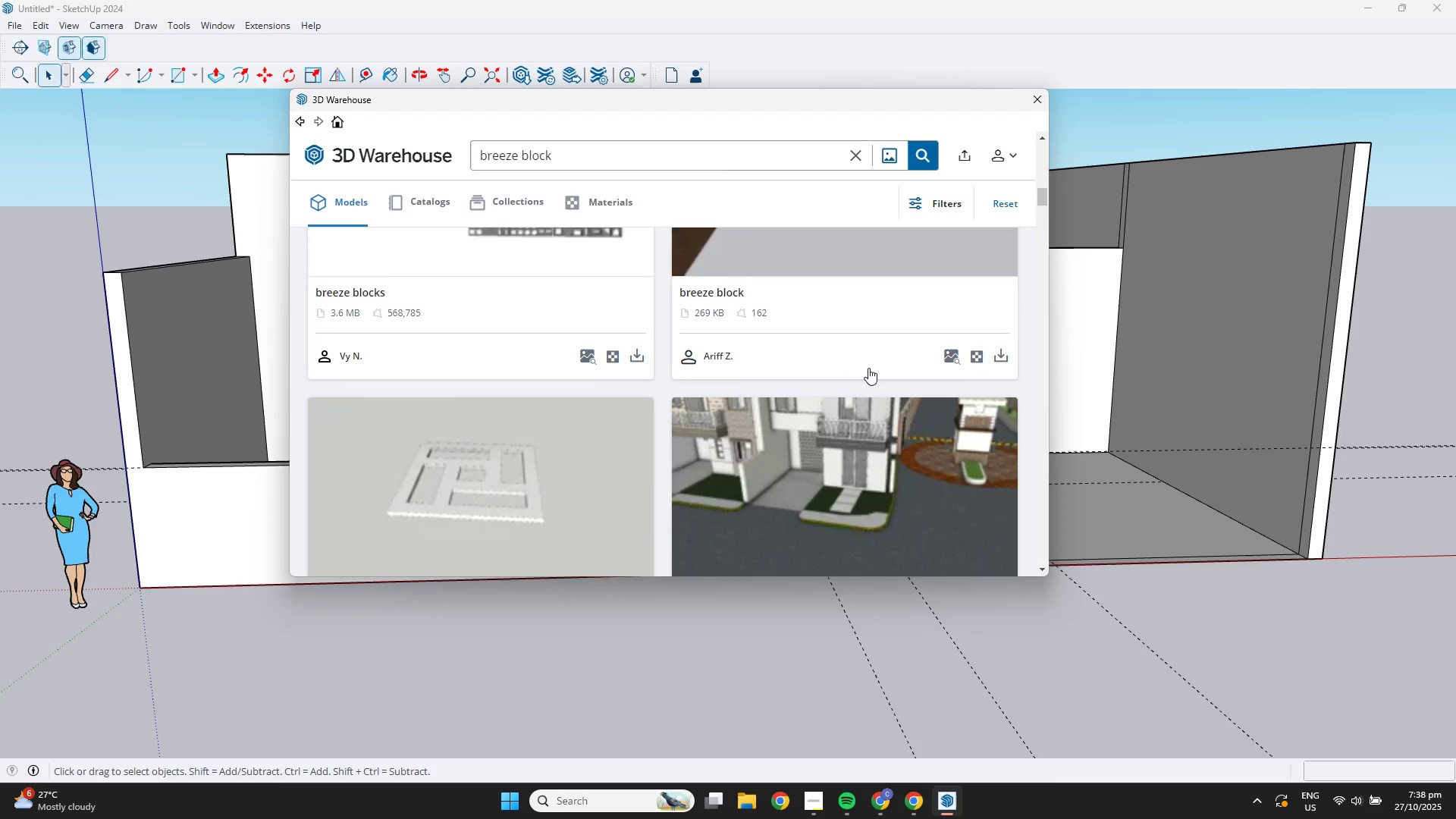 
scroll: coordinate [846, 377], scroll_direction: up, amount: 3.0
 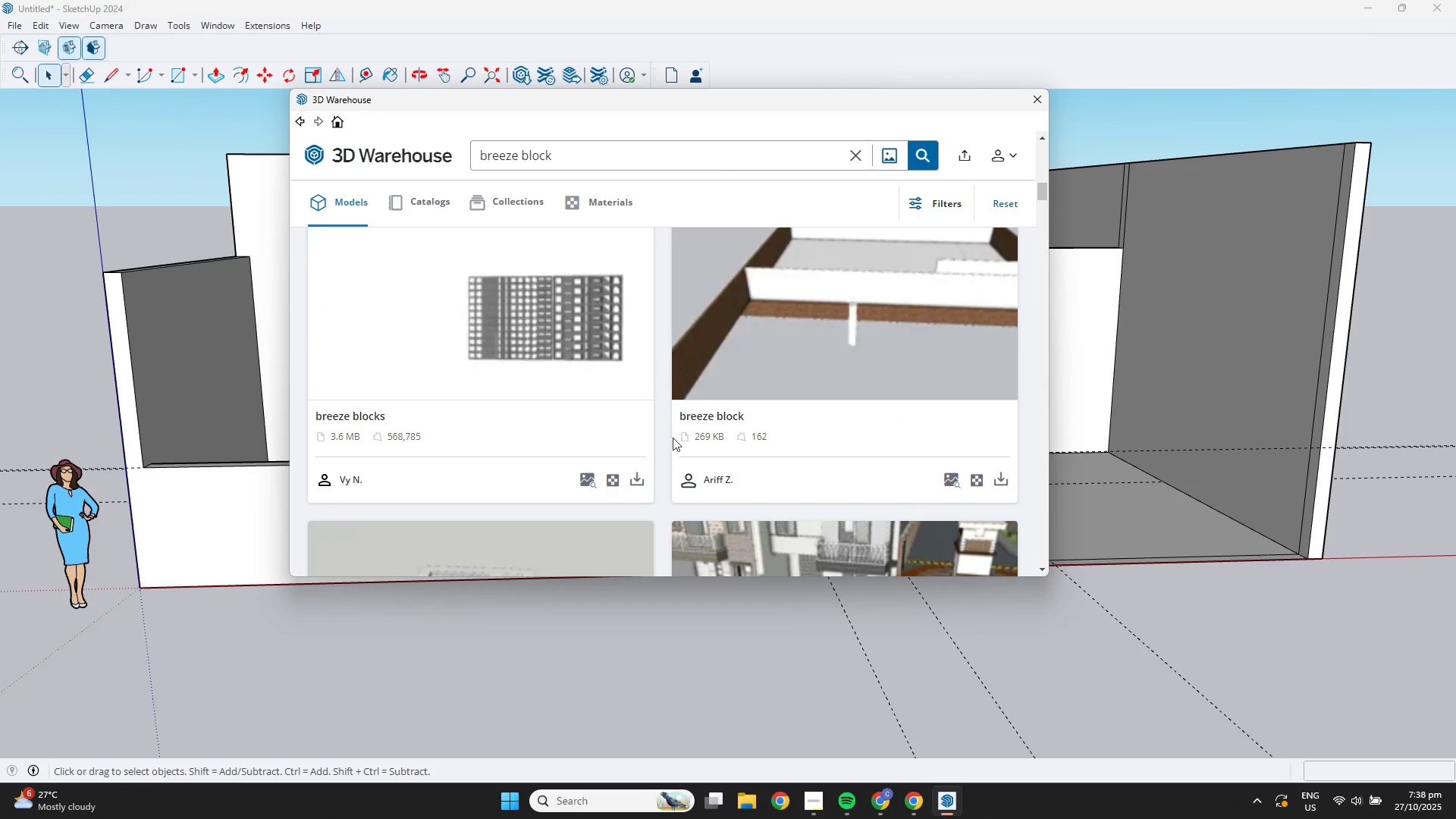 
left_click([642, 478])
 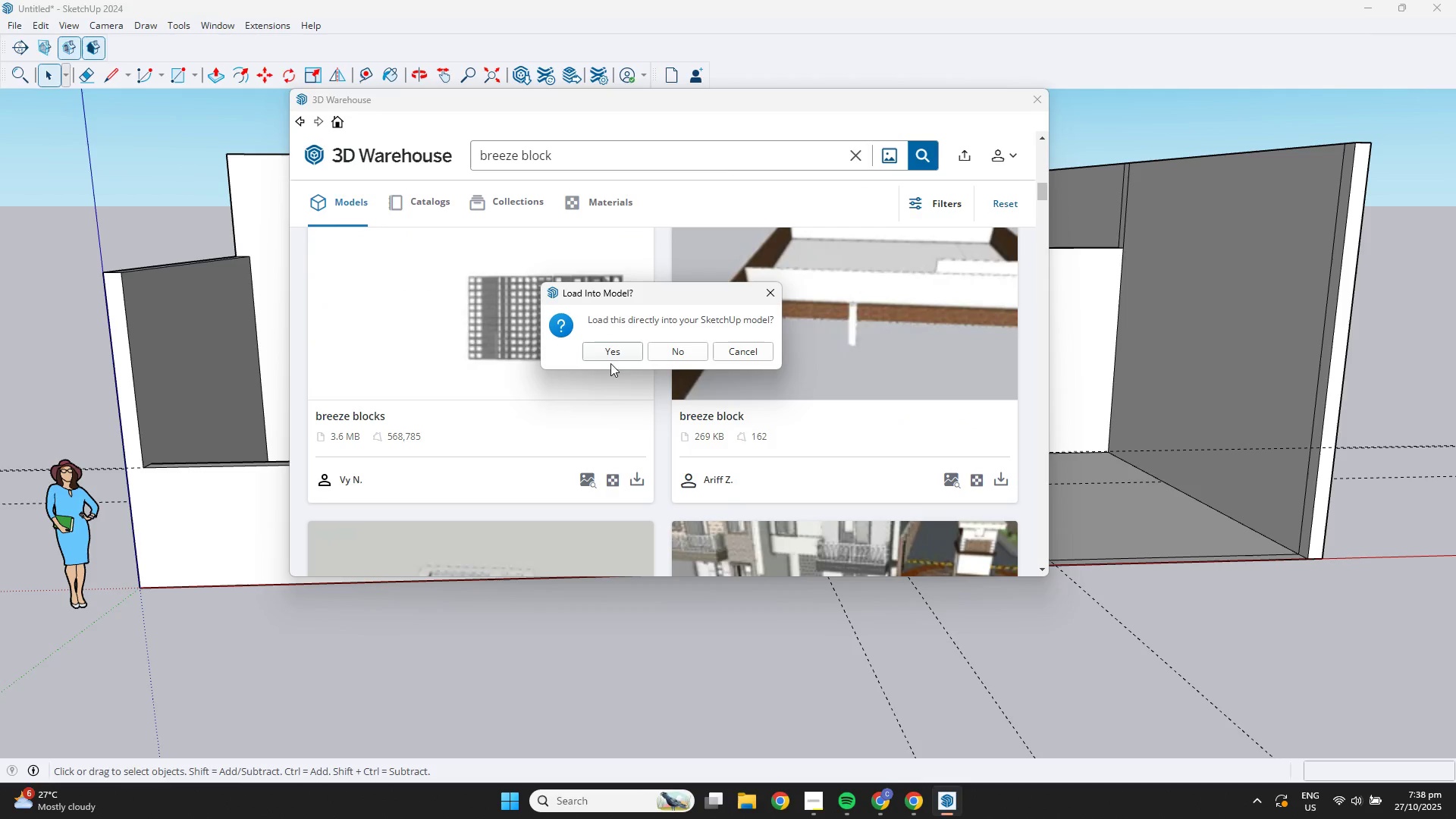 
left_click([597, 343])
 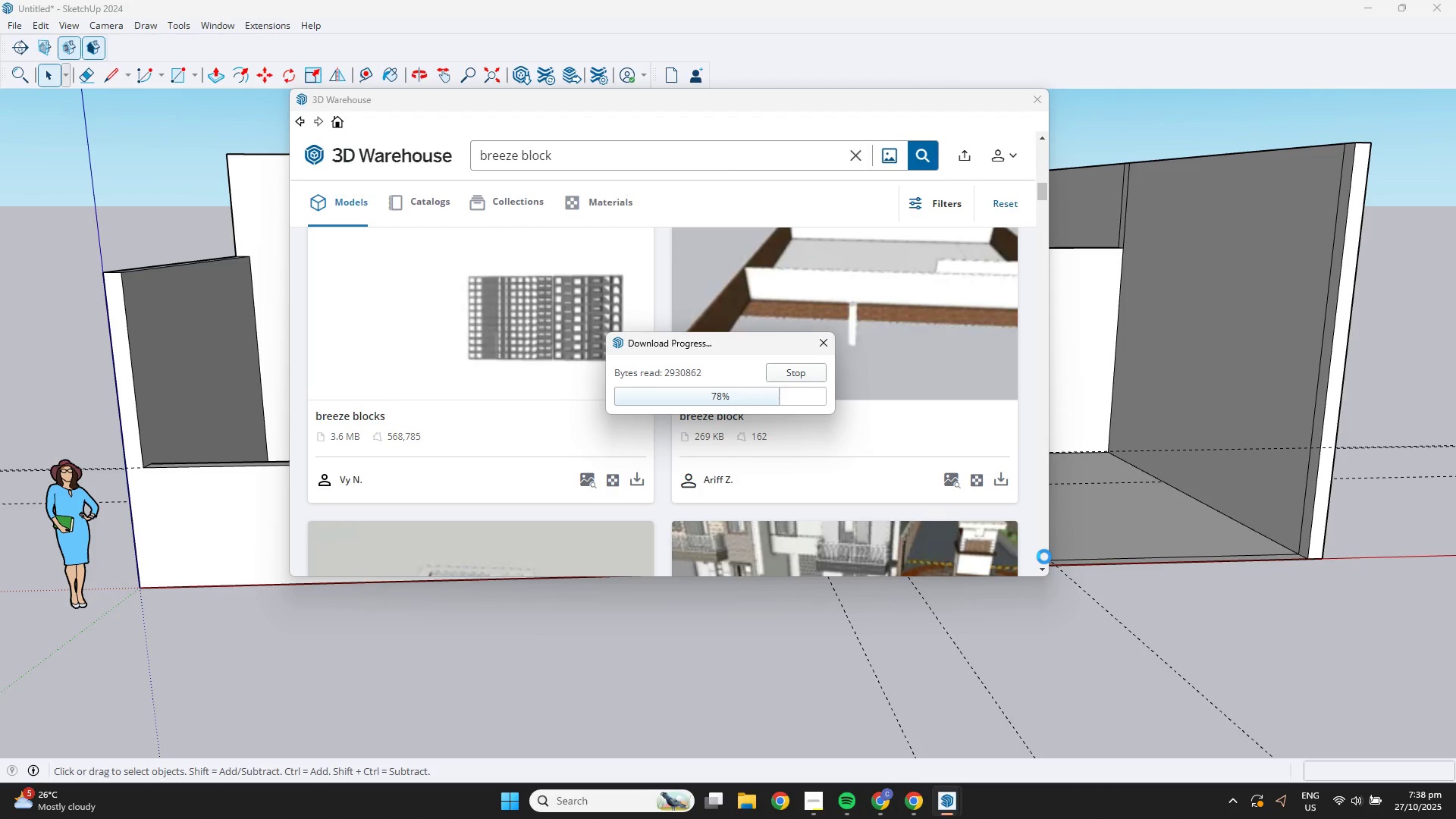 
wait(17.42)
 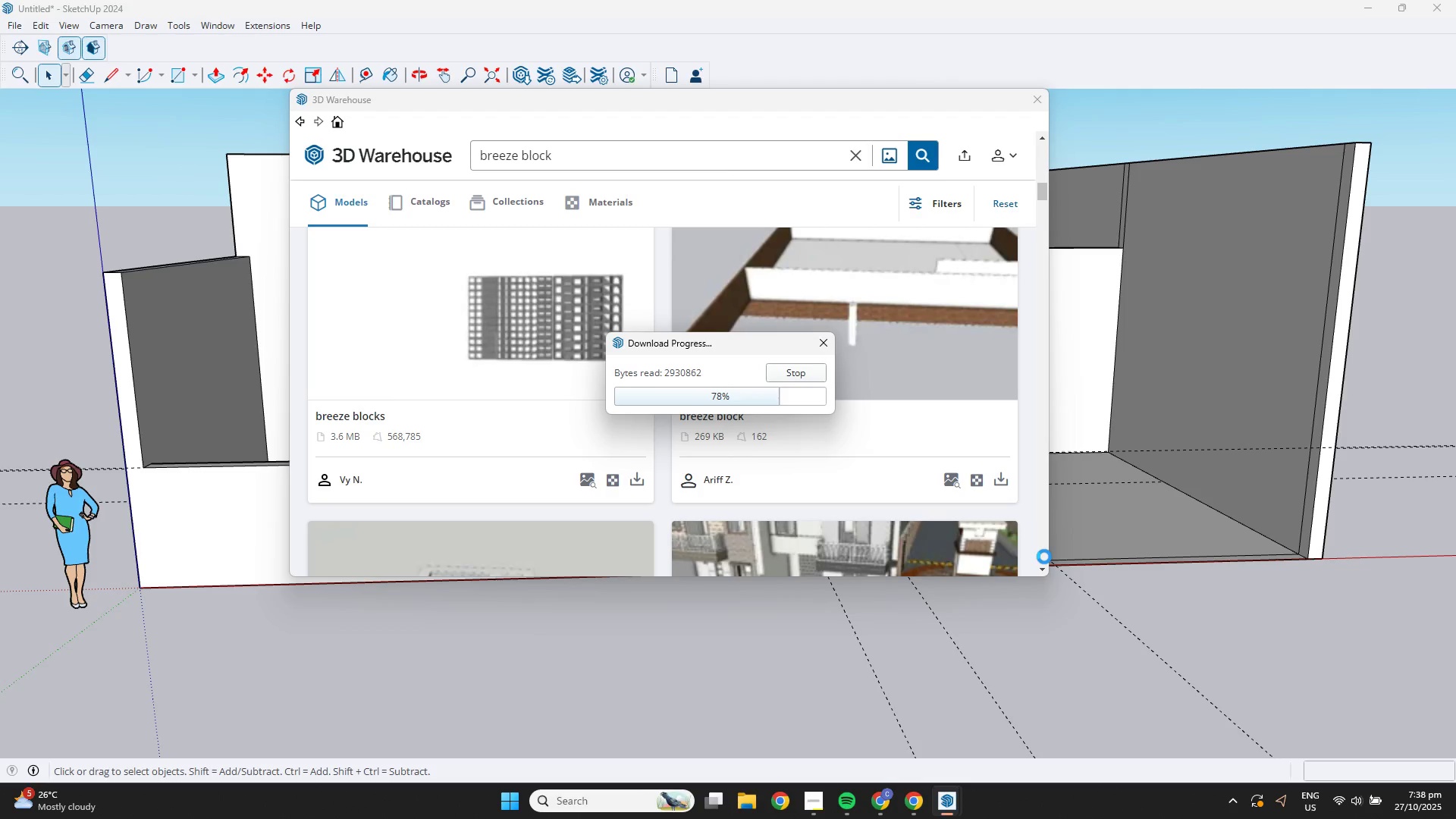 
left_click([866, 437])
 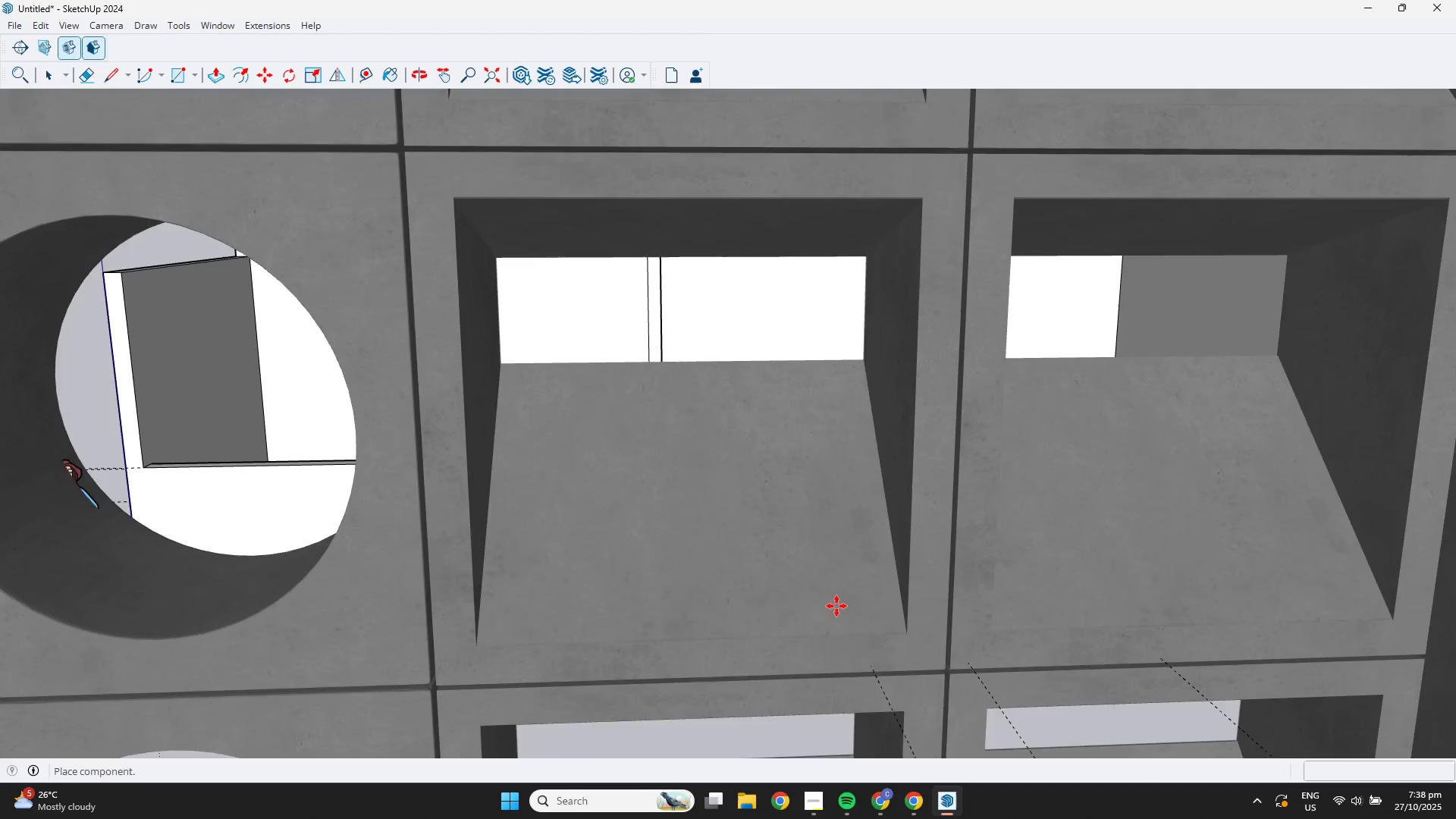 
scroll: coordinate [902, 579], scroll_direction: down, amount: 31.0
 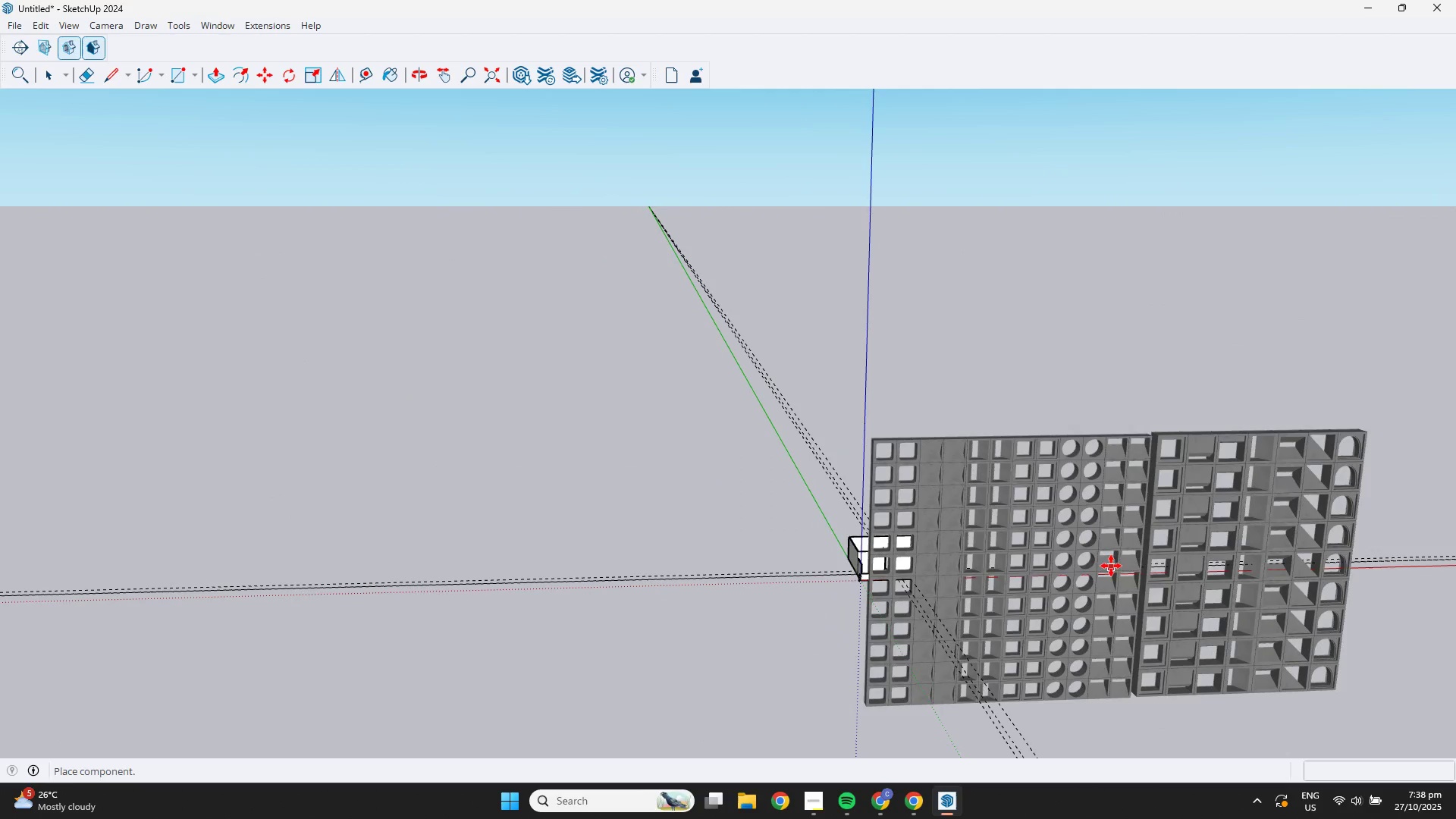 
hold_key(key=ShiftLeft, duration=0.8)
 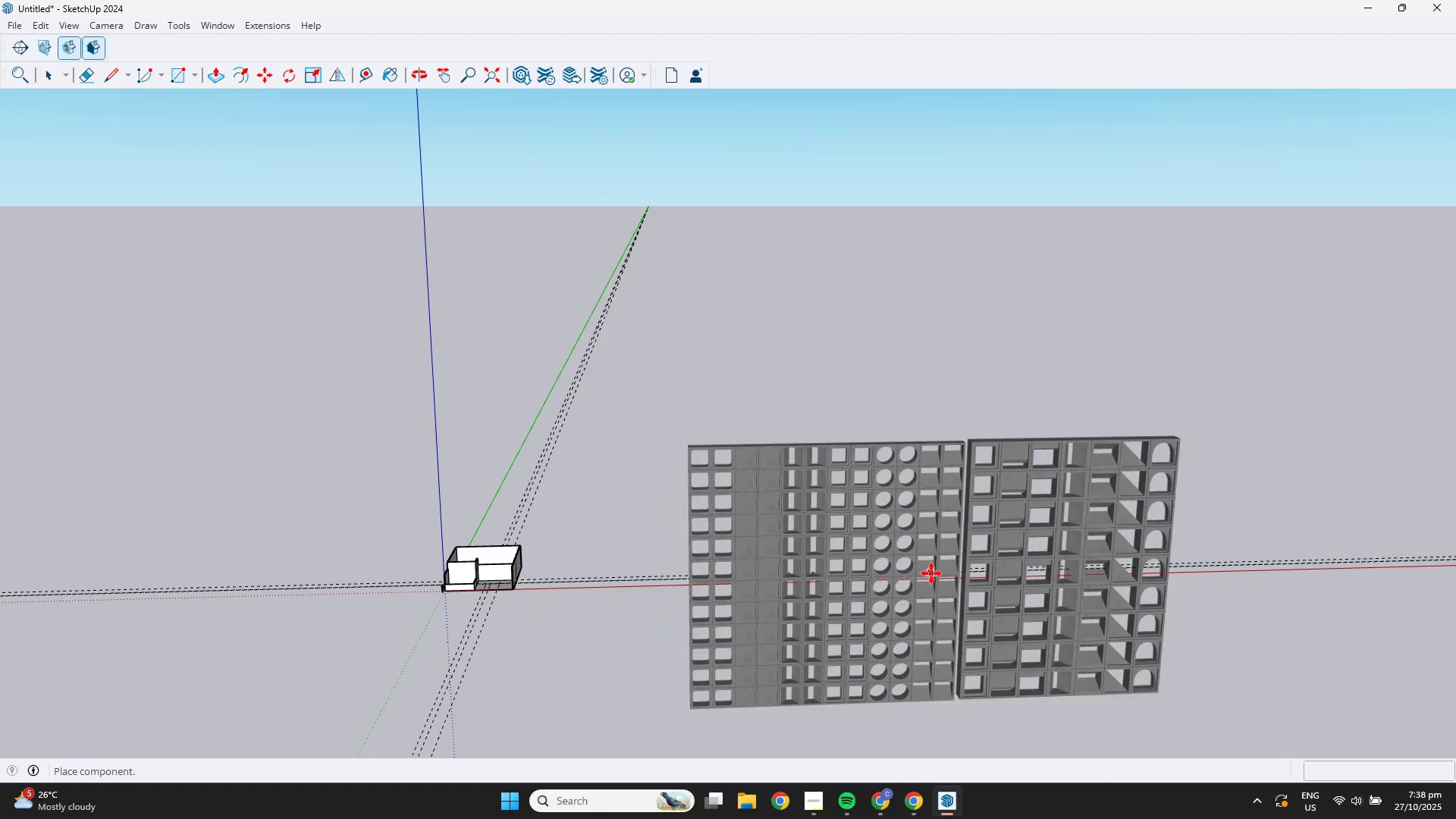 
left_click([931, 573])
 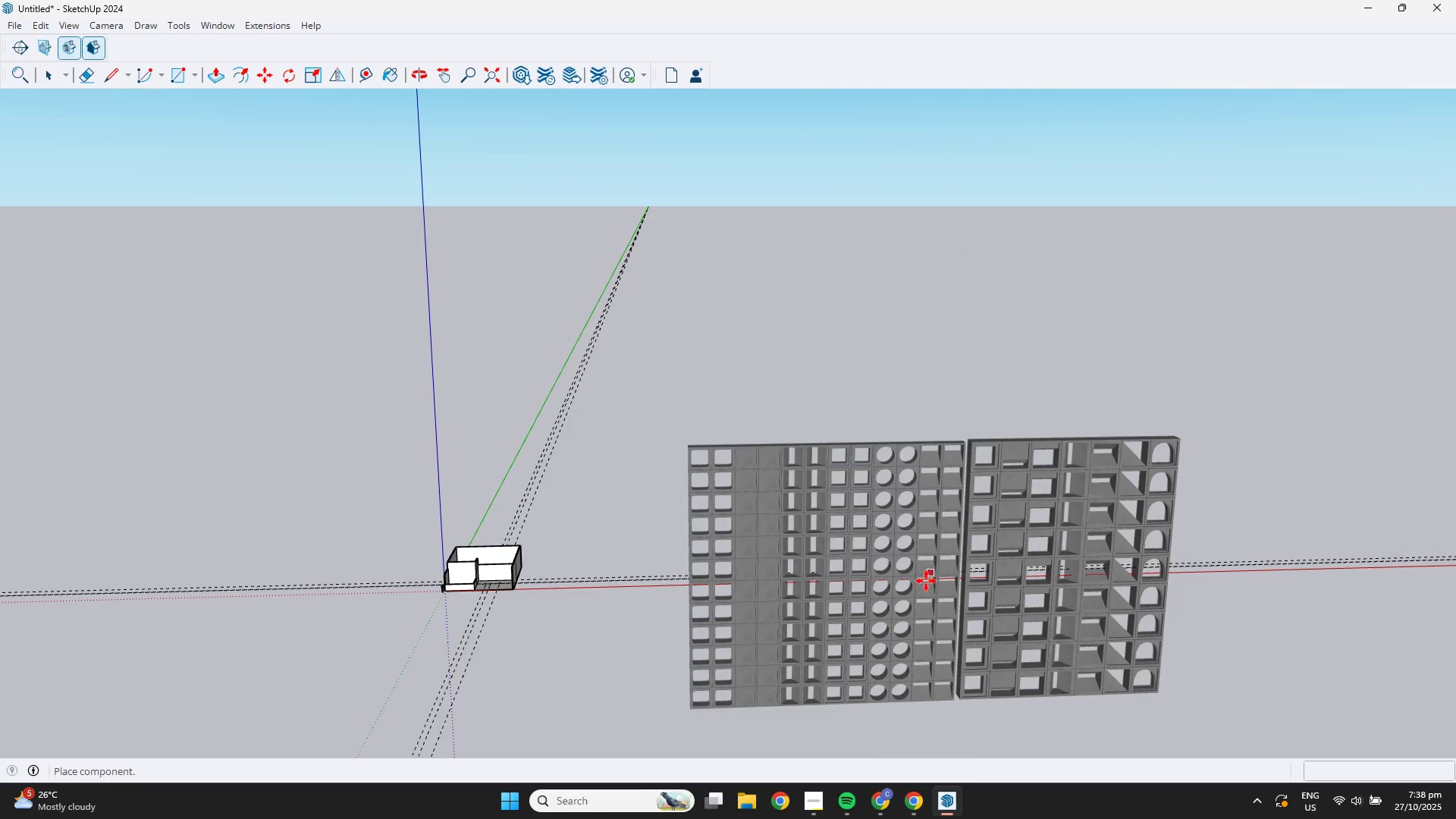 
key(Space)
 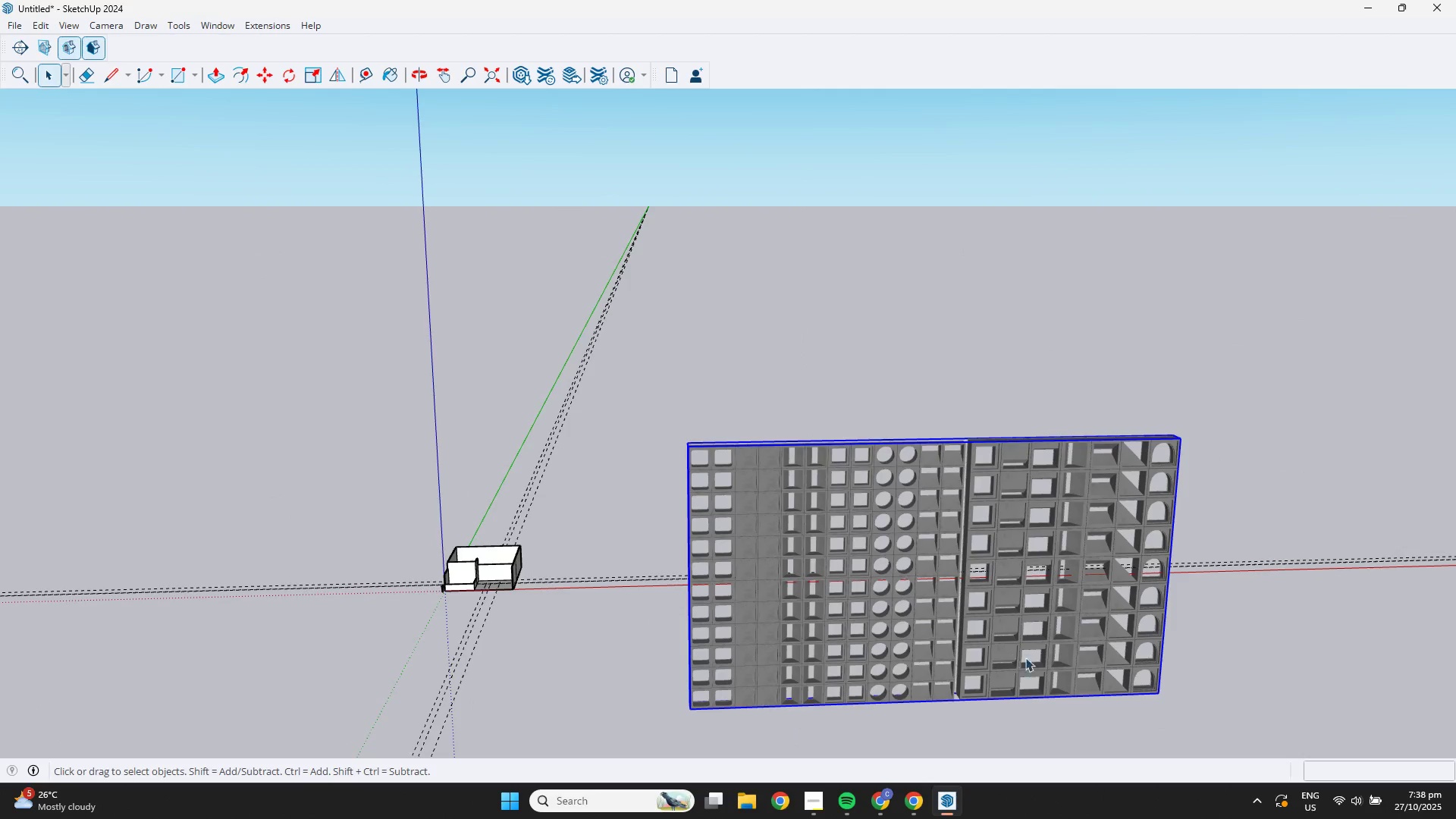 
scroll: coordinate [1060, 656], scroll_direction: up, amount: 7.0
 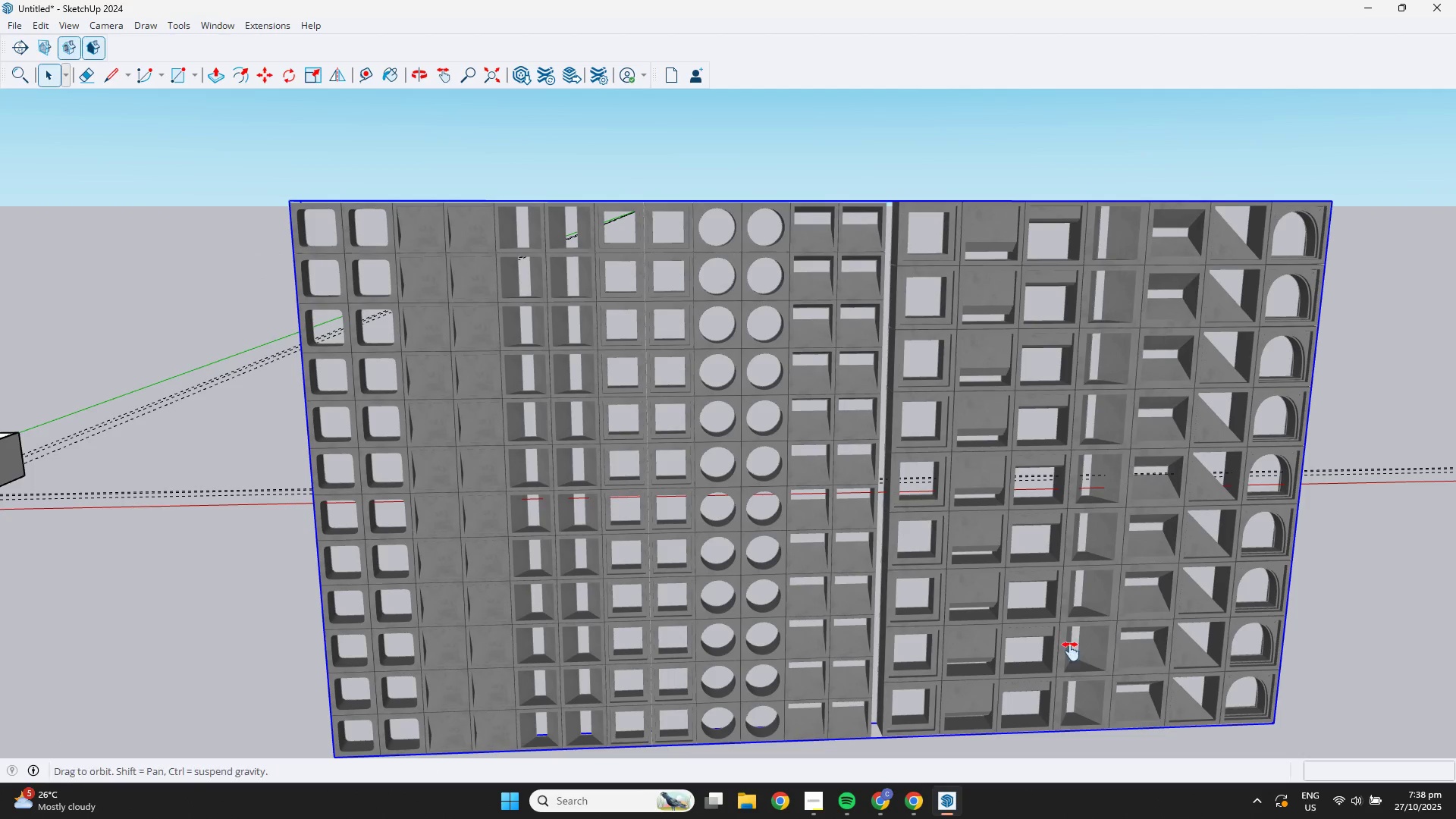 
hold_key(key=ShiftLeft, duration=0.34)
 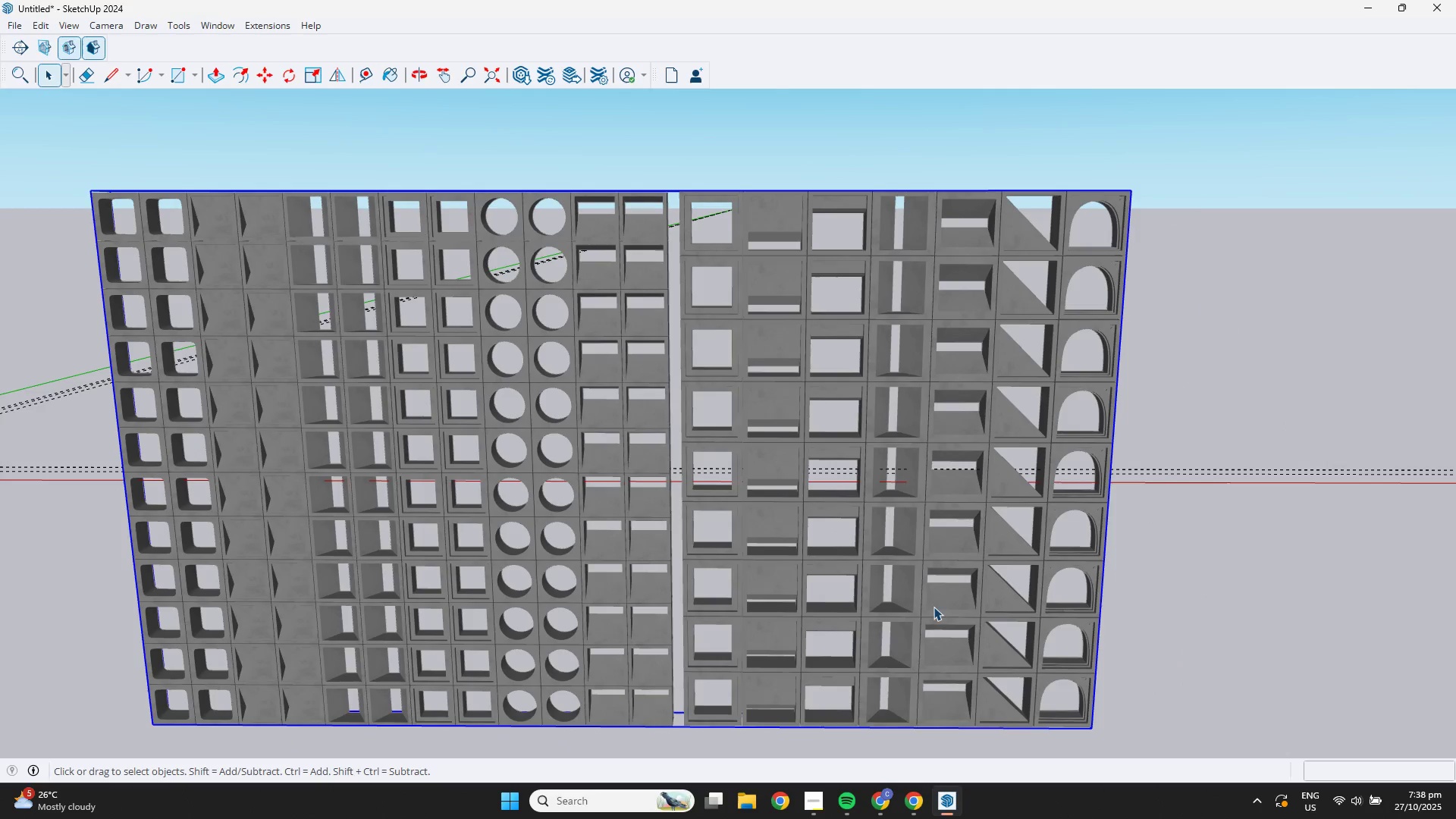 
double_click([934, 607])
 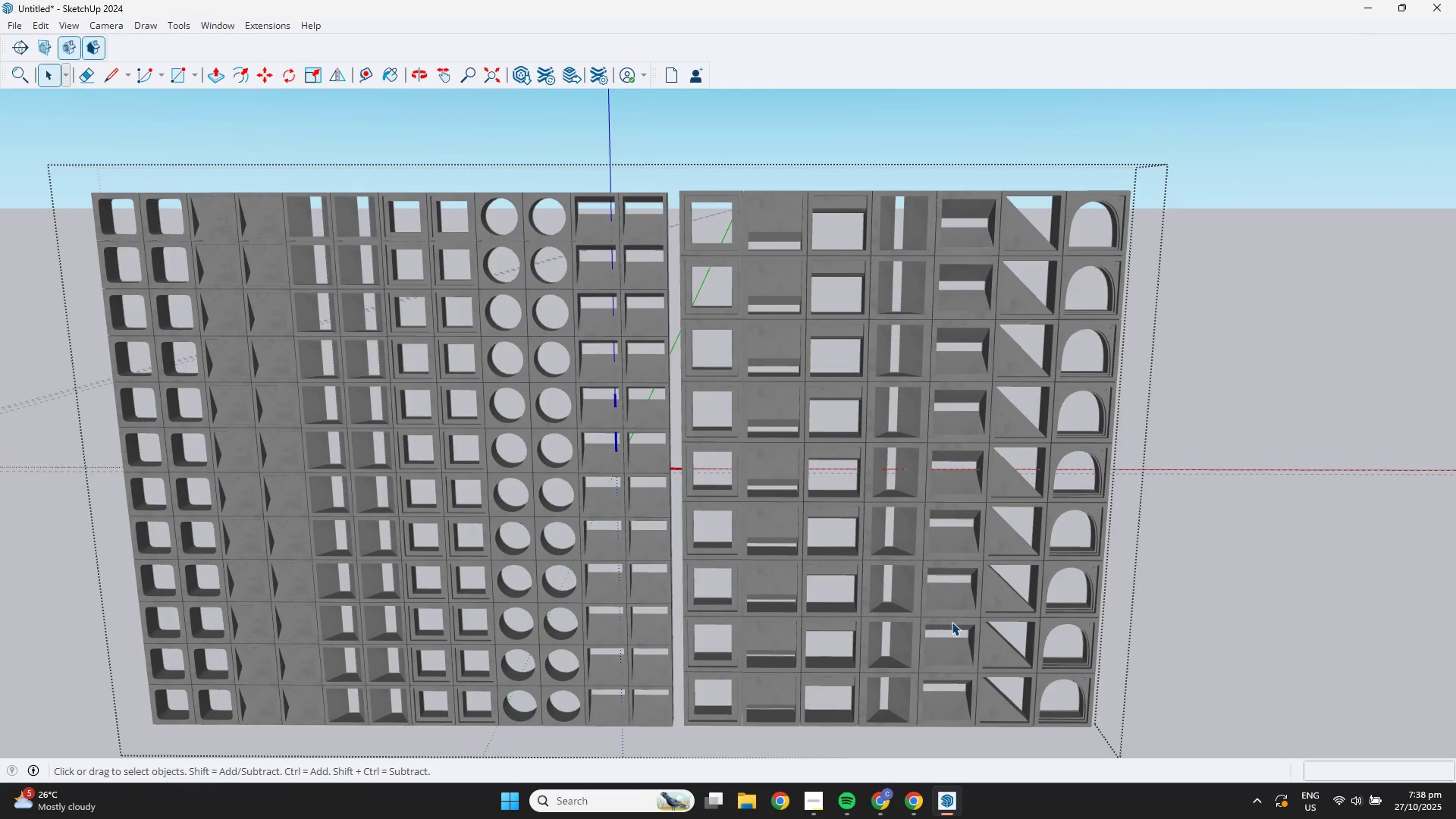 
scroll: coordinate [952, 622], scroll_direction: down, amount: 4.0
 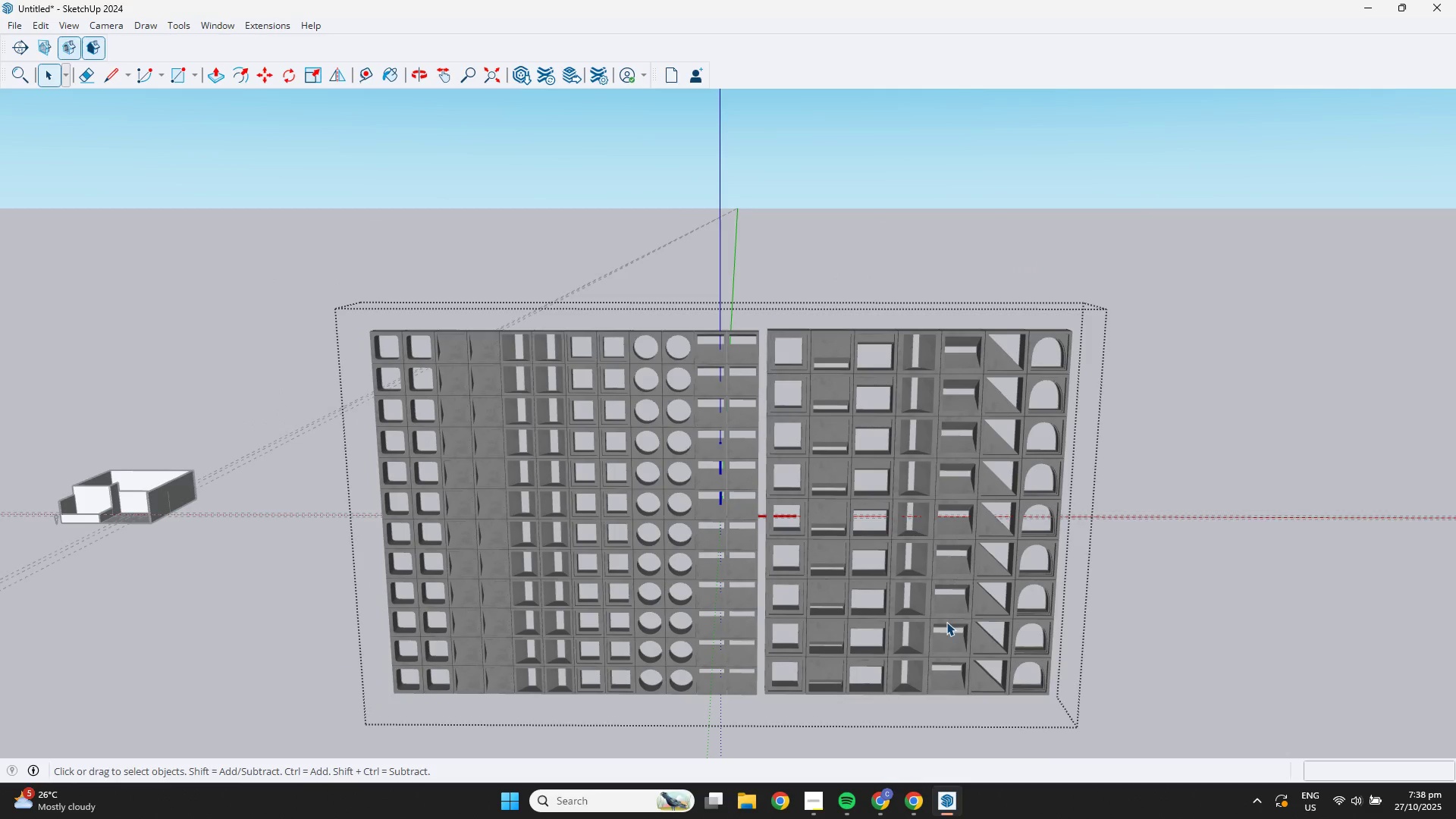 
scroll: coordinate [585, 604], scroll_direction: up, amount: 4.0
 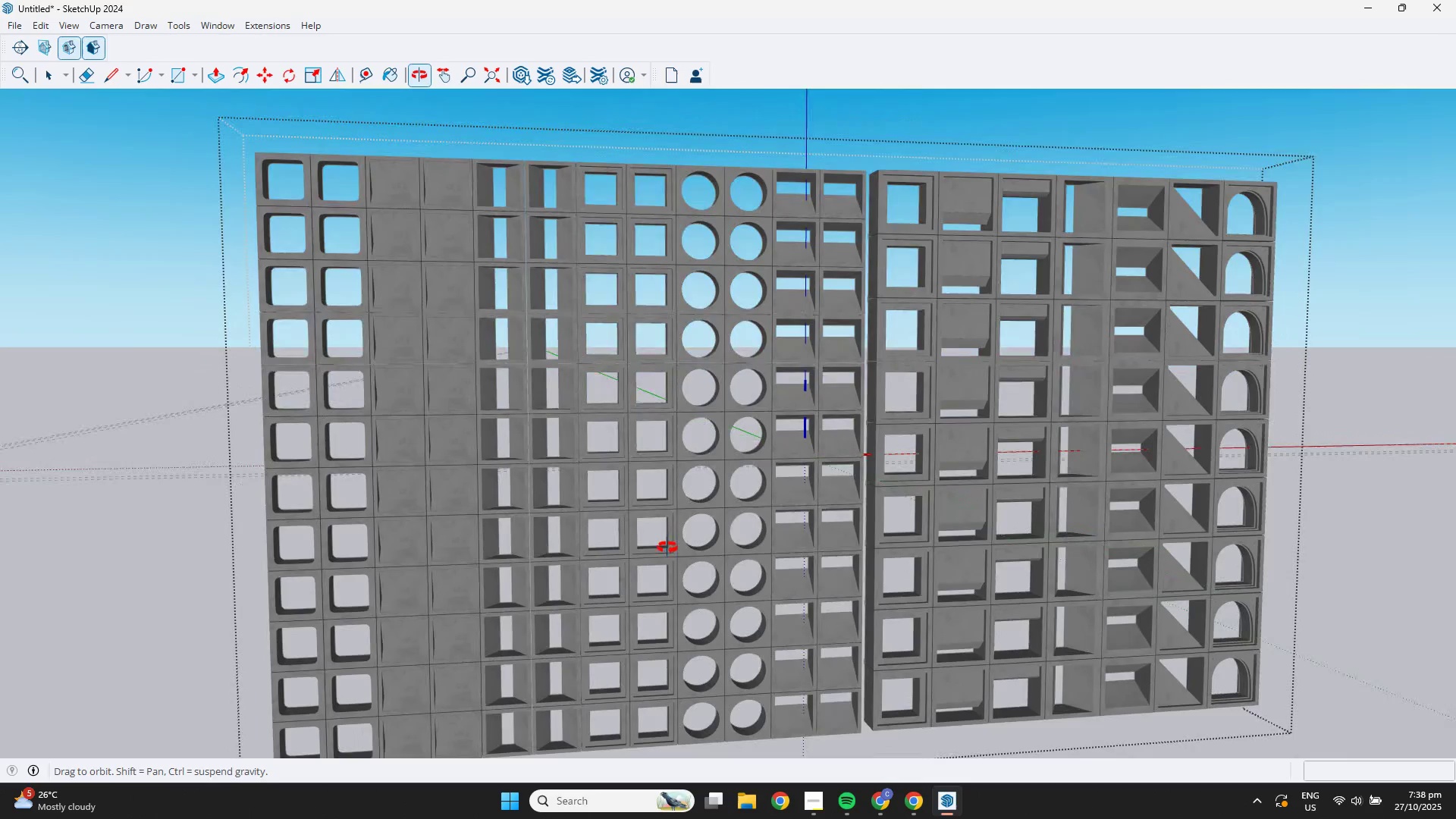 
scroll: coordinate [836, 558], scroll_direction: down, amount: 3.0
 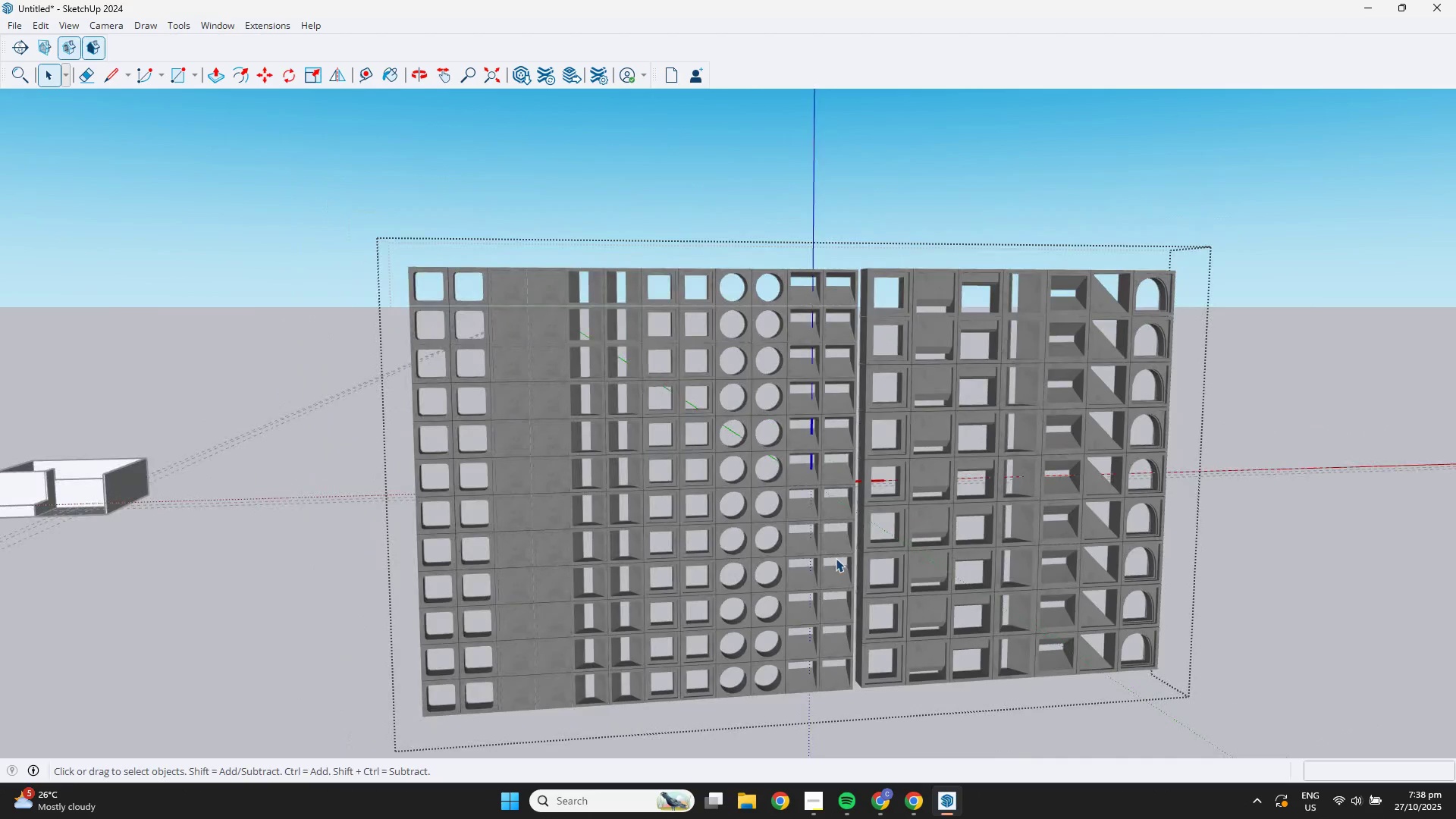 
hold_key(key=ShiftLeft, duration=0.56)
 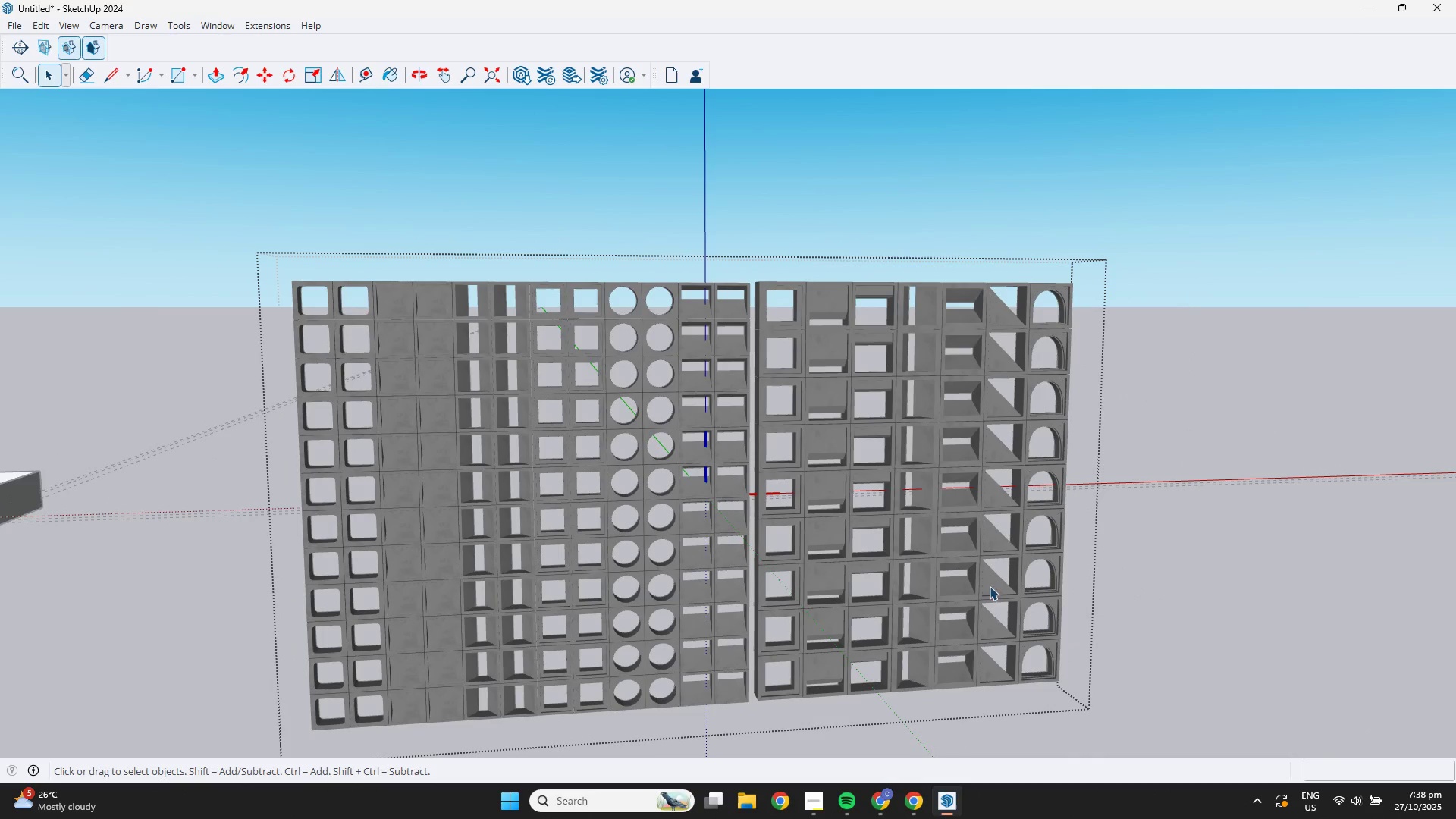 
scroll: coordinate [1003, 630], scroll_direction: up, amount: 3.0
 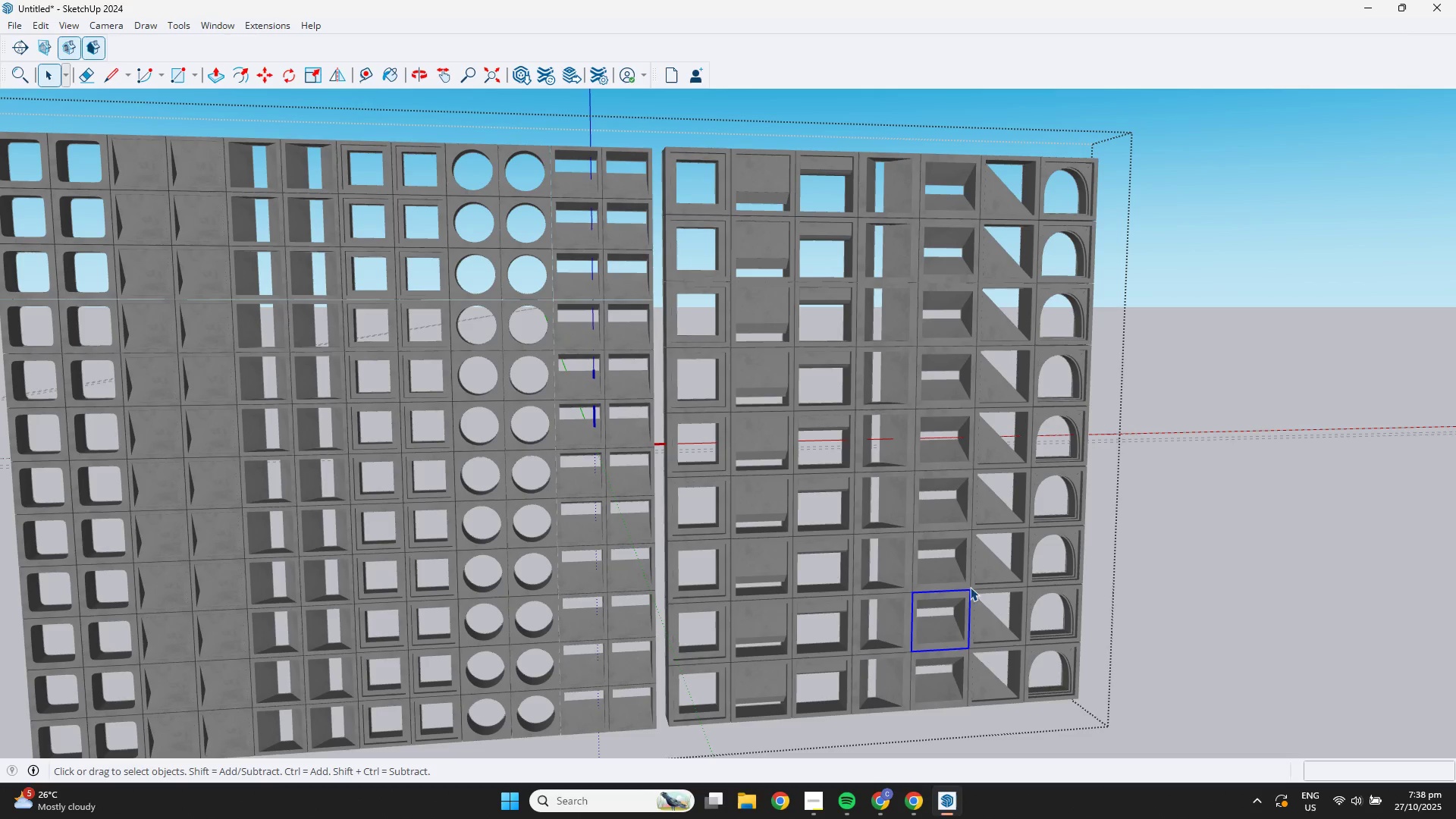 
double_click([970, 573])
 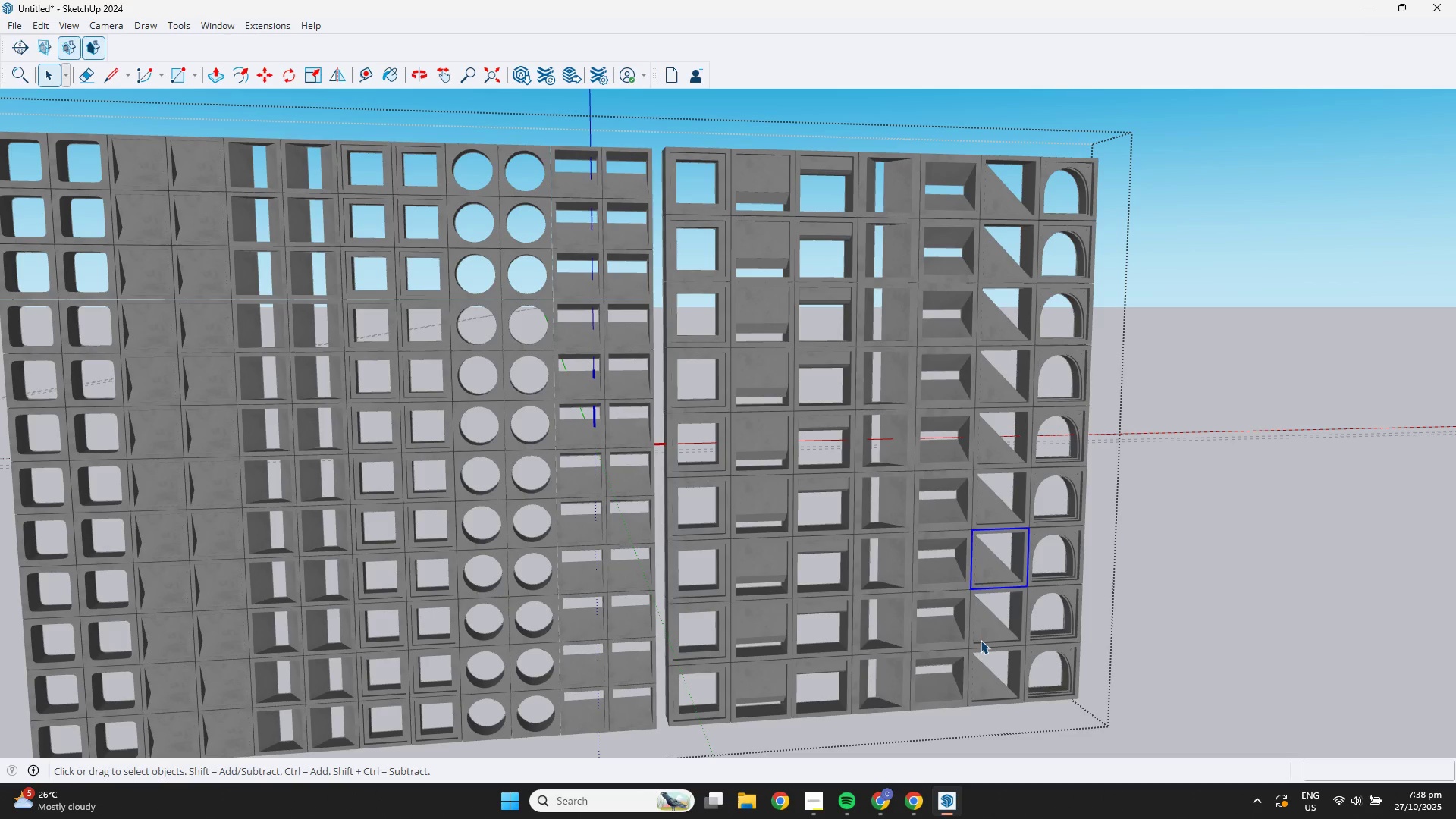 
left_click([981, 640])
 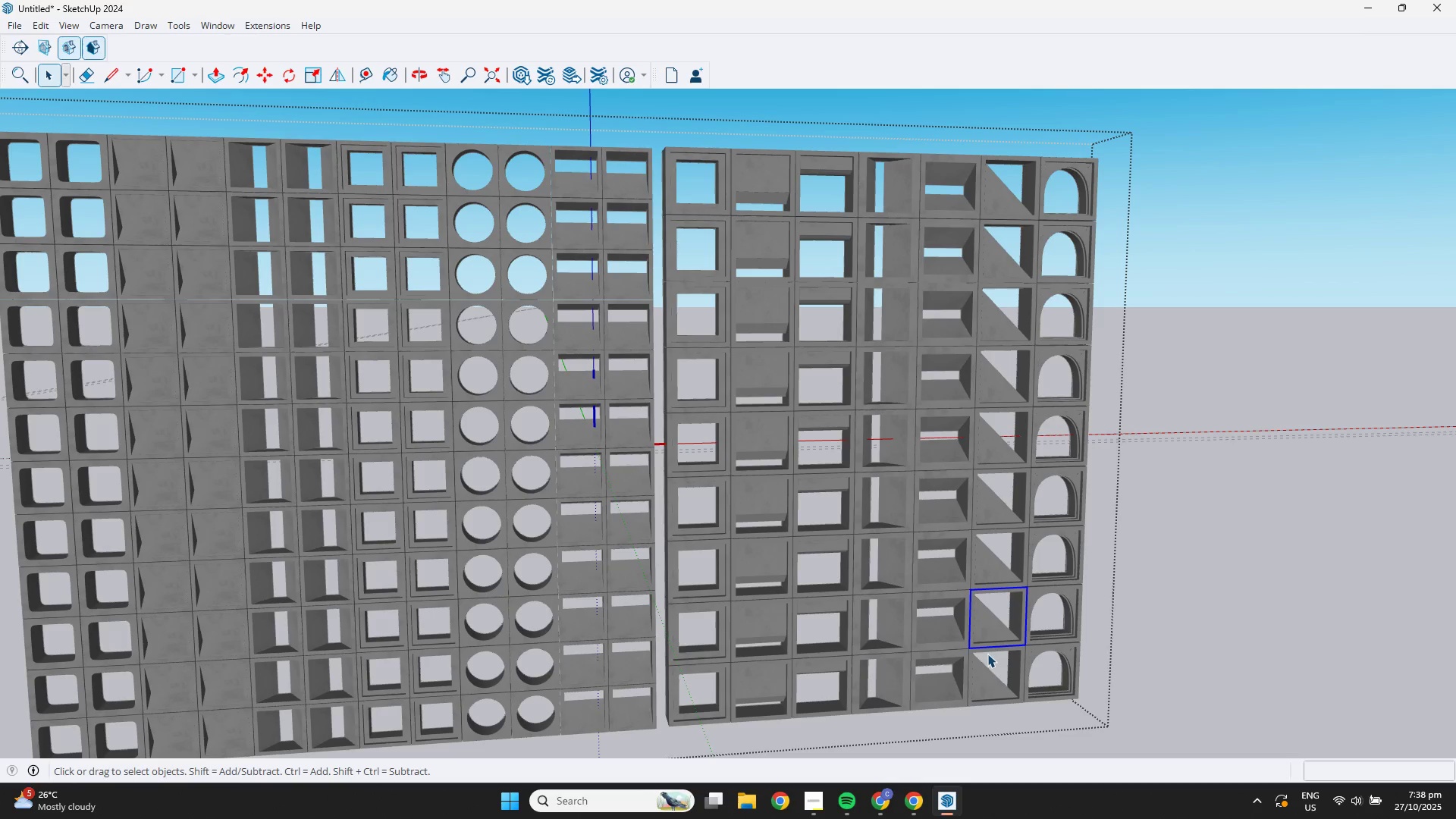 
hold_key(key=ShiftLeft, duration=5.42)
left_click([990, 676])
 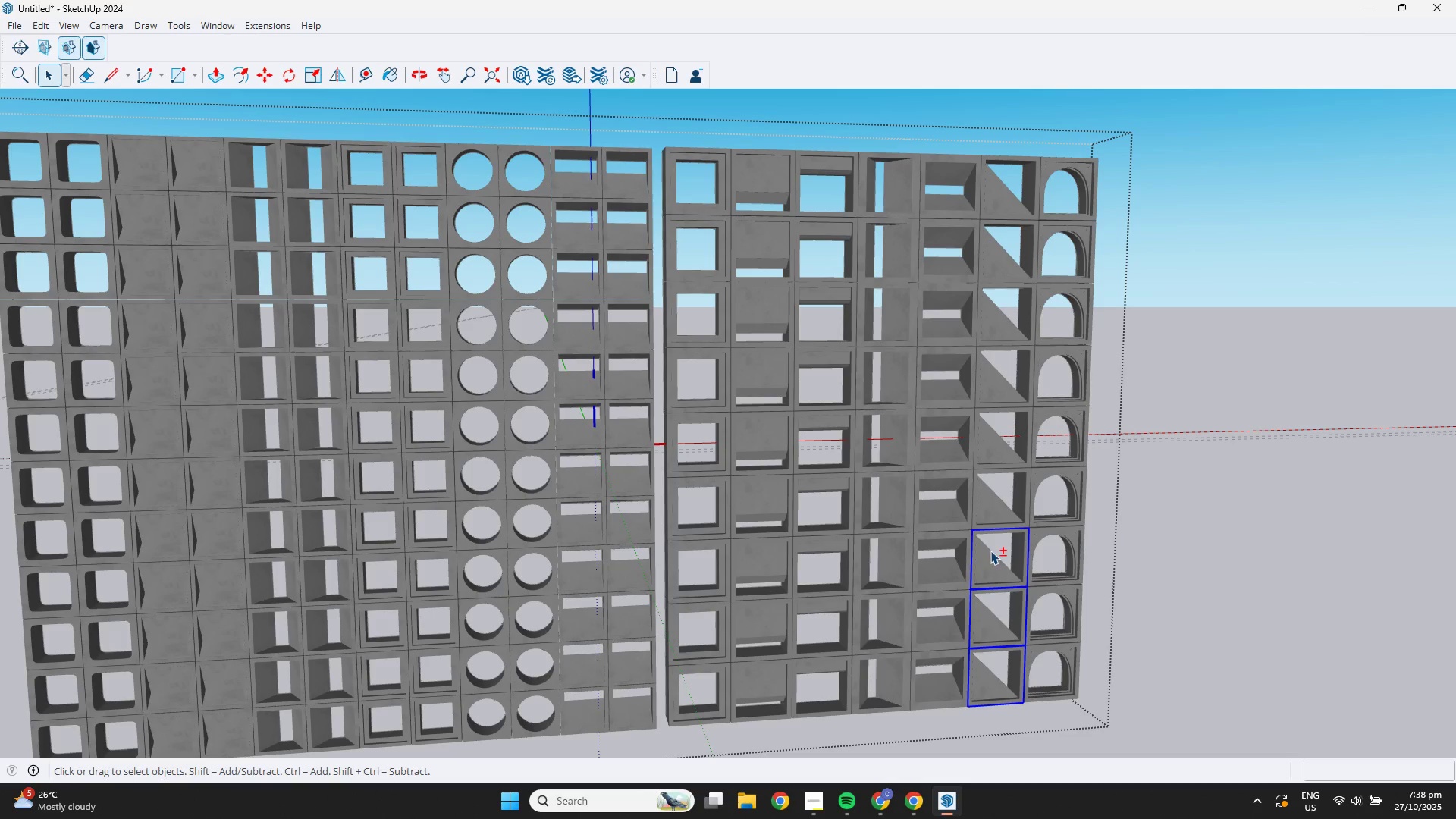 
double_click([988, 500])
 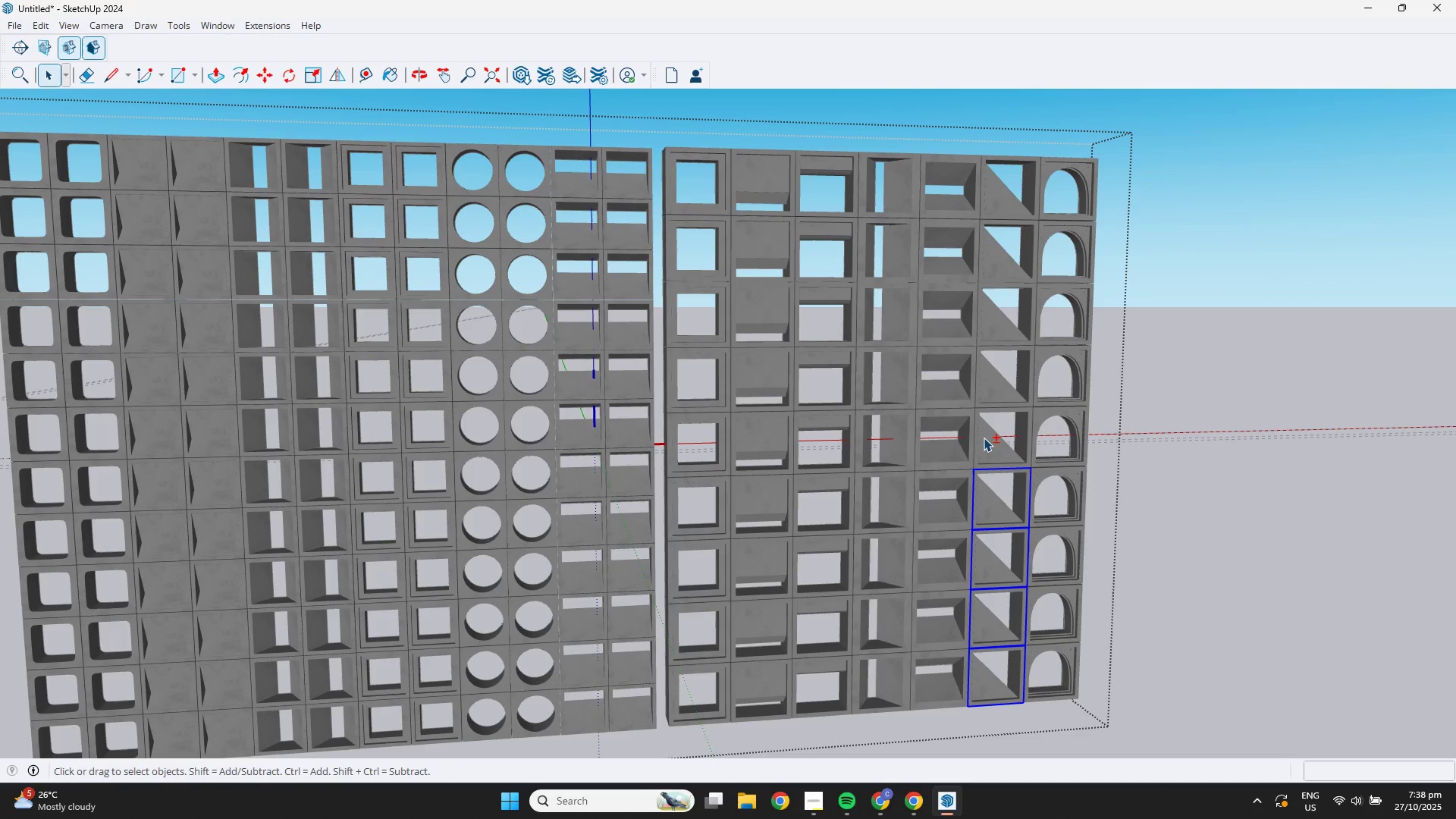 
triple_click([984, 437])
 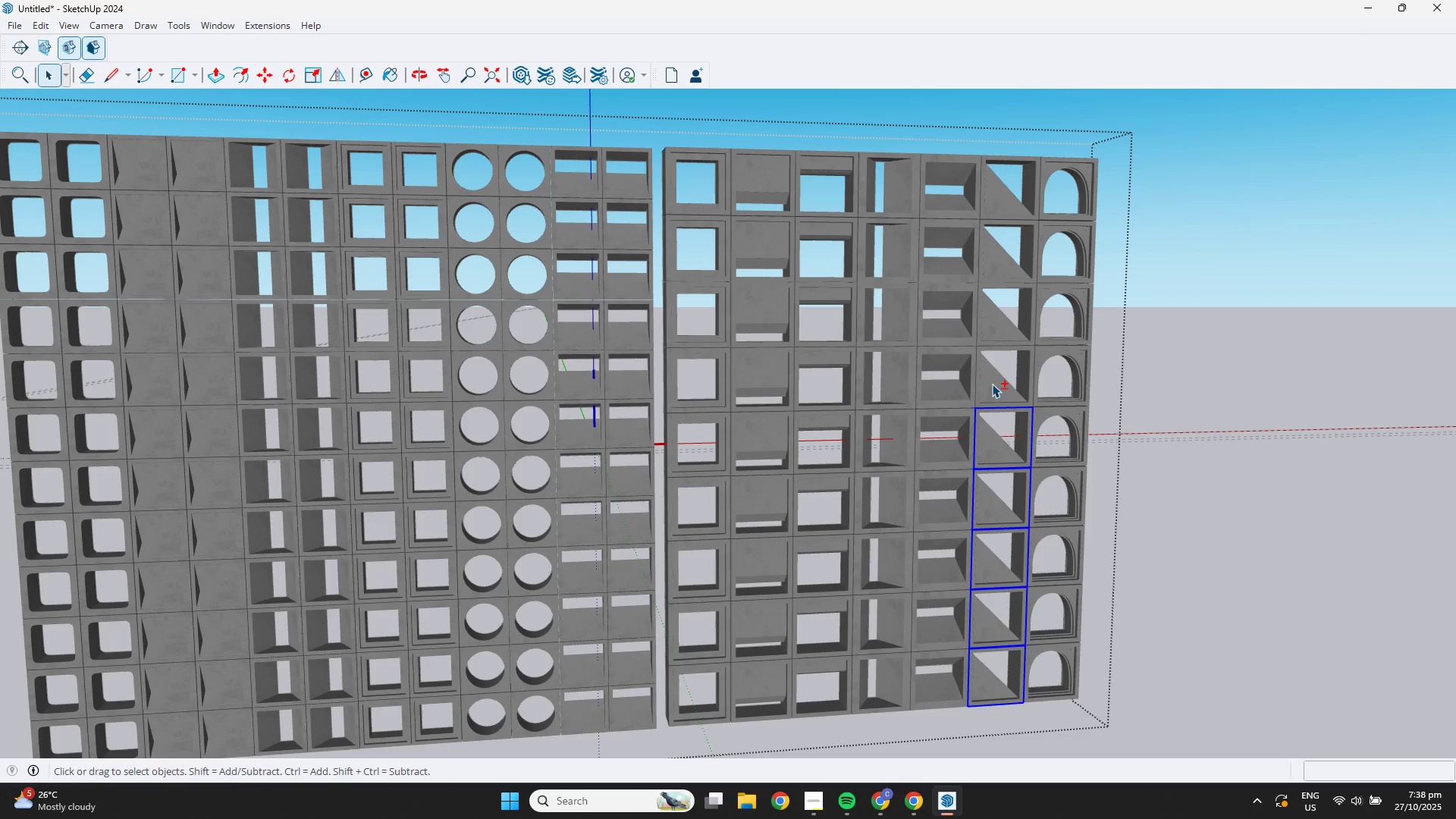 
triple_click([992, 384])
 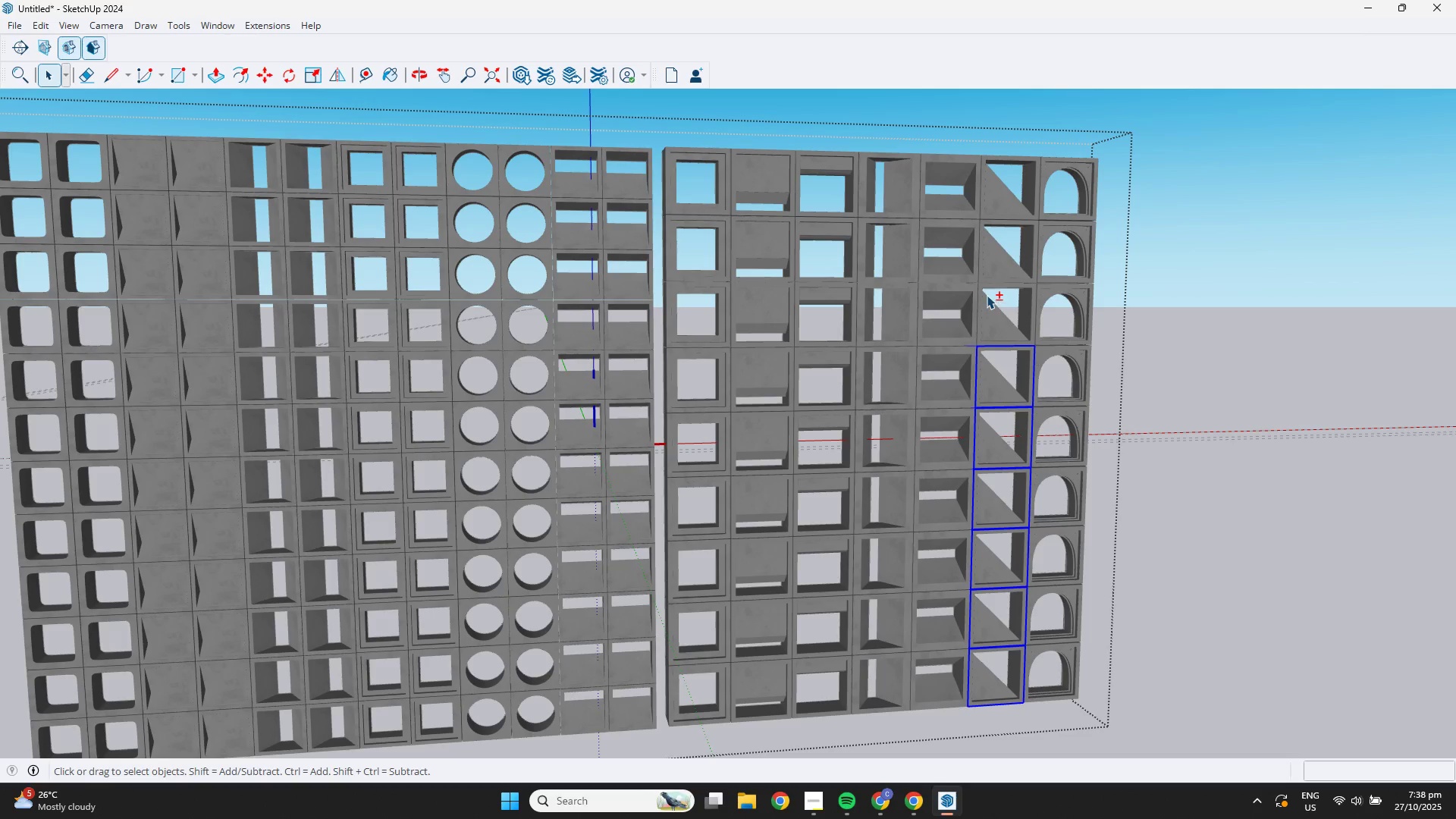 
triple_click([987, 295])
 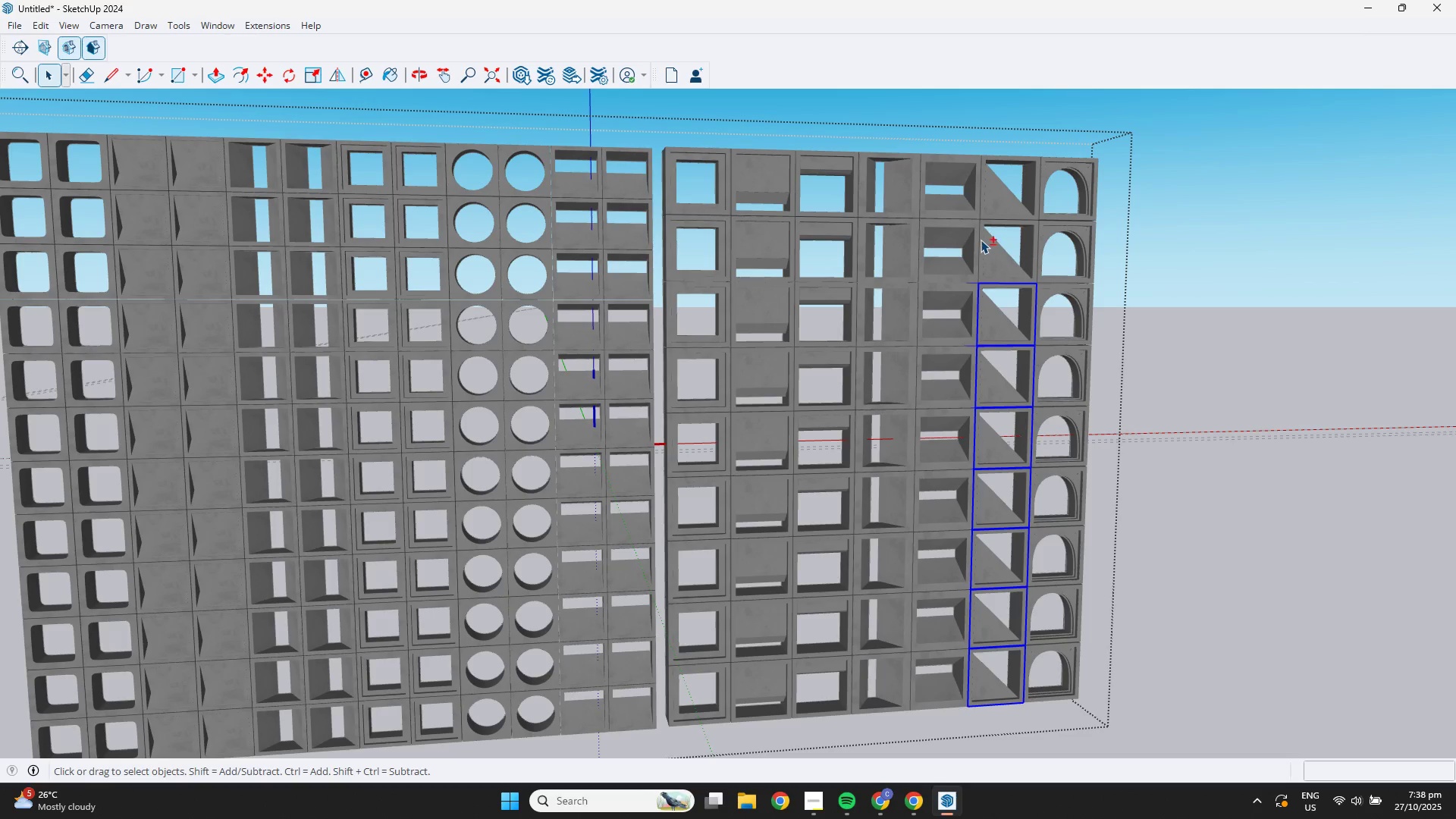 
triple_click([981, 240])
 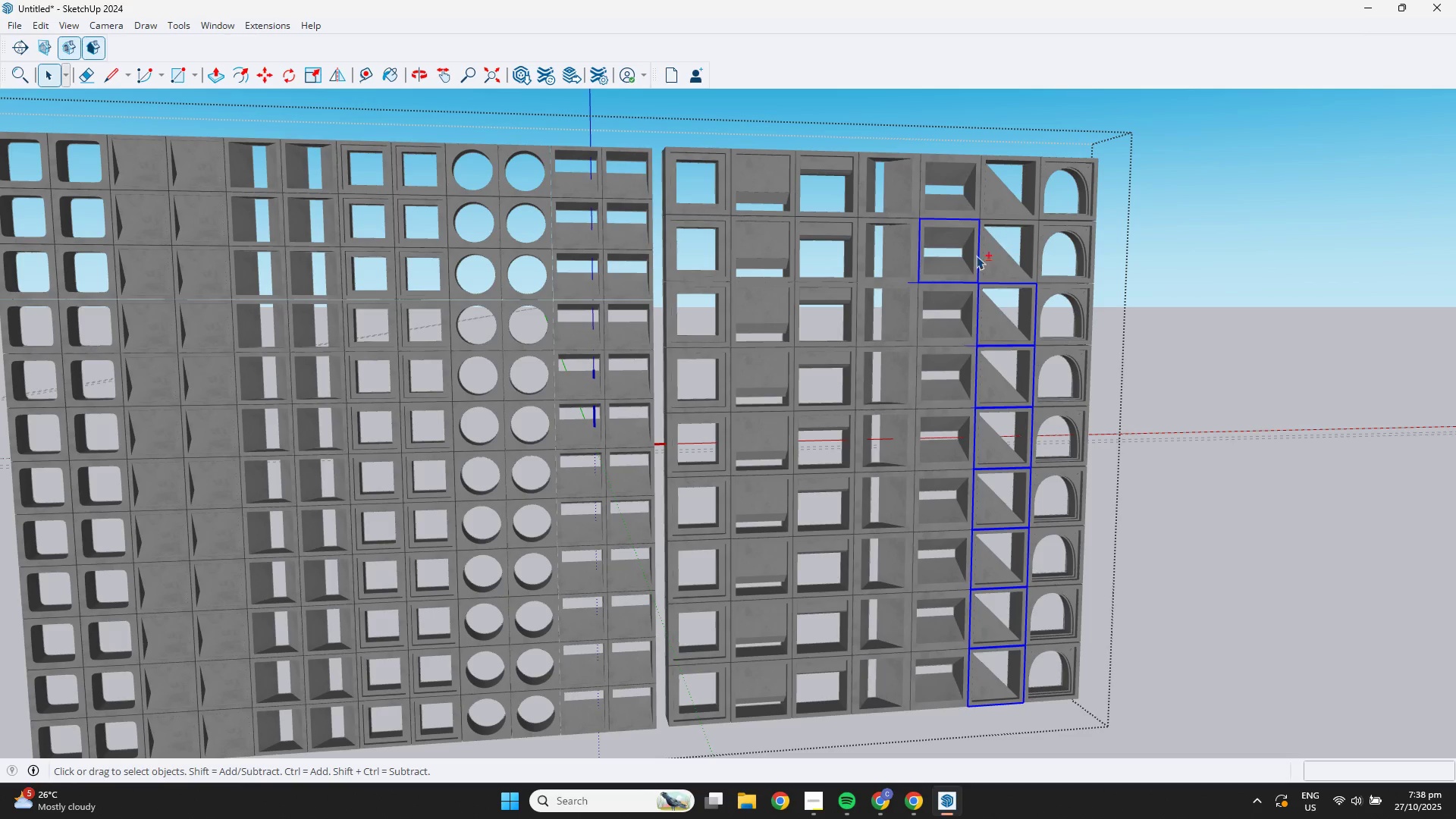 
left_click([965, 257])
 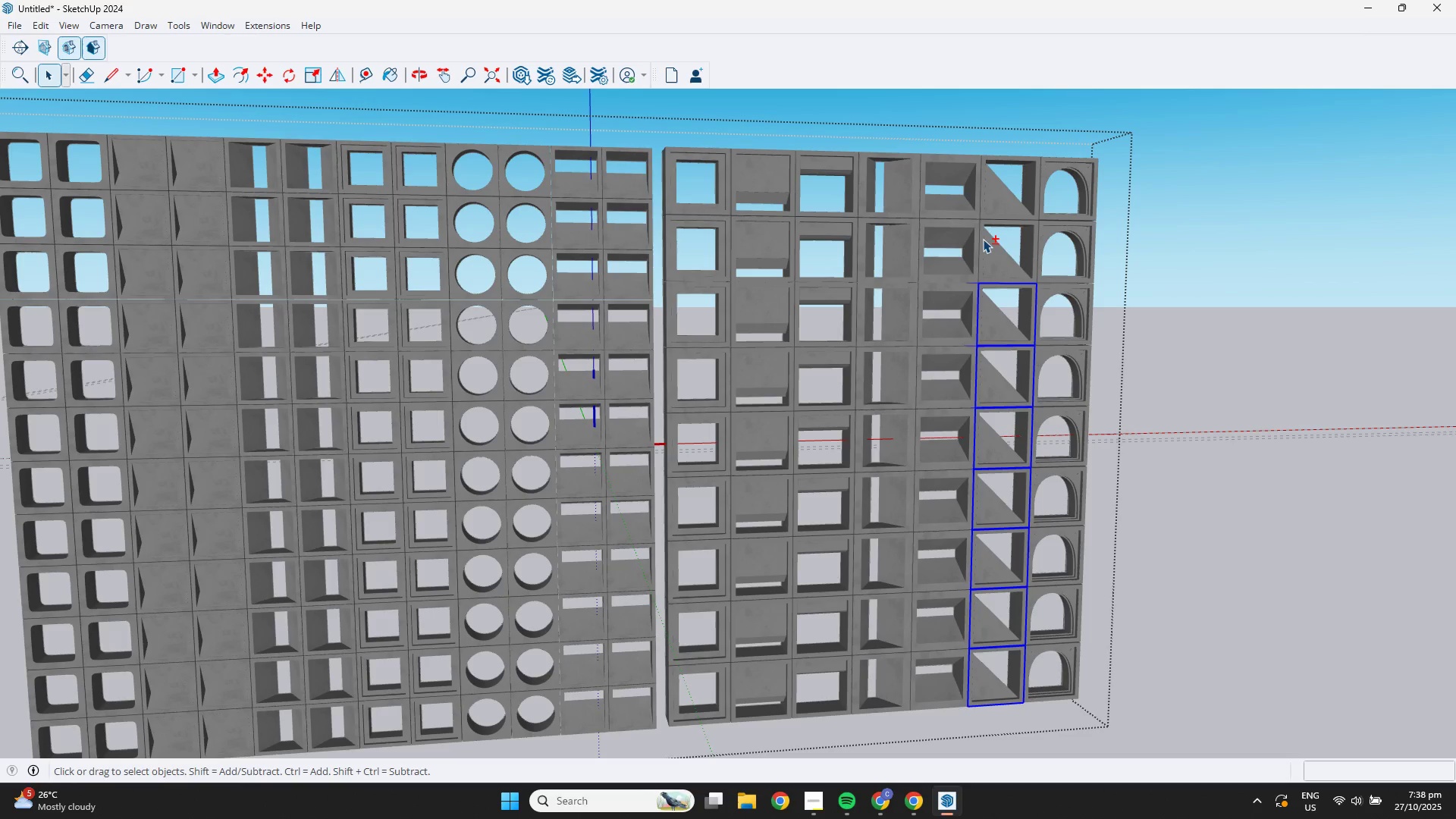 
left_click([983, 238])
 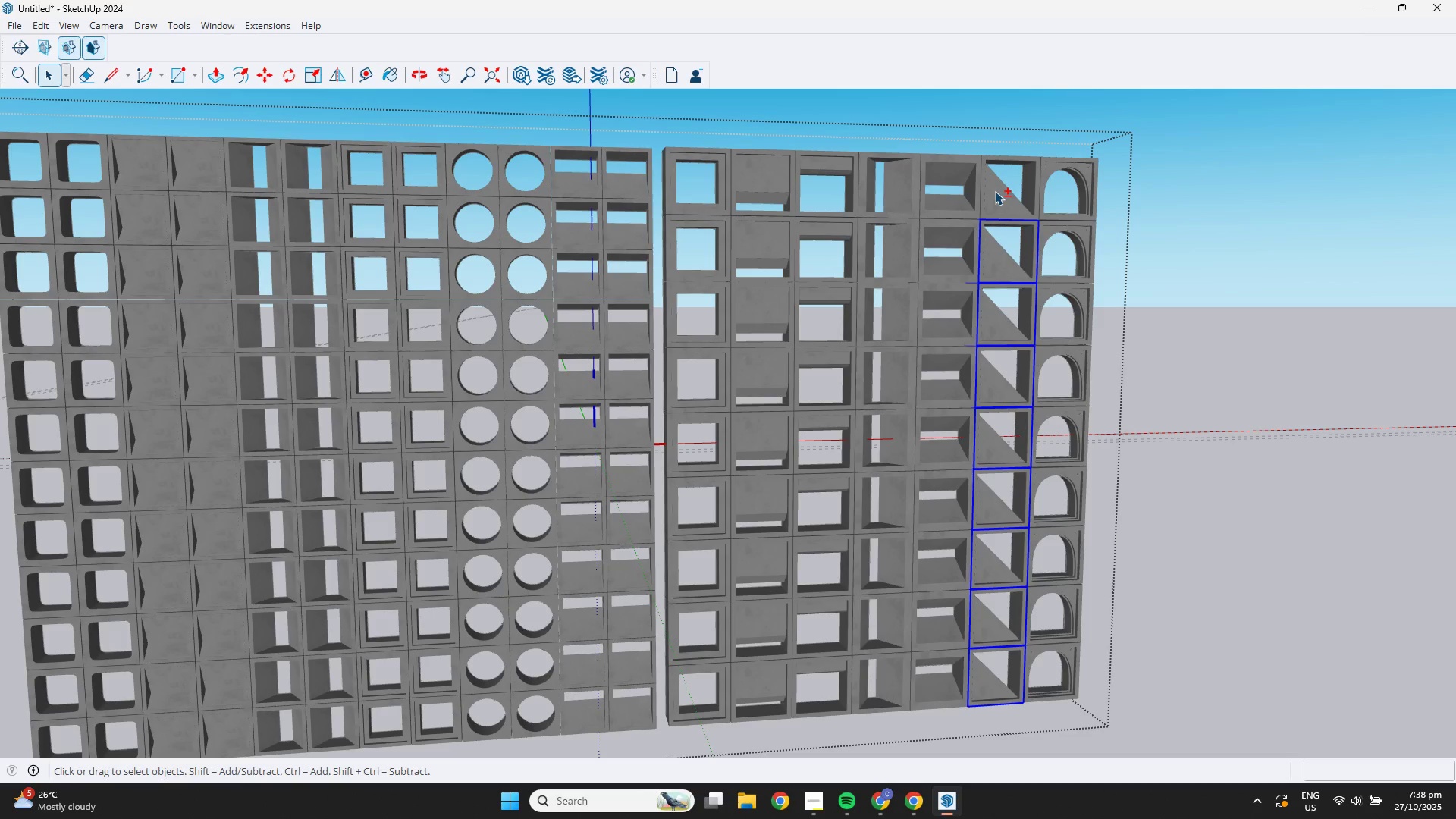 
left_click([995, 190])
 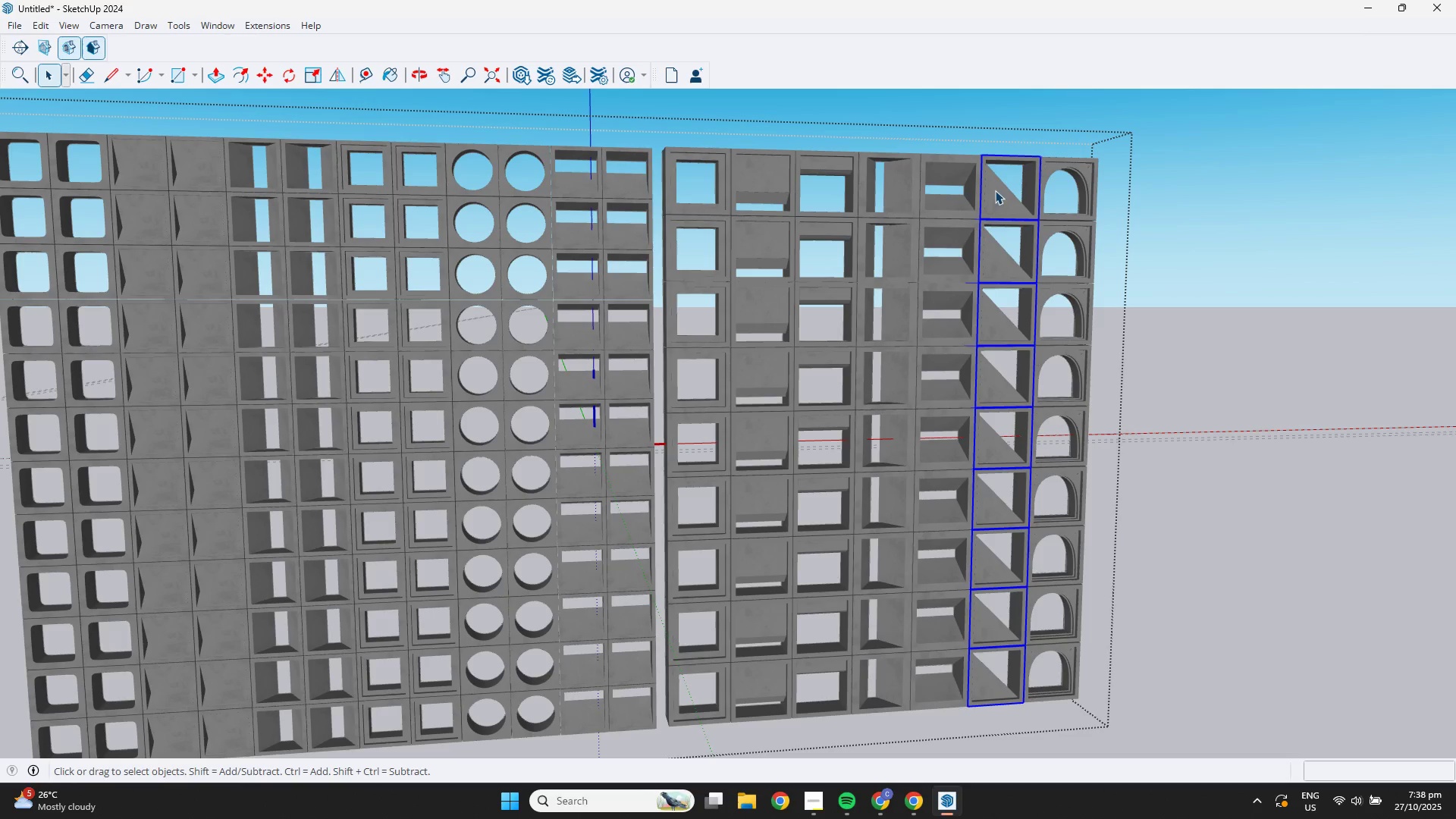 
key(Control+C)
 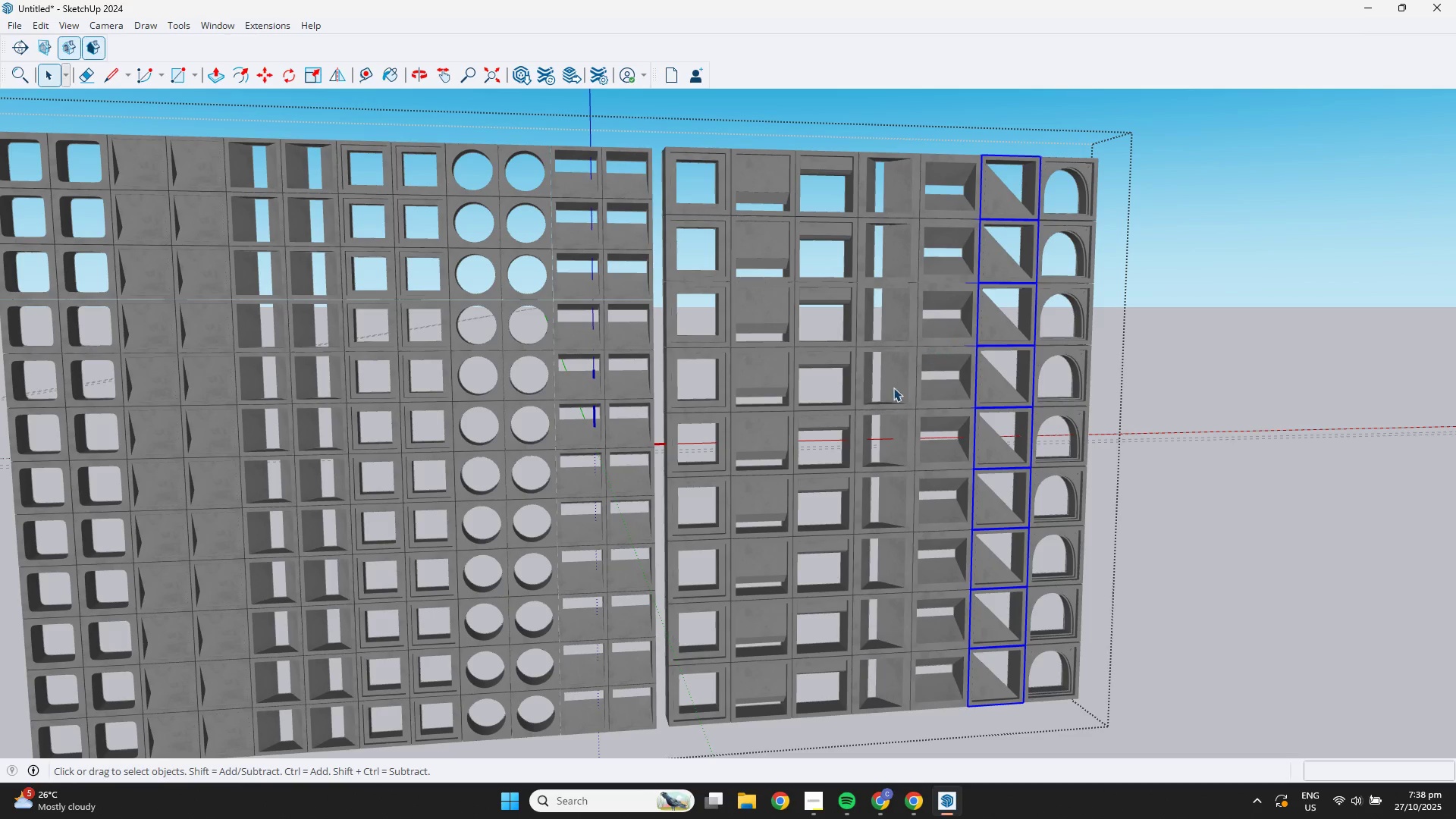 
scroll: coordinate [886, 441], scroll_direction: down, amount: 8.0
 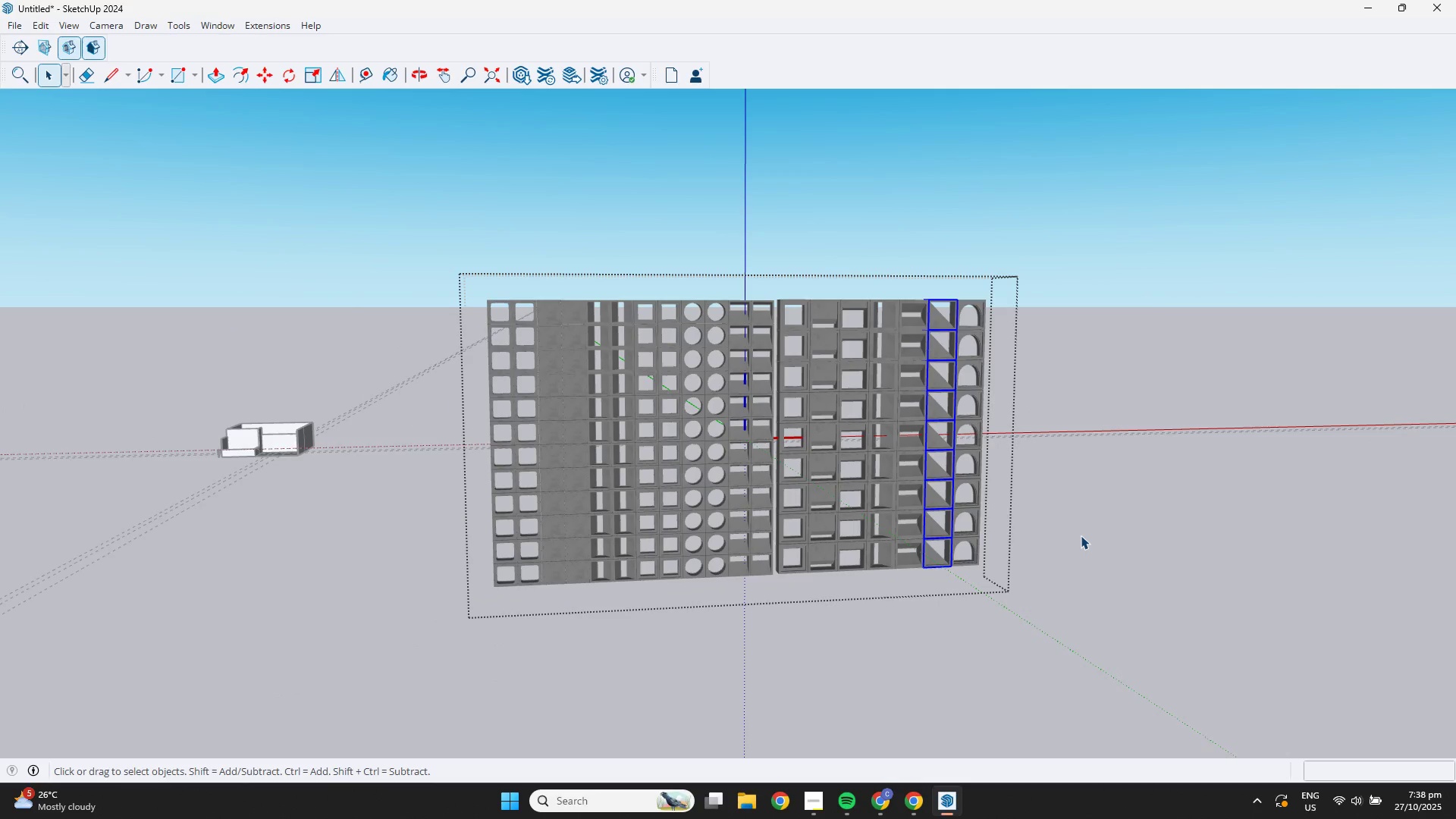 
double_click([1081, 535])
 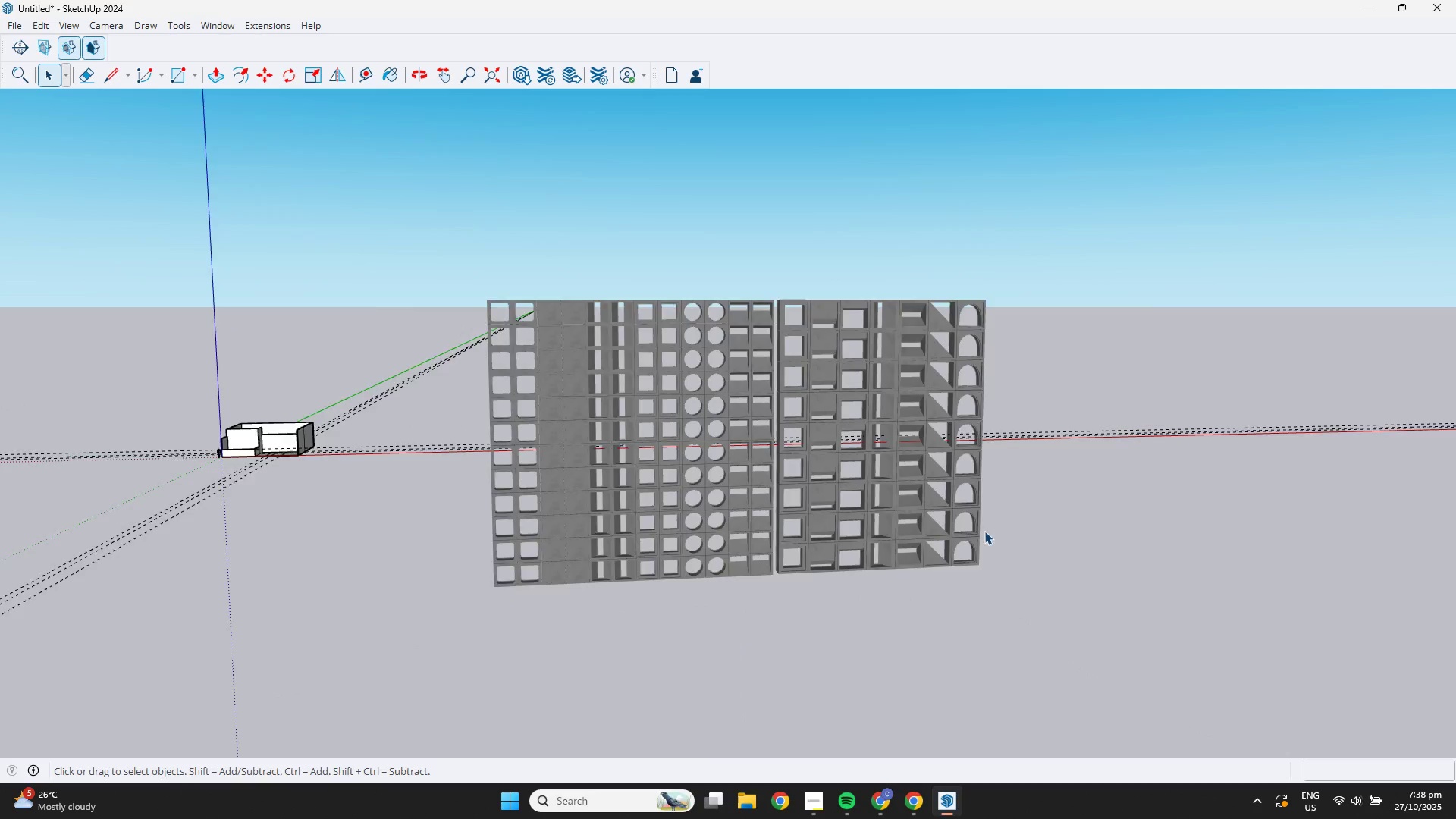 
scroll: coordinate [463, 403], scroll_direction: up, amount: 13.0
 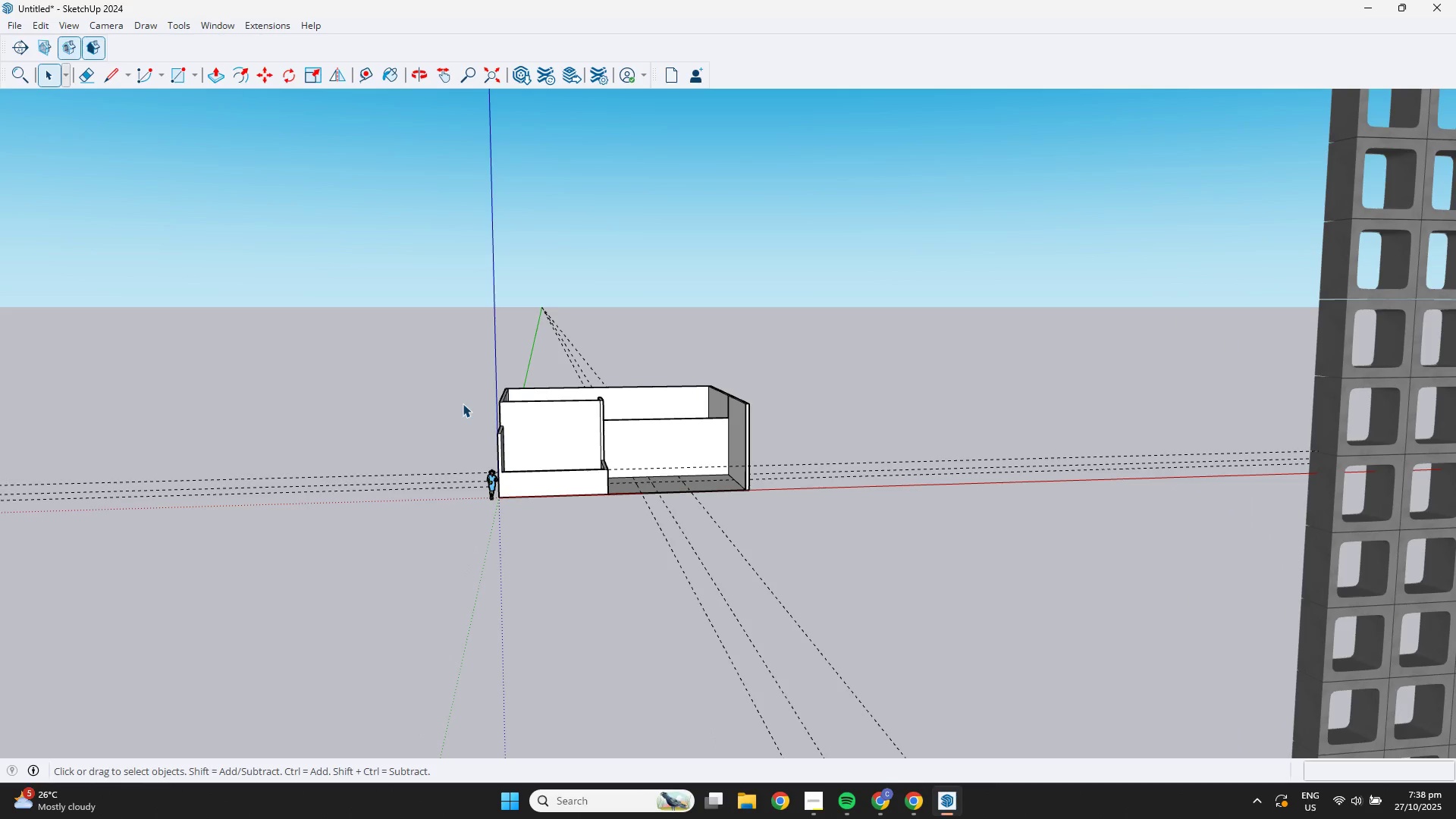 
key(Control+V)
 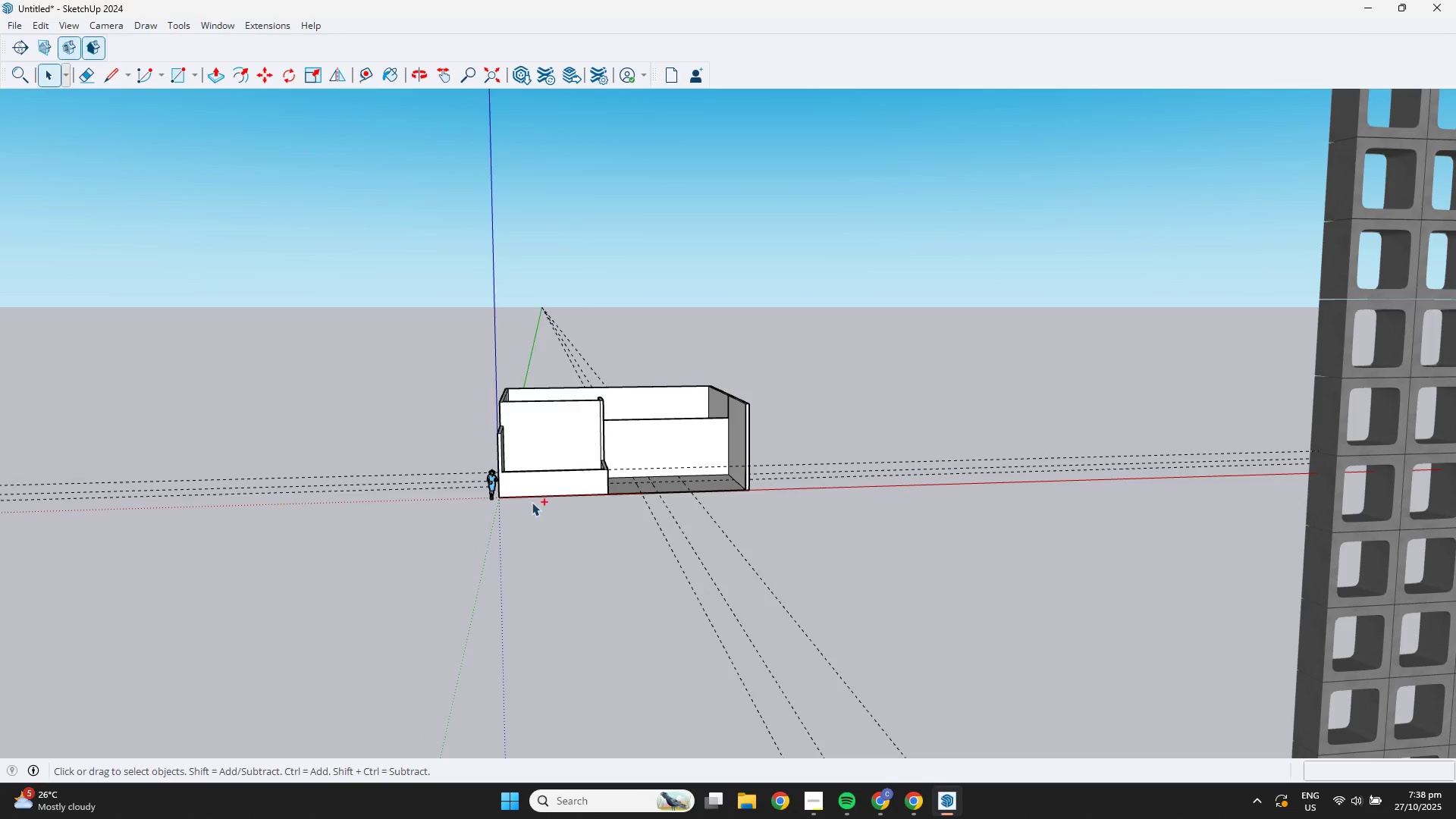 
scroll: coordinate [526, 507], scroll_direction: up, amount: 6.0
 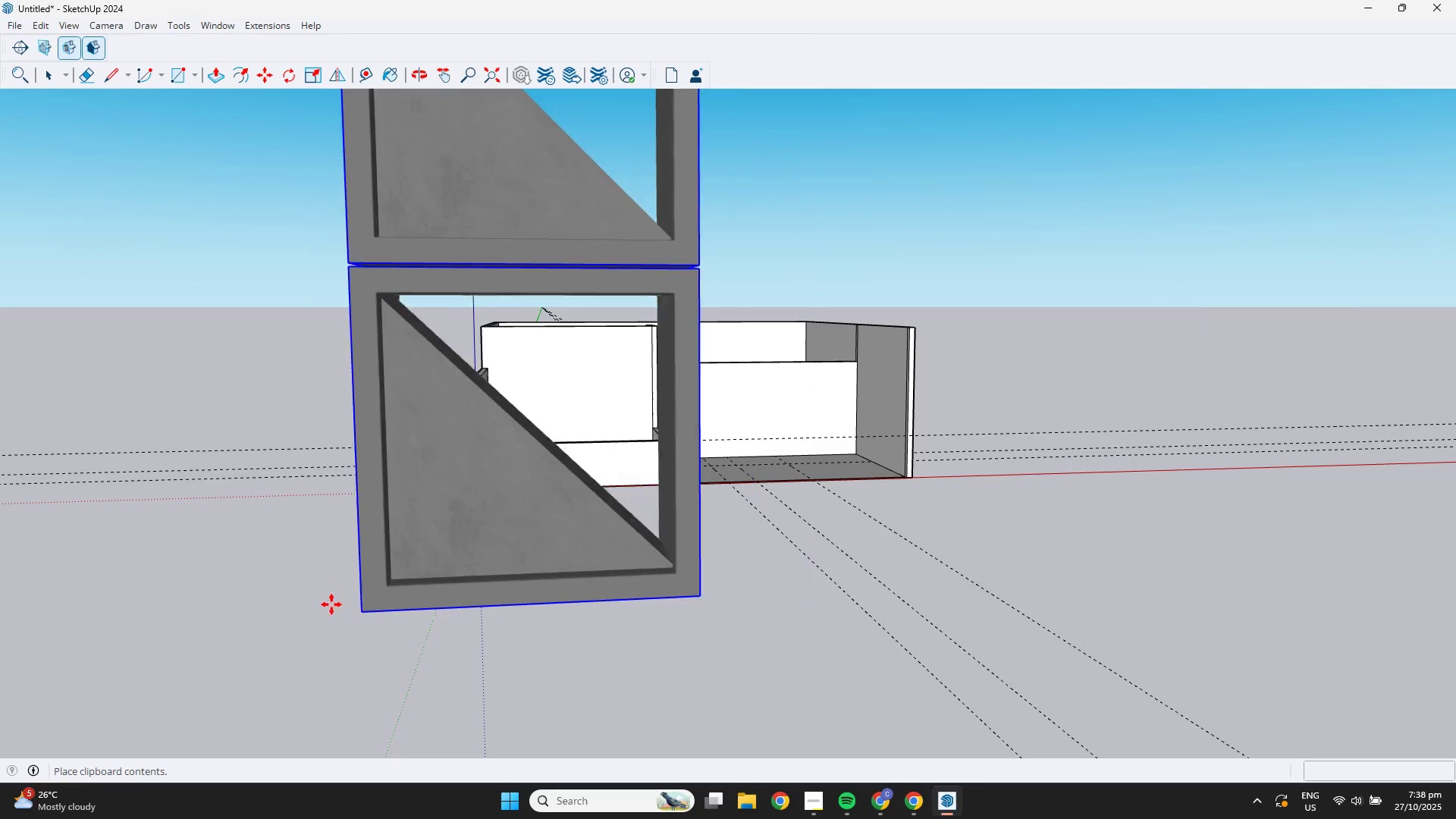 
scroll: coordinate [120, 560], scroll_direction: down, amount: 6.0
 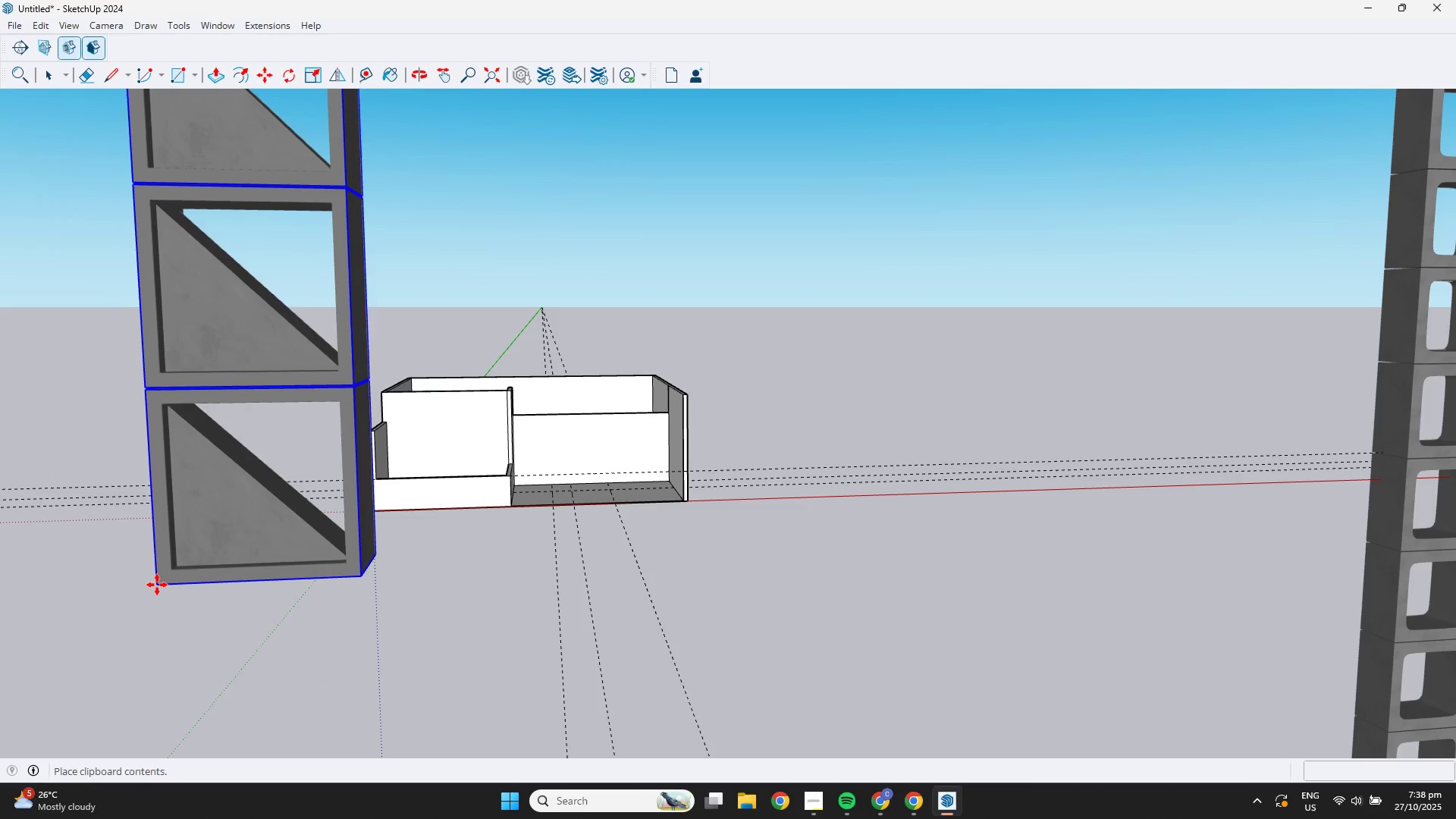 
left_click([157, 585])
 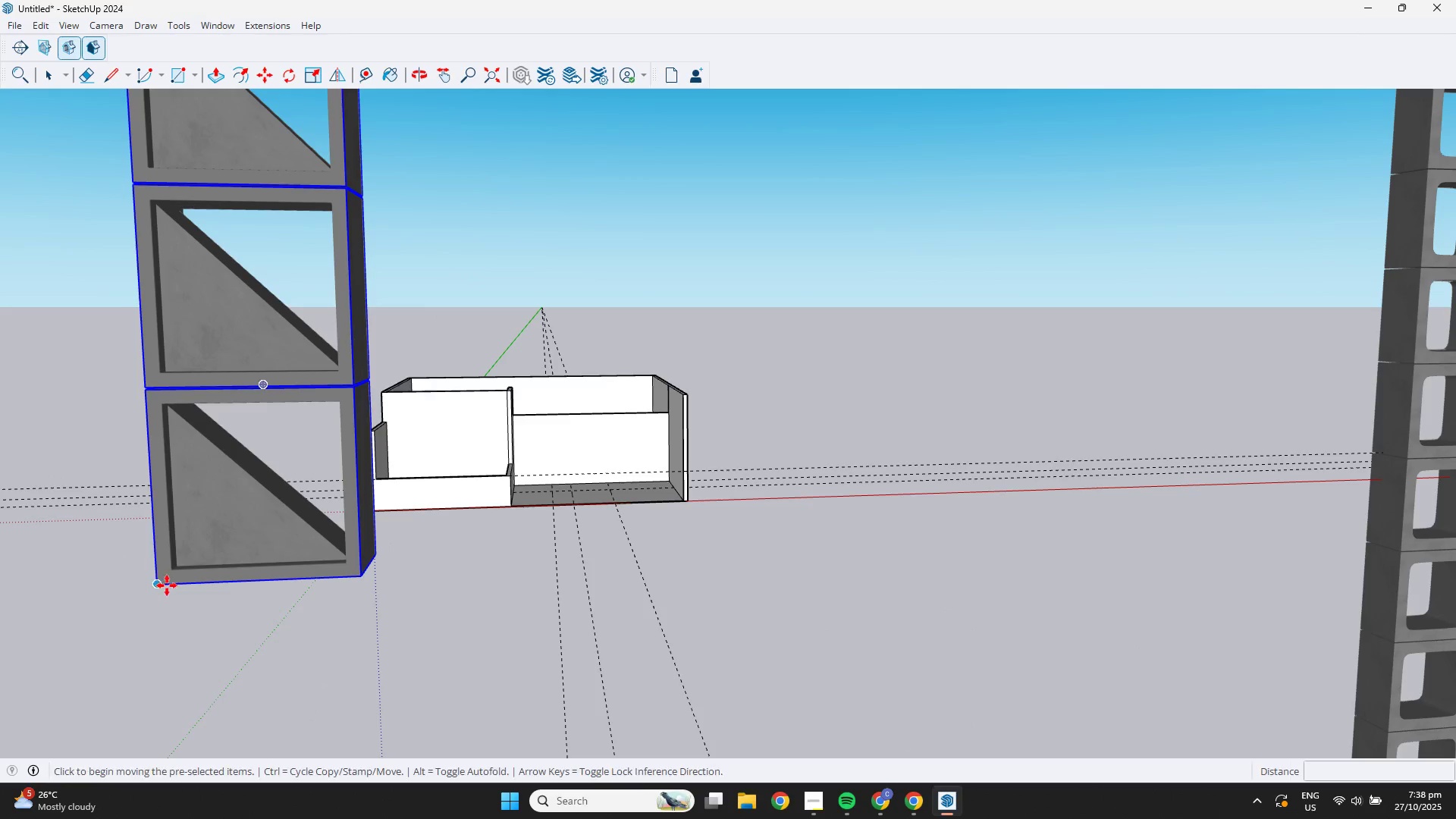 
scroll: coordinate [212, 572], scroll_direction: down, amount: 10.0
 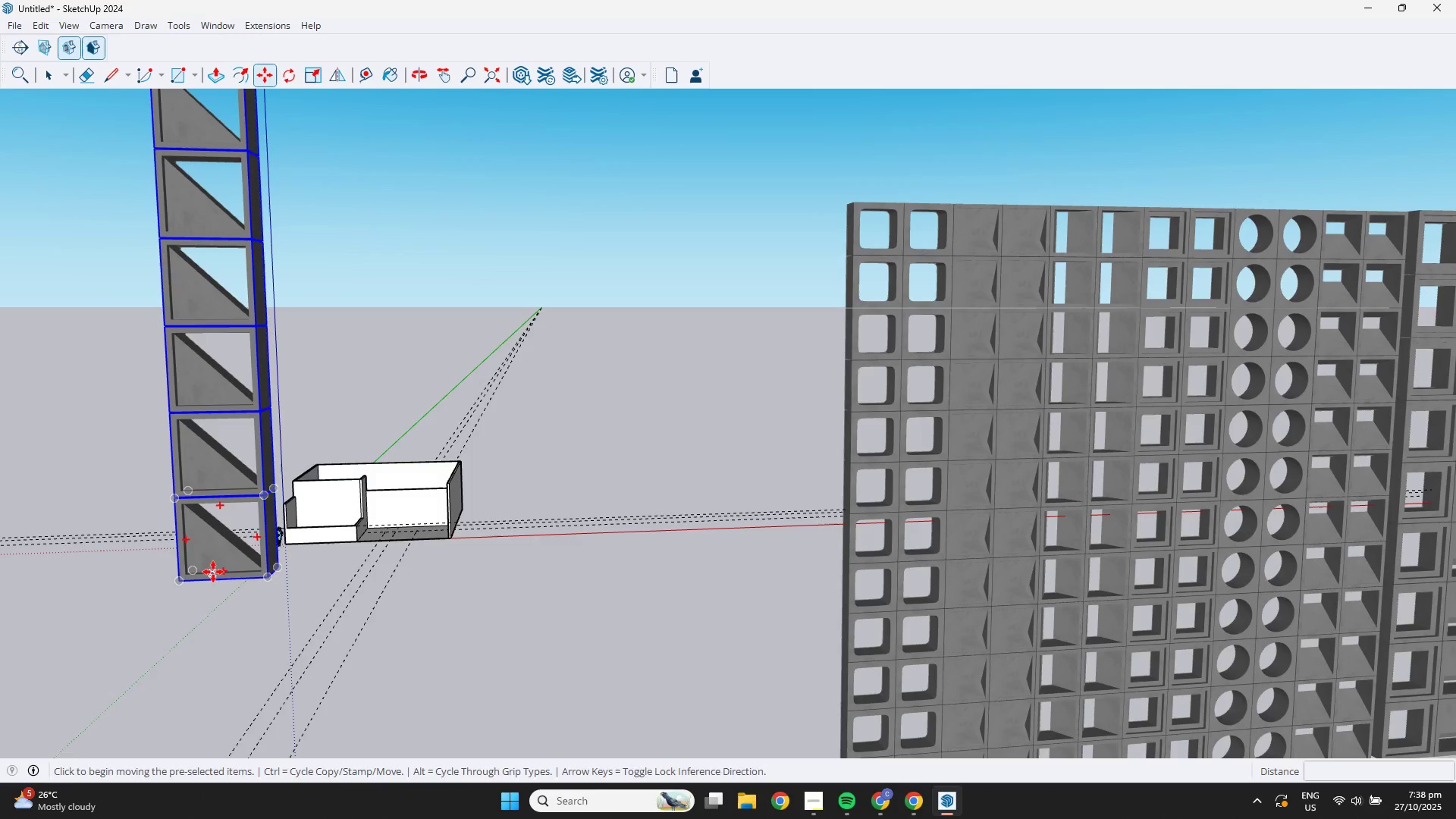 
hold_key(key=ShiftLeft, duration=0.45)
 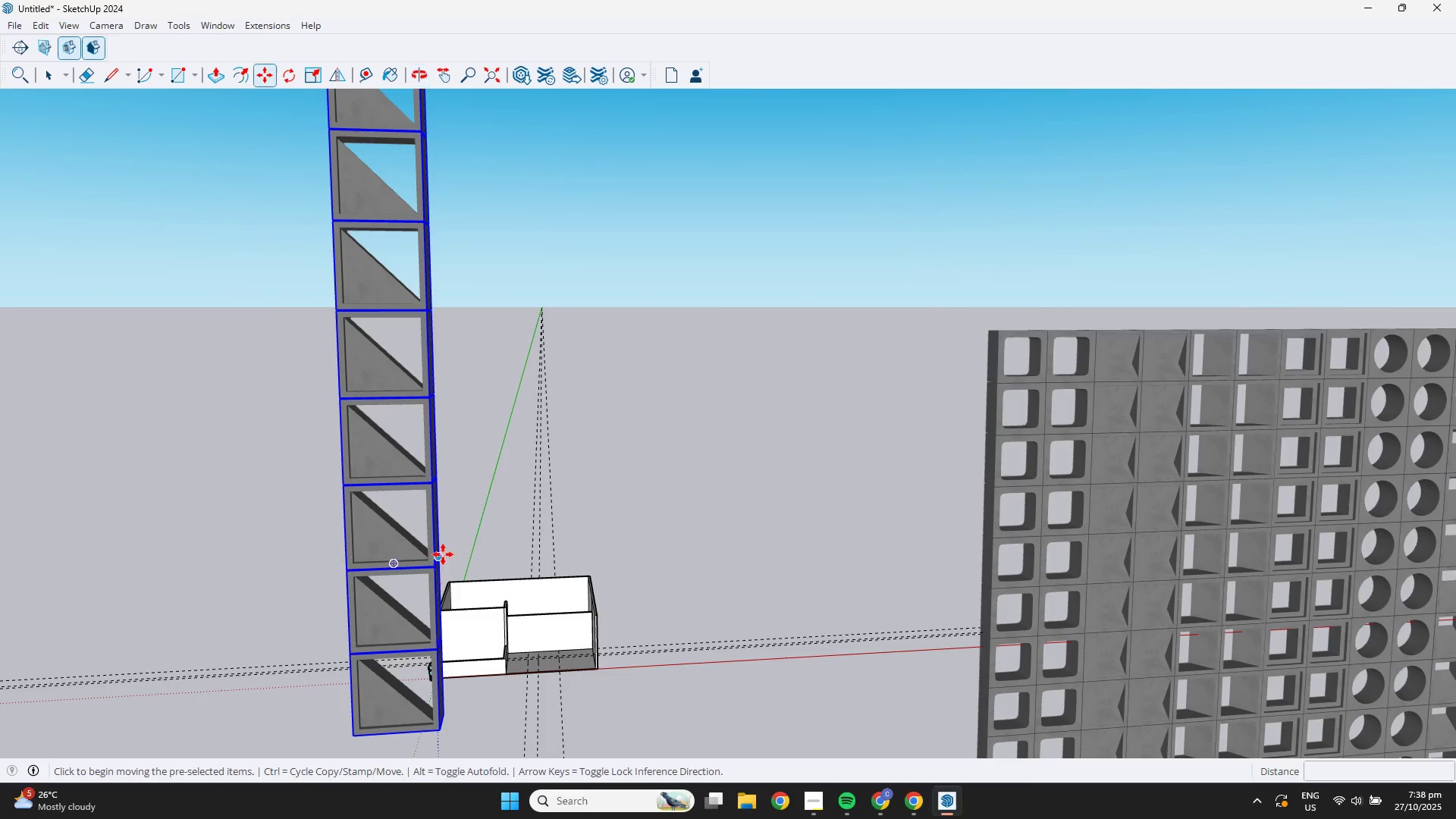 
scroll: coordinate [441, 558], scroll_direction: down, amount: 5.0
 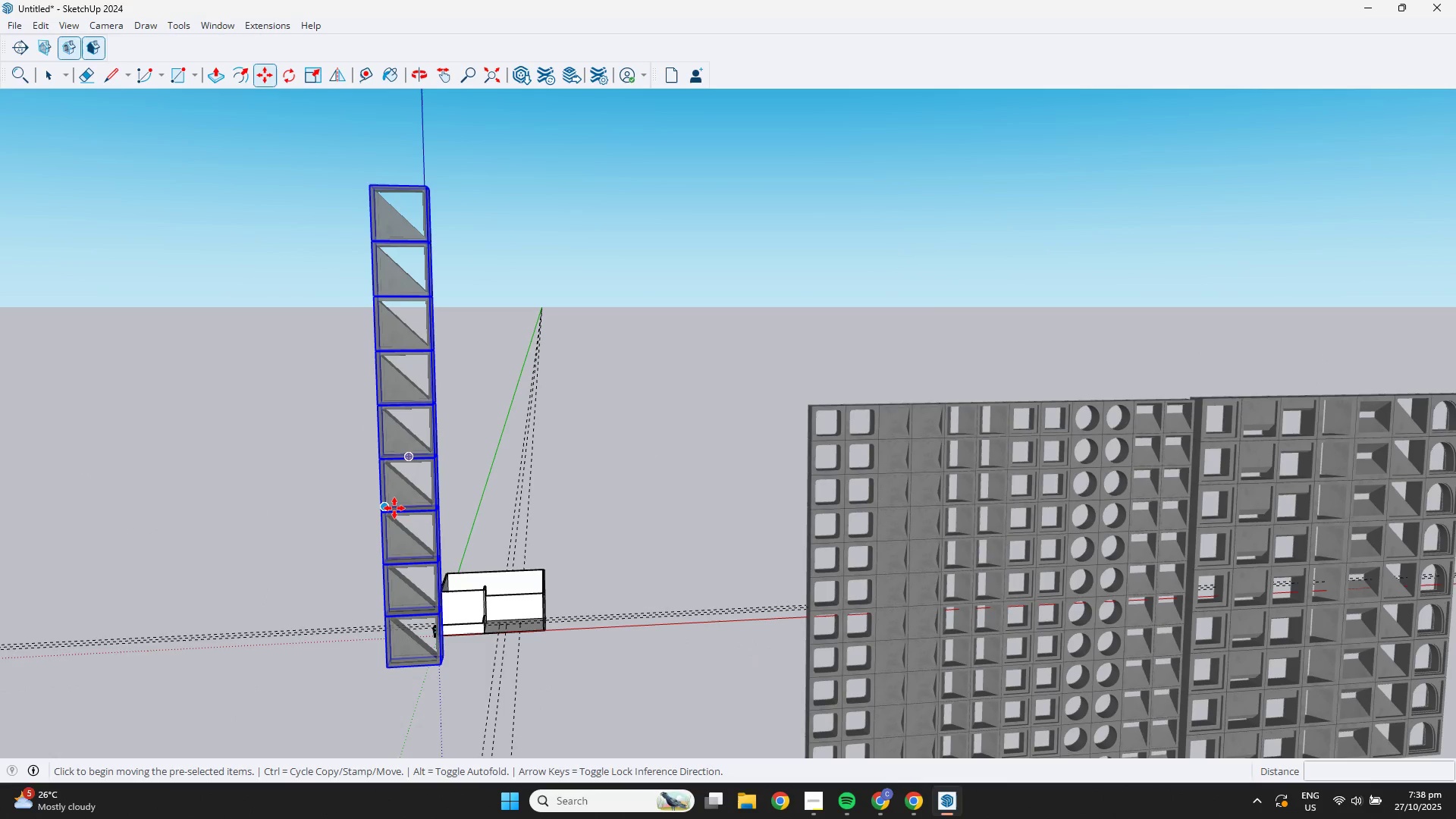 
right_click([394, 508])
 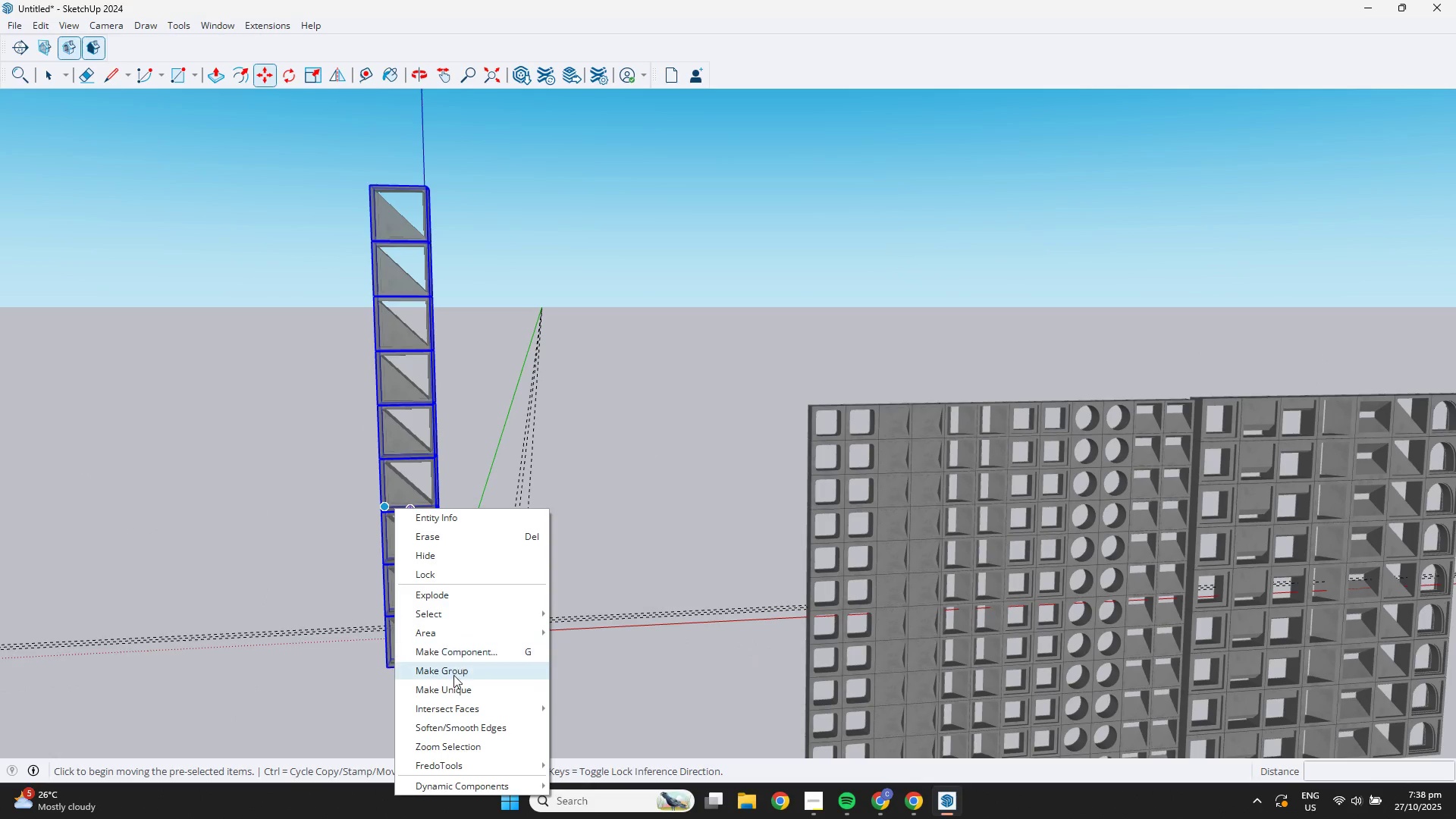 
left_click([453, 676])
 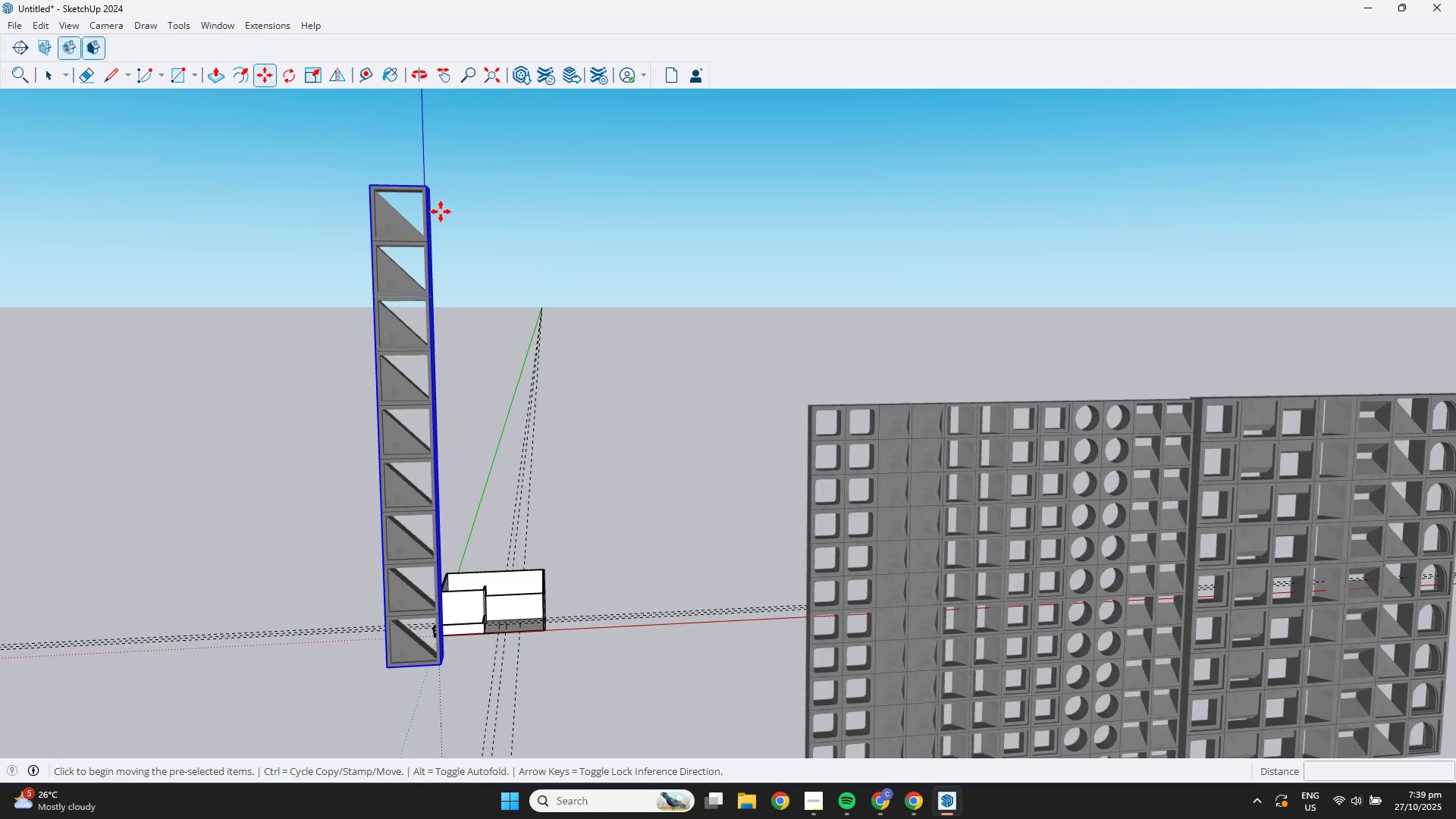 
key(S)
 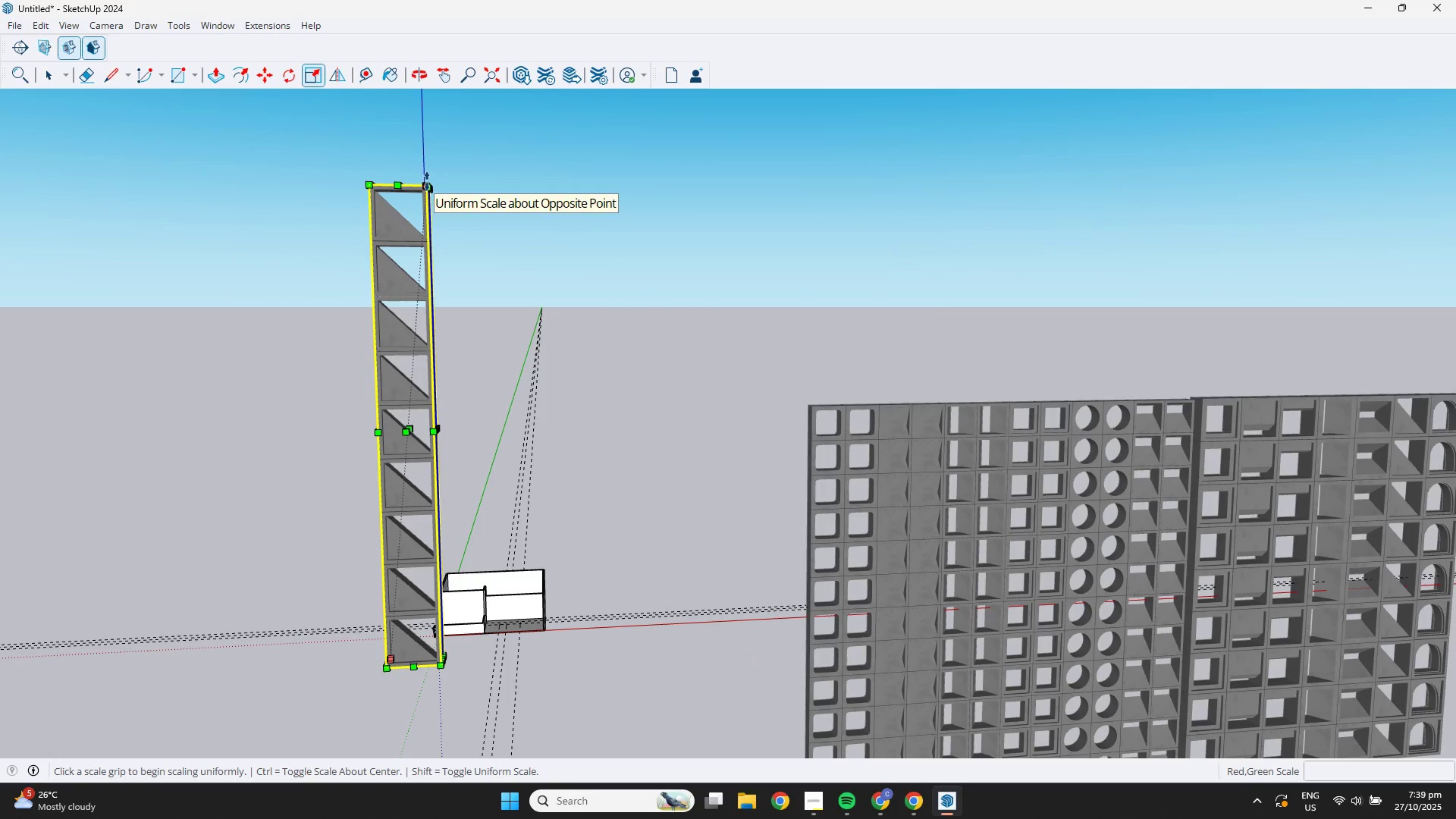 
left_click([427, 181])
 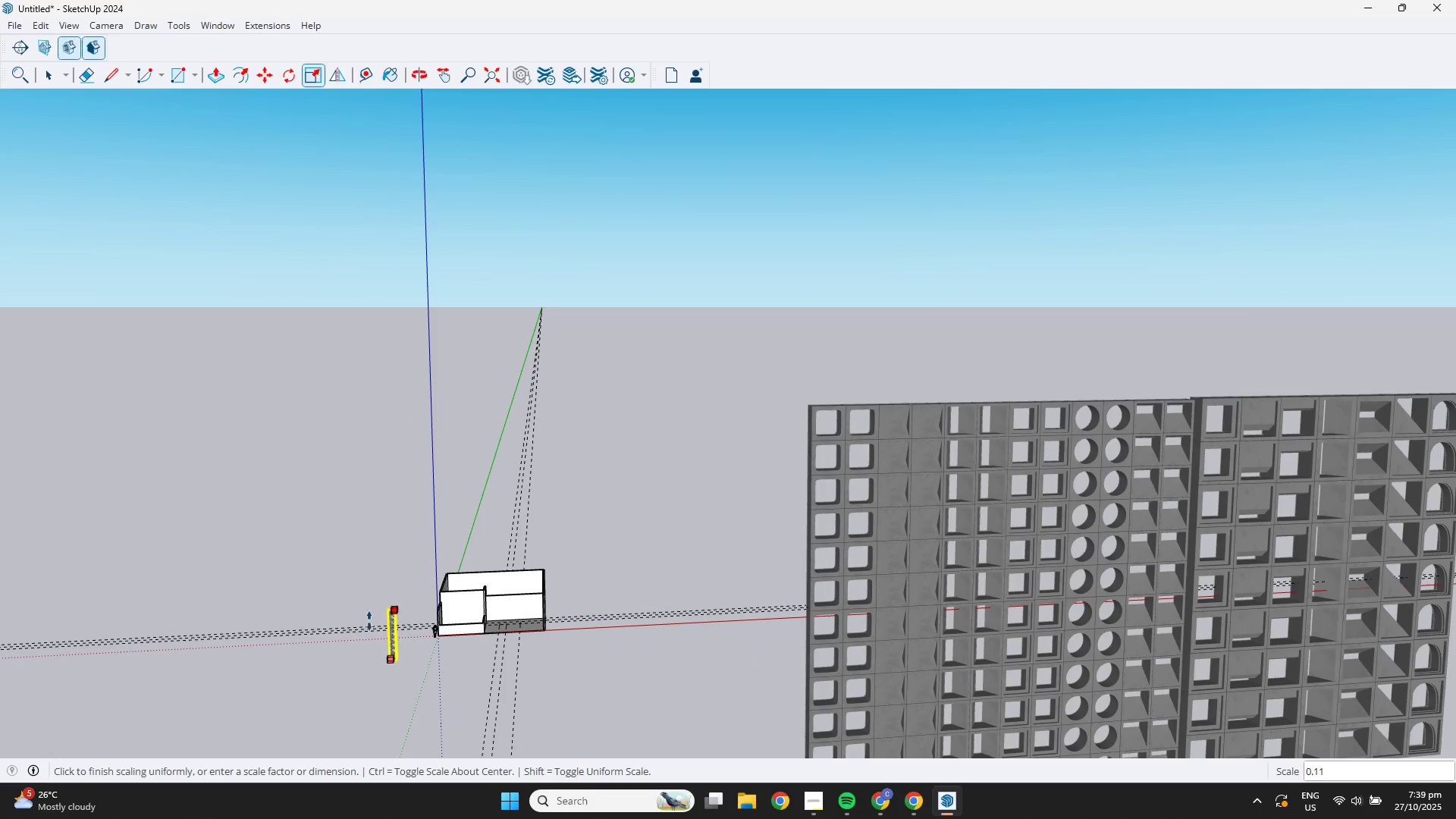 
scroll: coordinate [366, 642], scroll_direction: up, amount: 4.0
 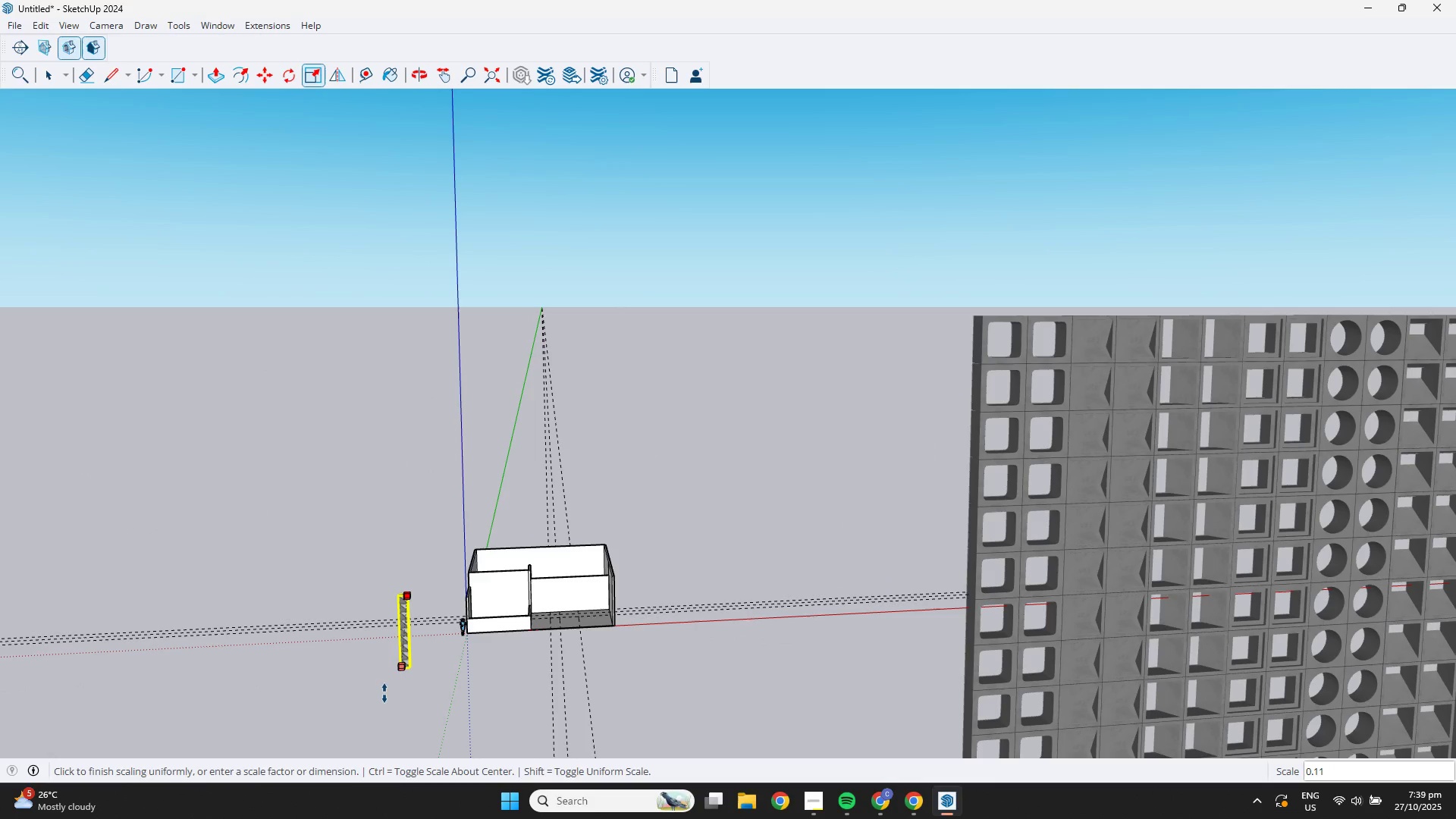 
scroll: coordinate [552, 598], scroll_direction: down, amount: 6.0
 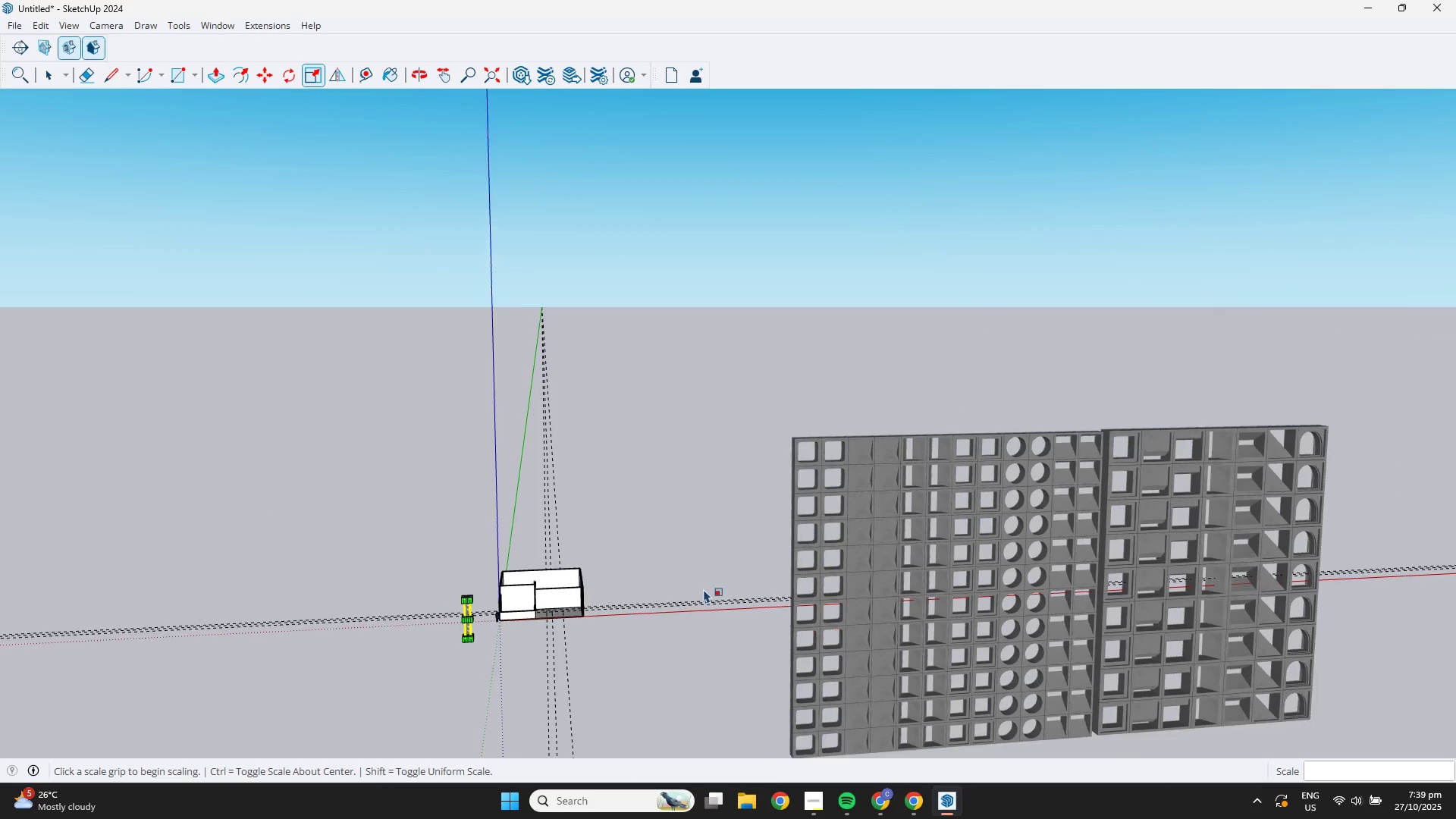 
key(Space)
 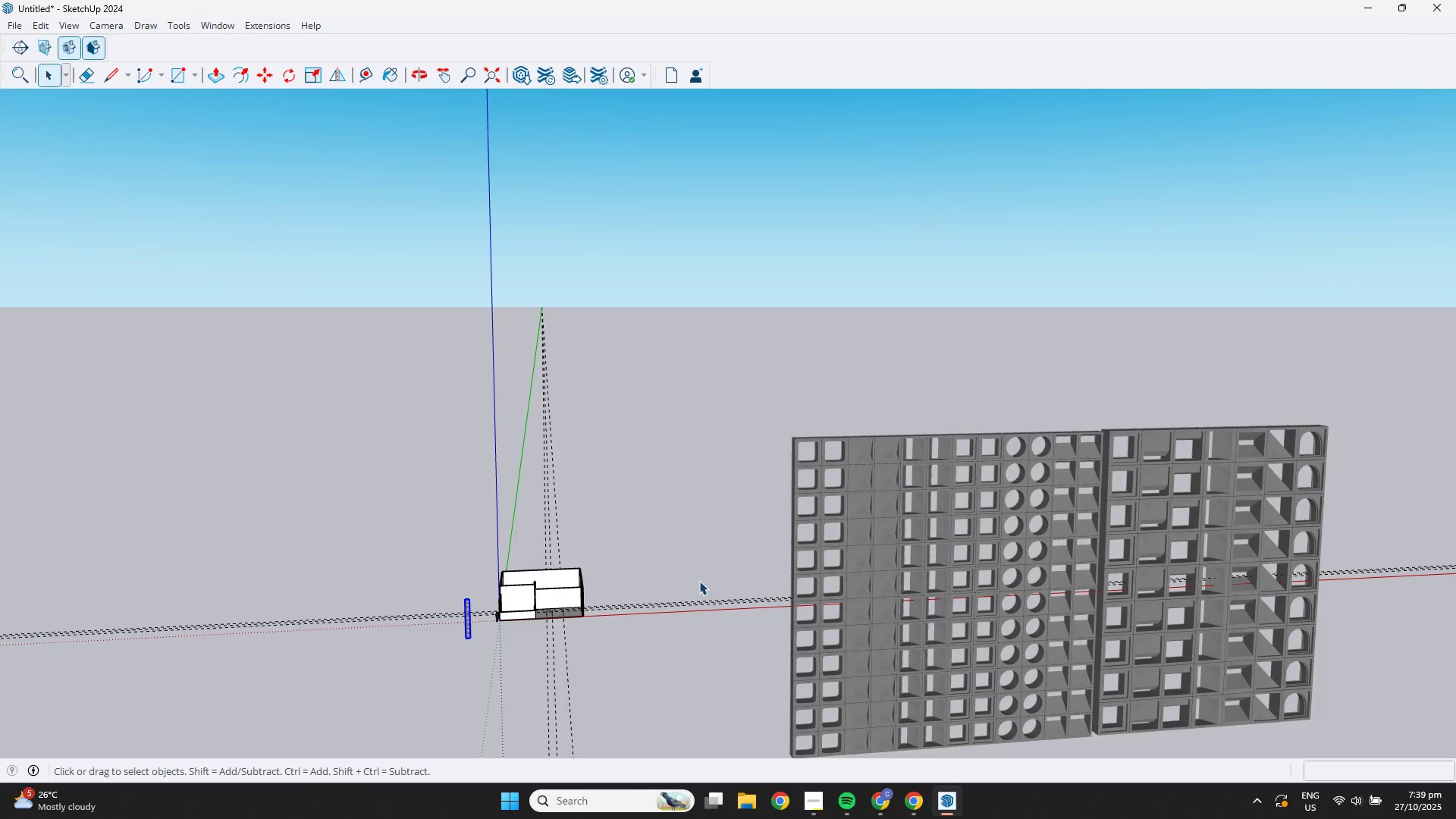 
left_click([699, 581])
 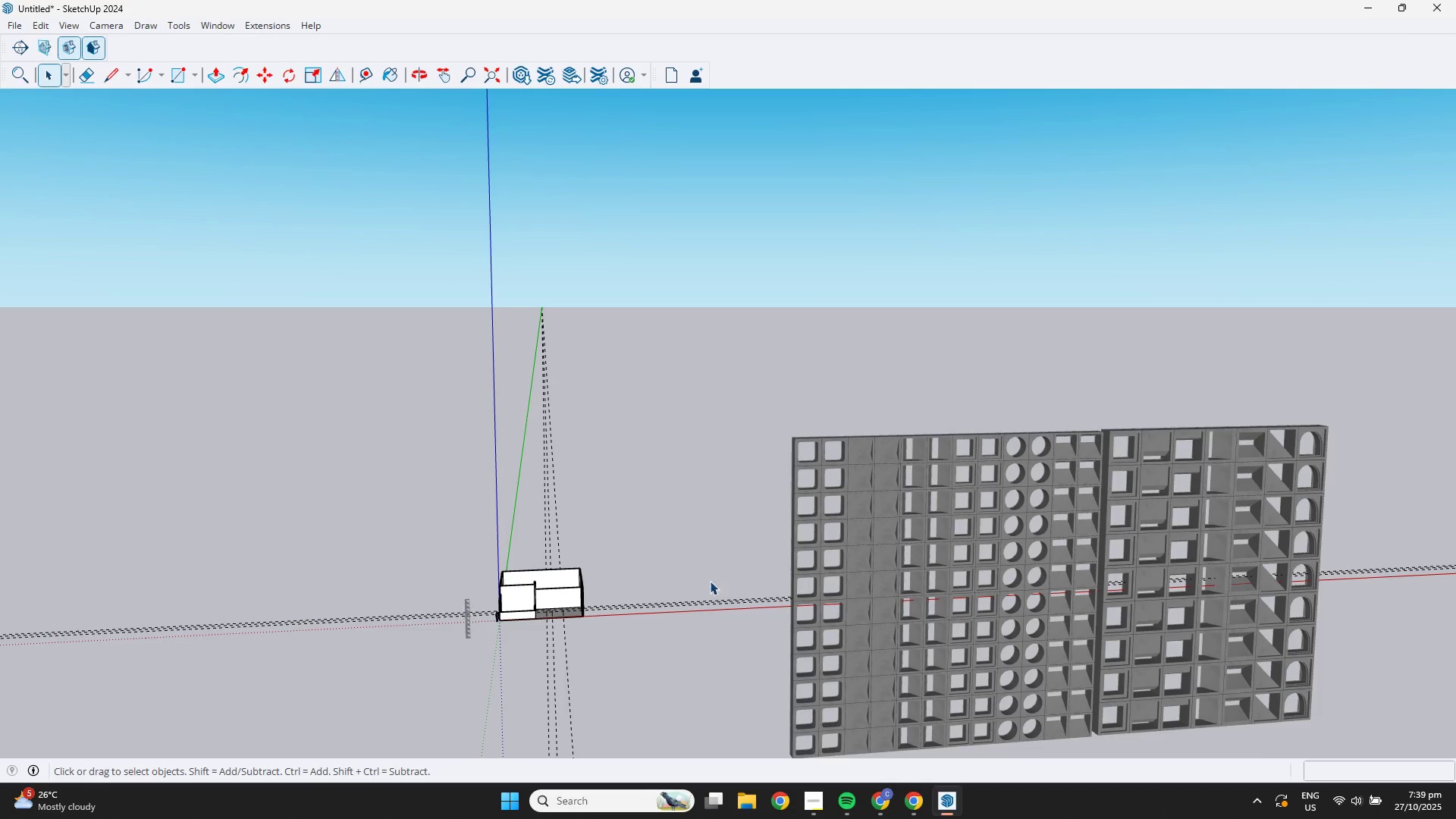 
scroll: coordinate [760, 581], scroll_direction: down, amount: 6.0
 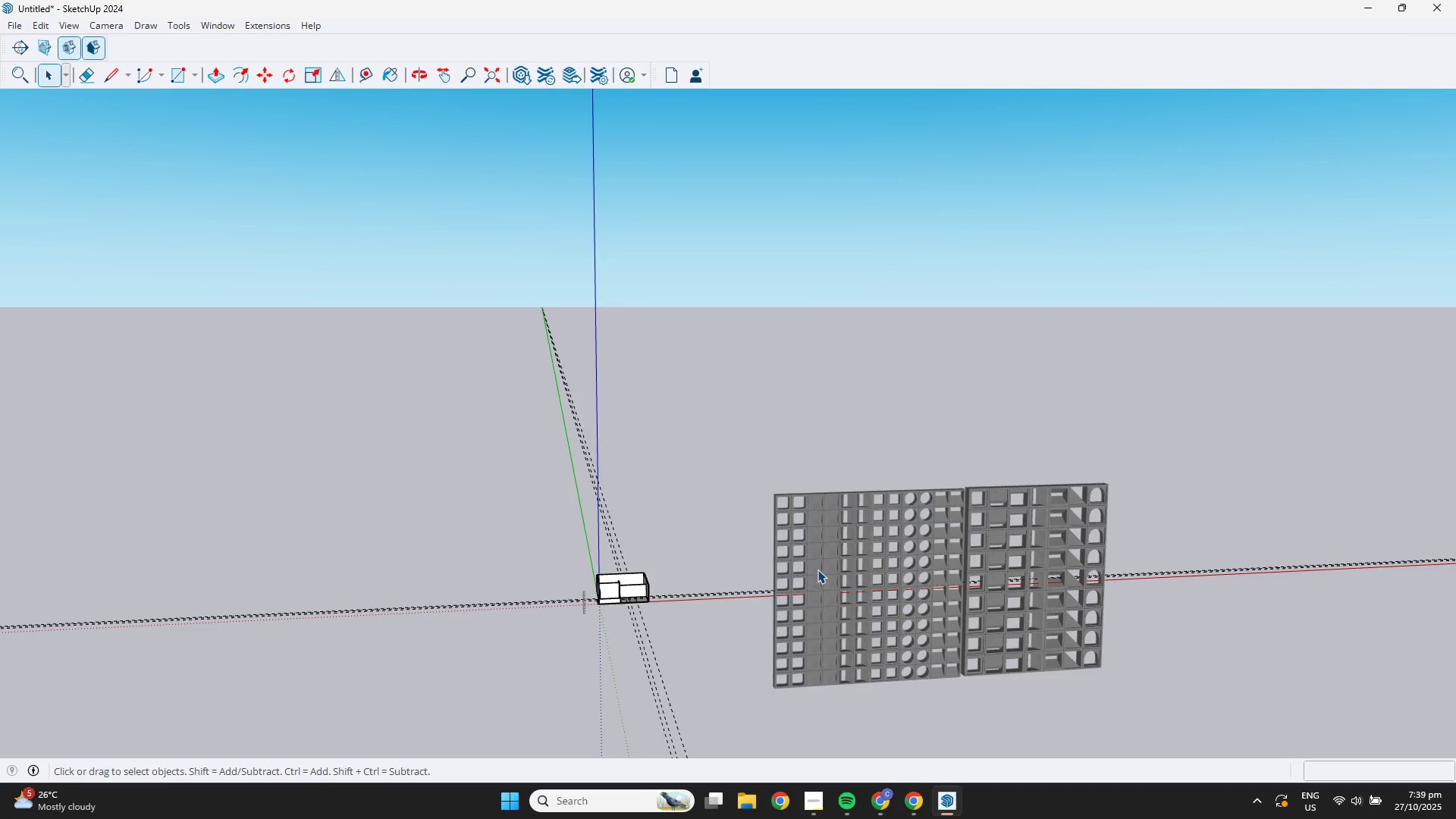 
left_click([817, 570])
 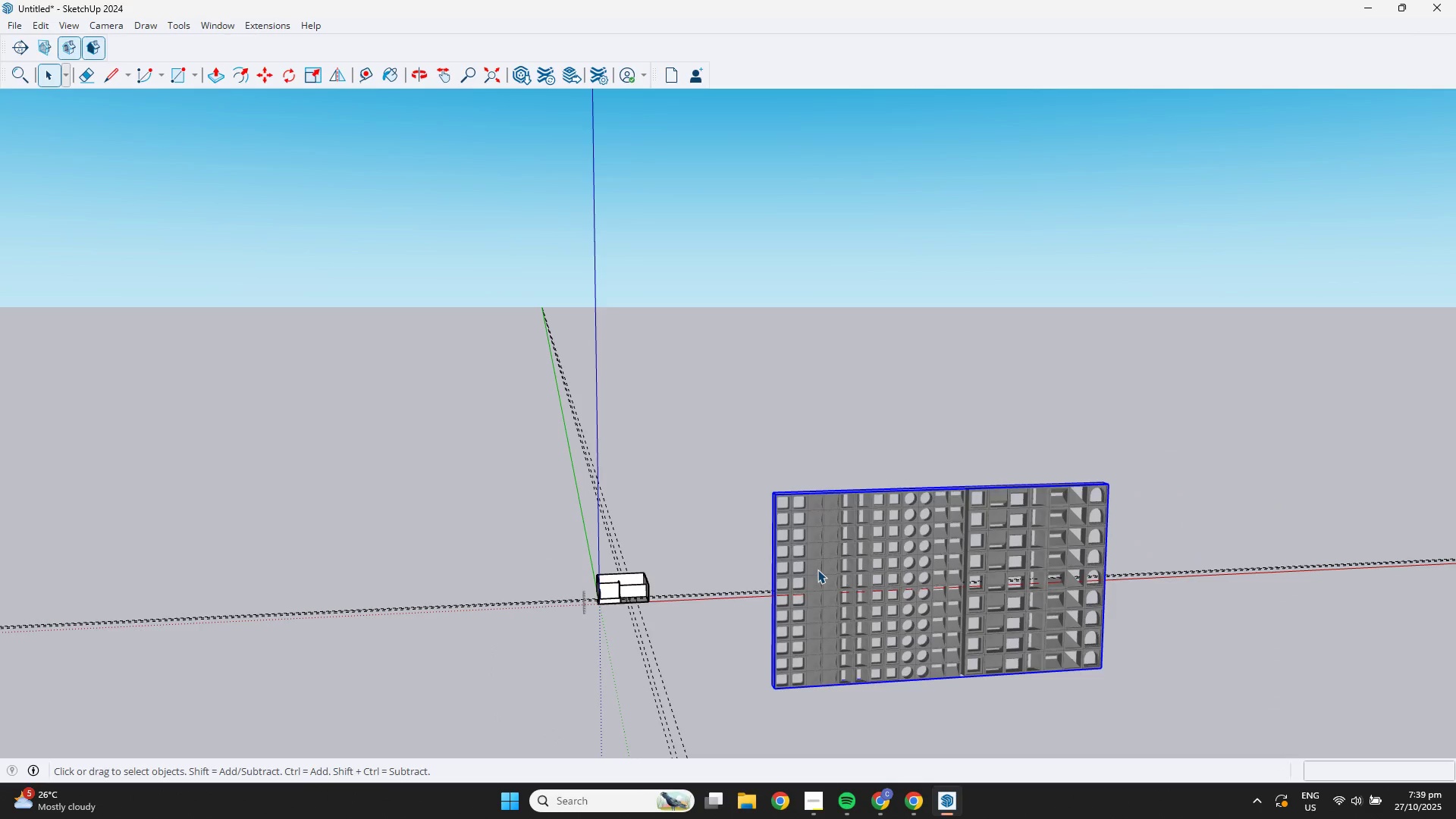 
key(Delete)
 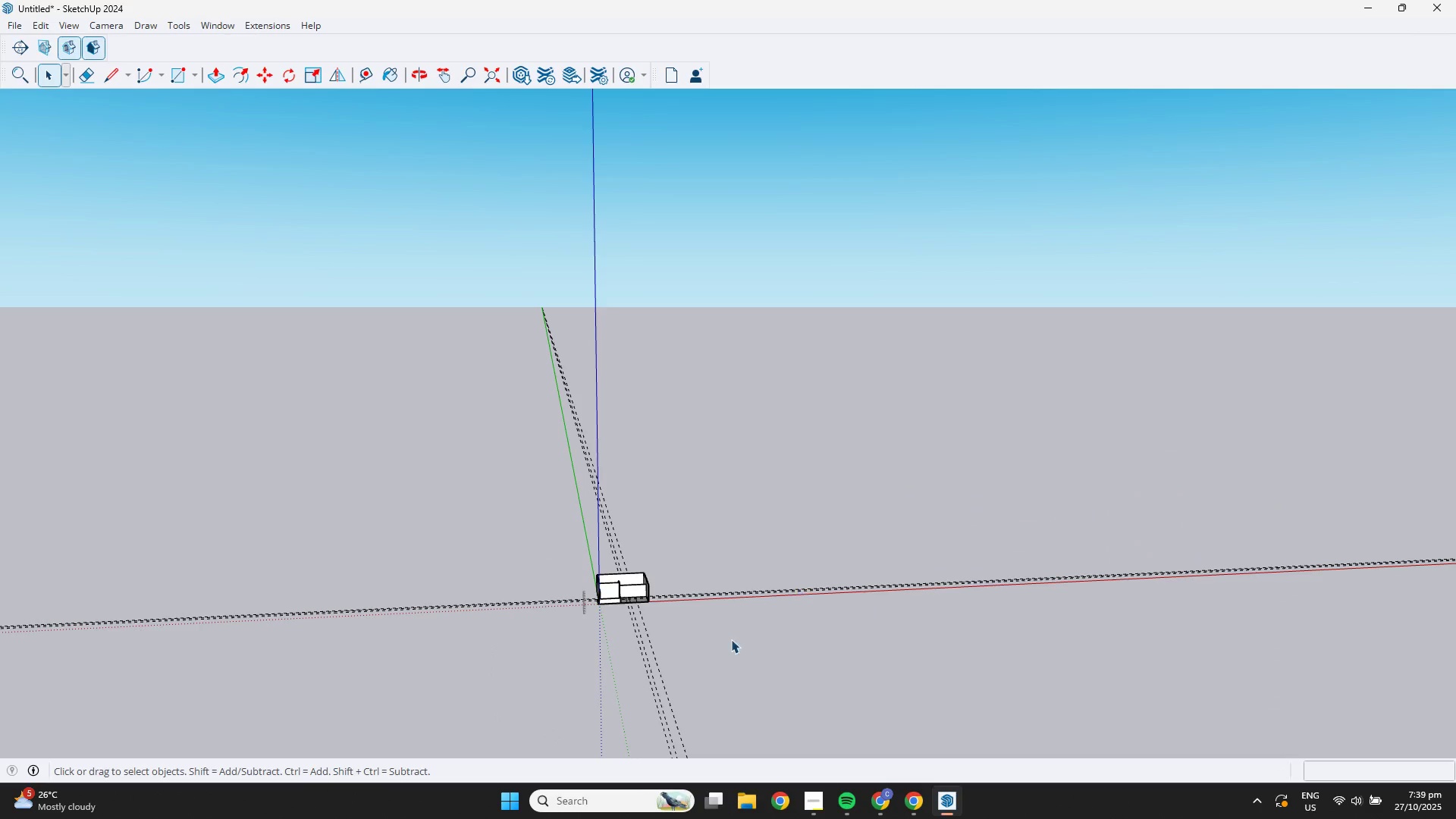 
scroll: coordinate [540, 560], scroll_direction: up, amount: 29.0
 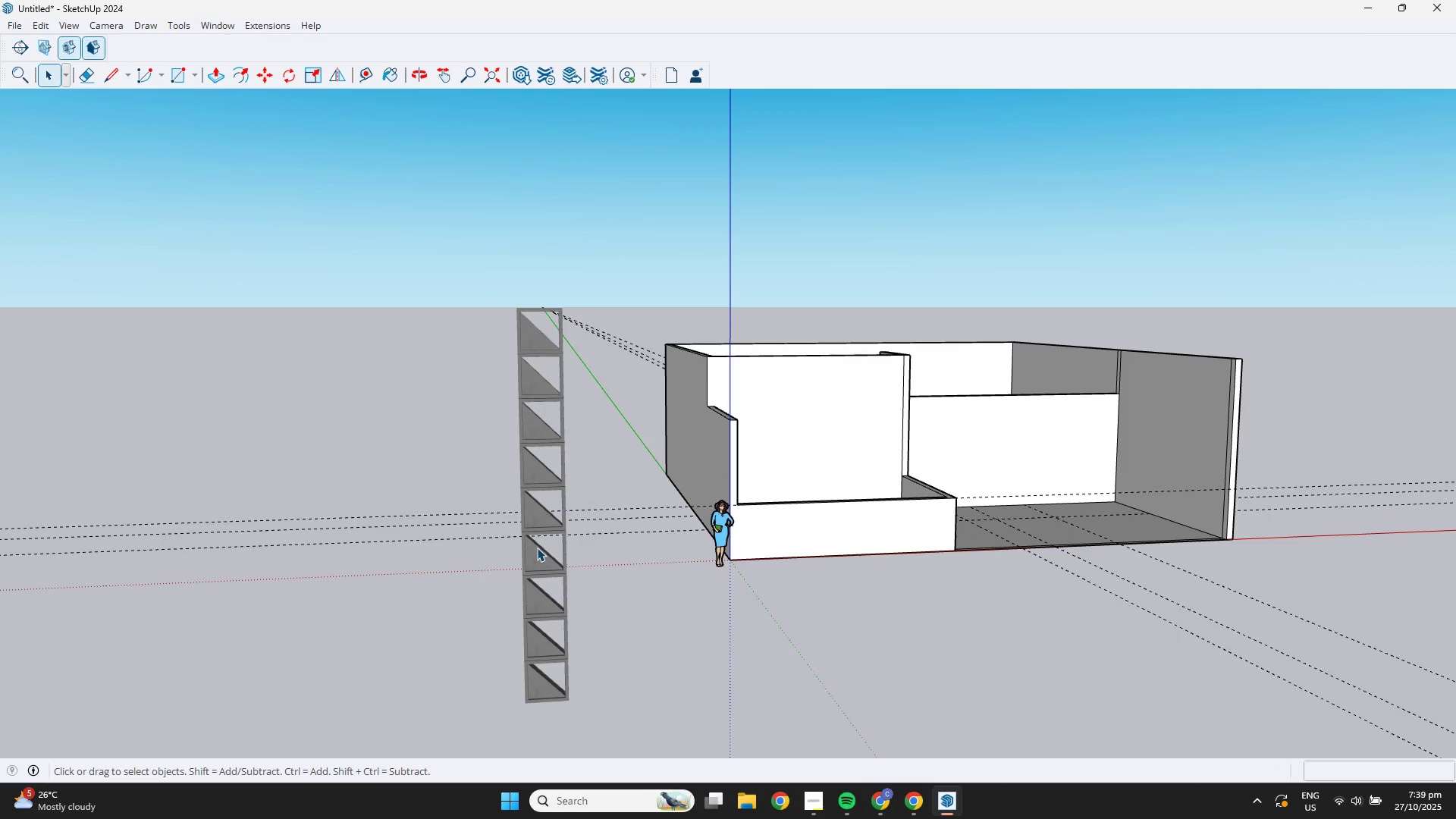 
left_click([537, 548])
 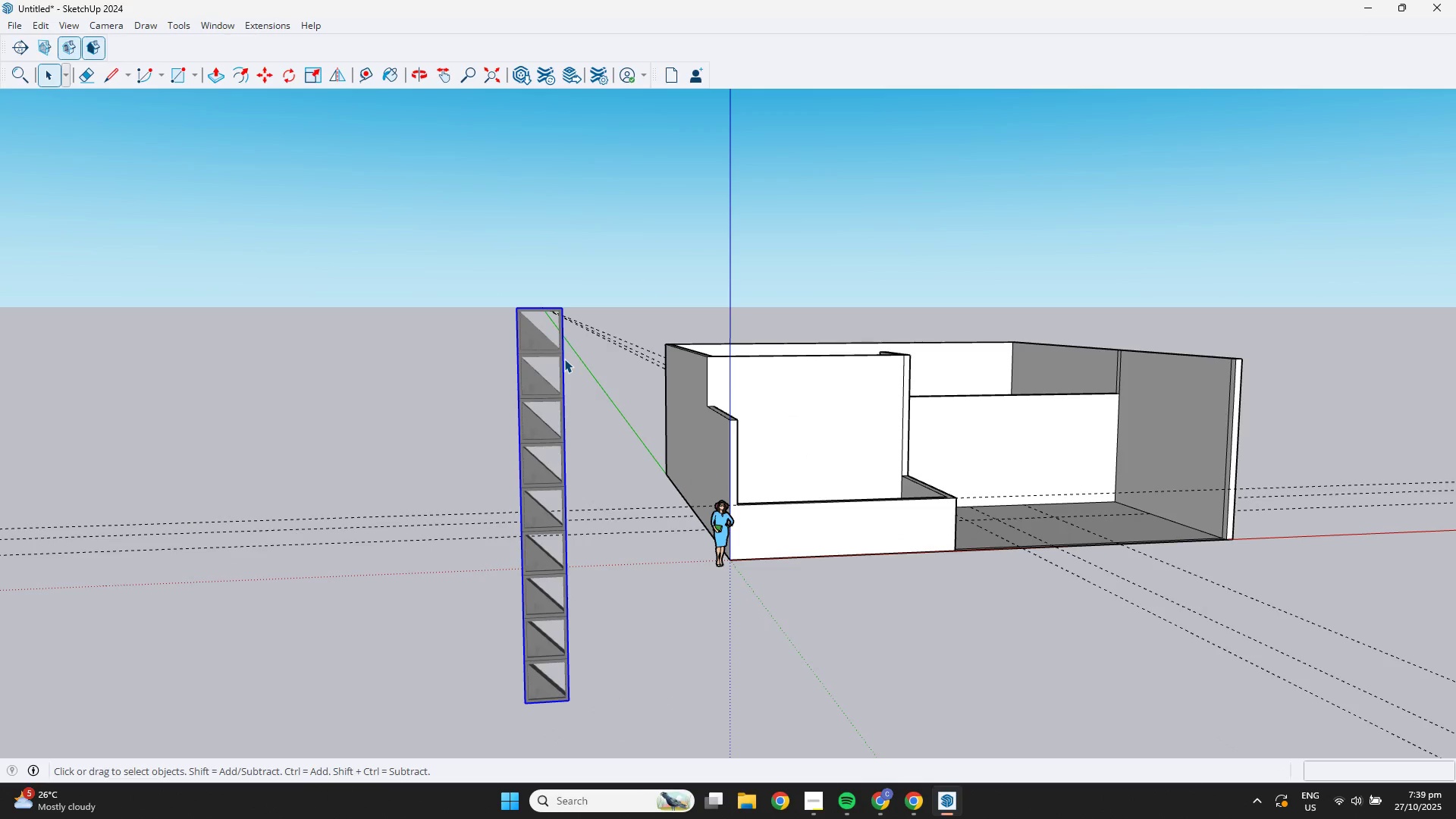 
key(S)
 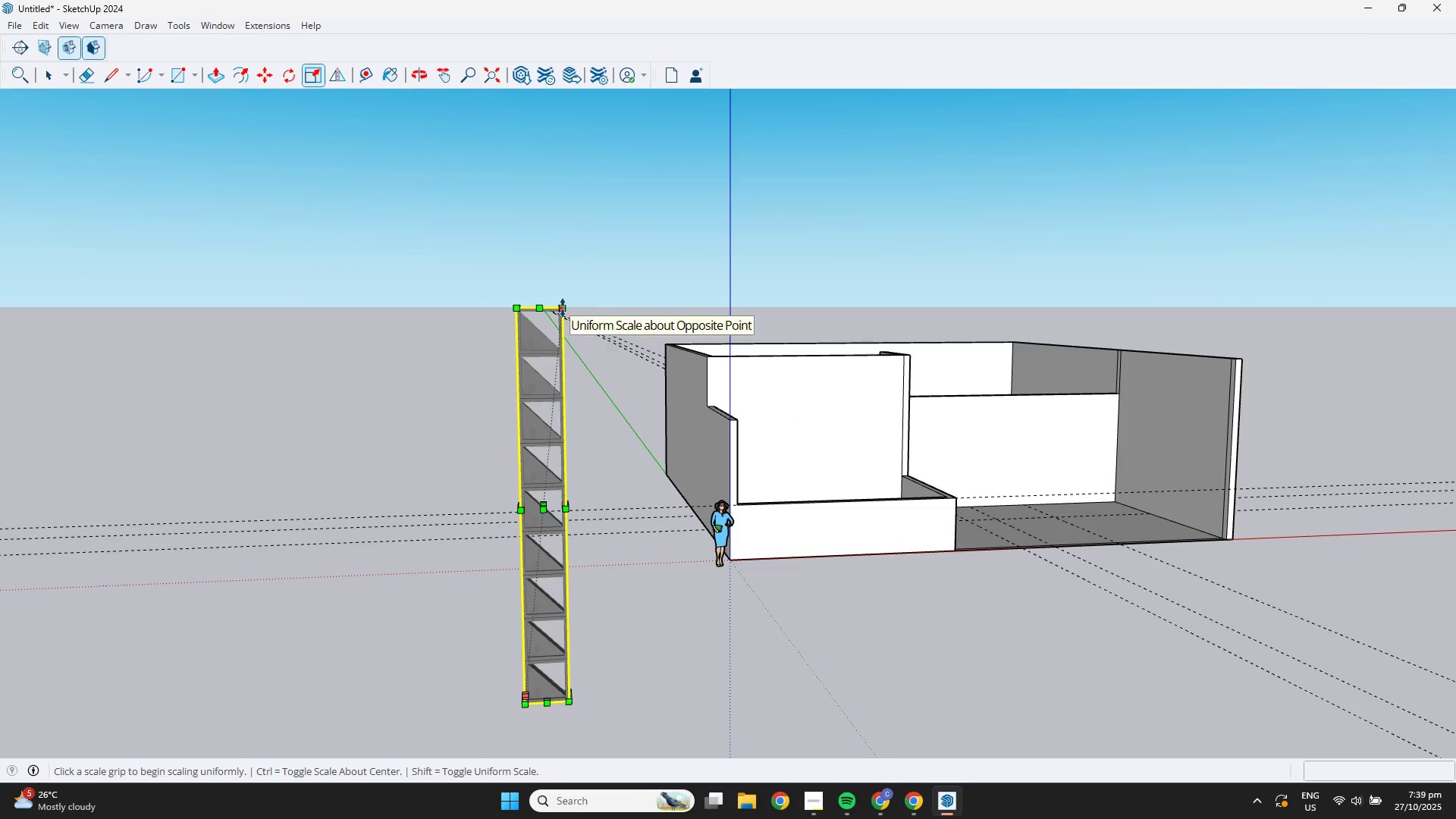 
left_click([563, 307])
 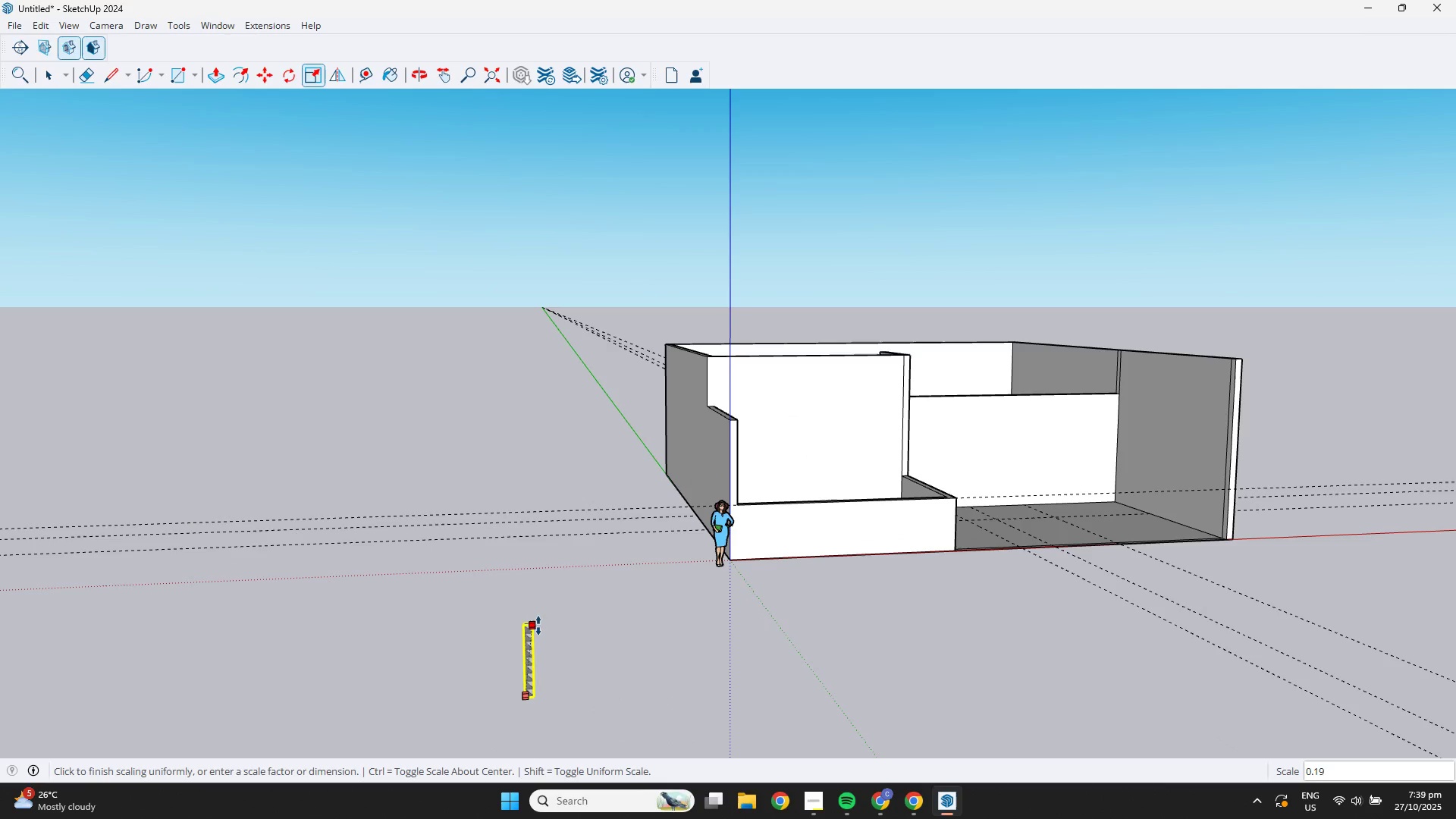 
scroll: coordinate [533, 645], scroll_direction: up, amount: 11.0
 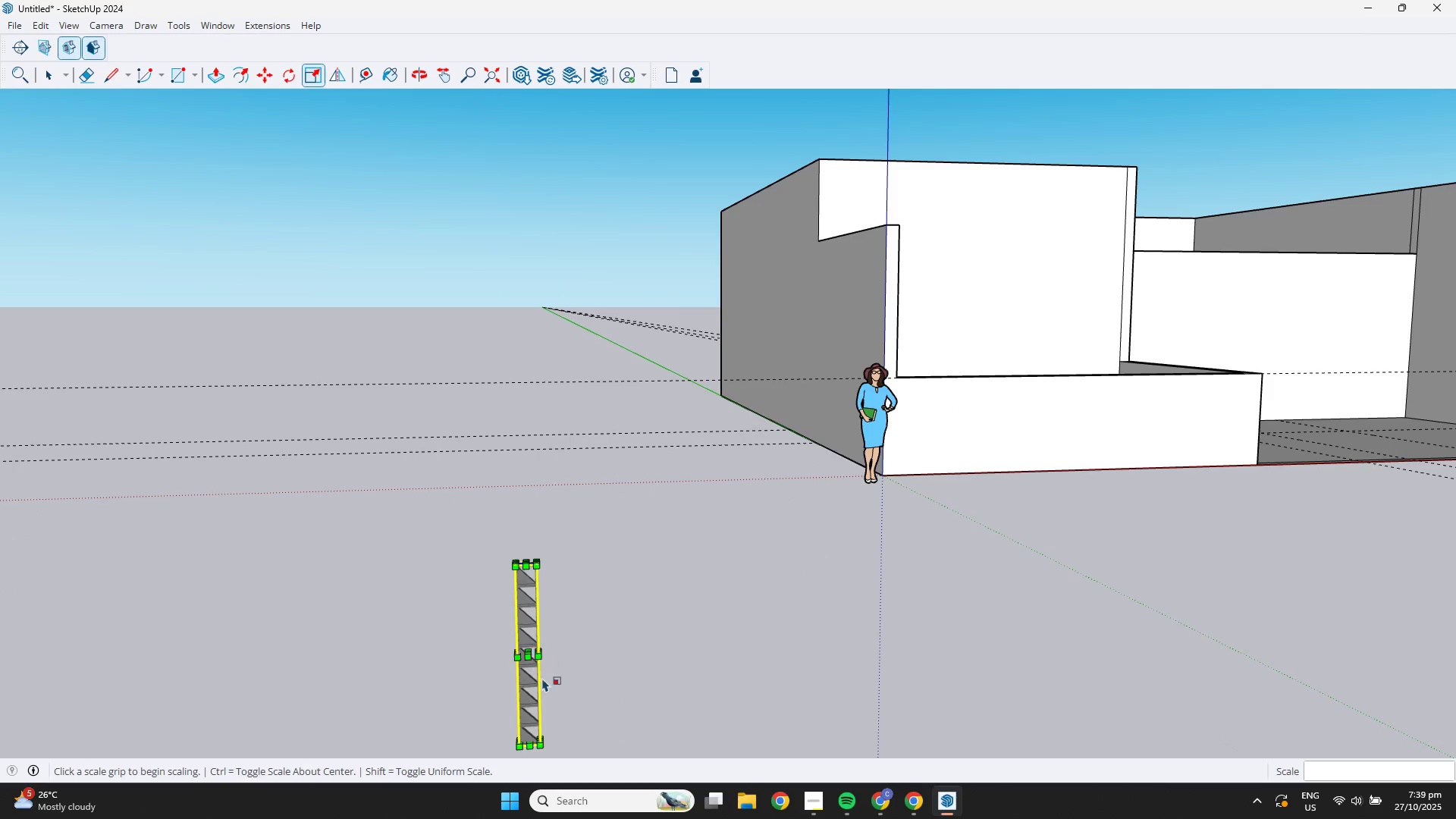 
key(M)
 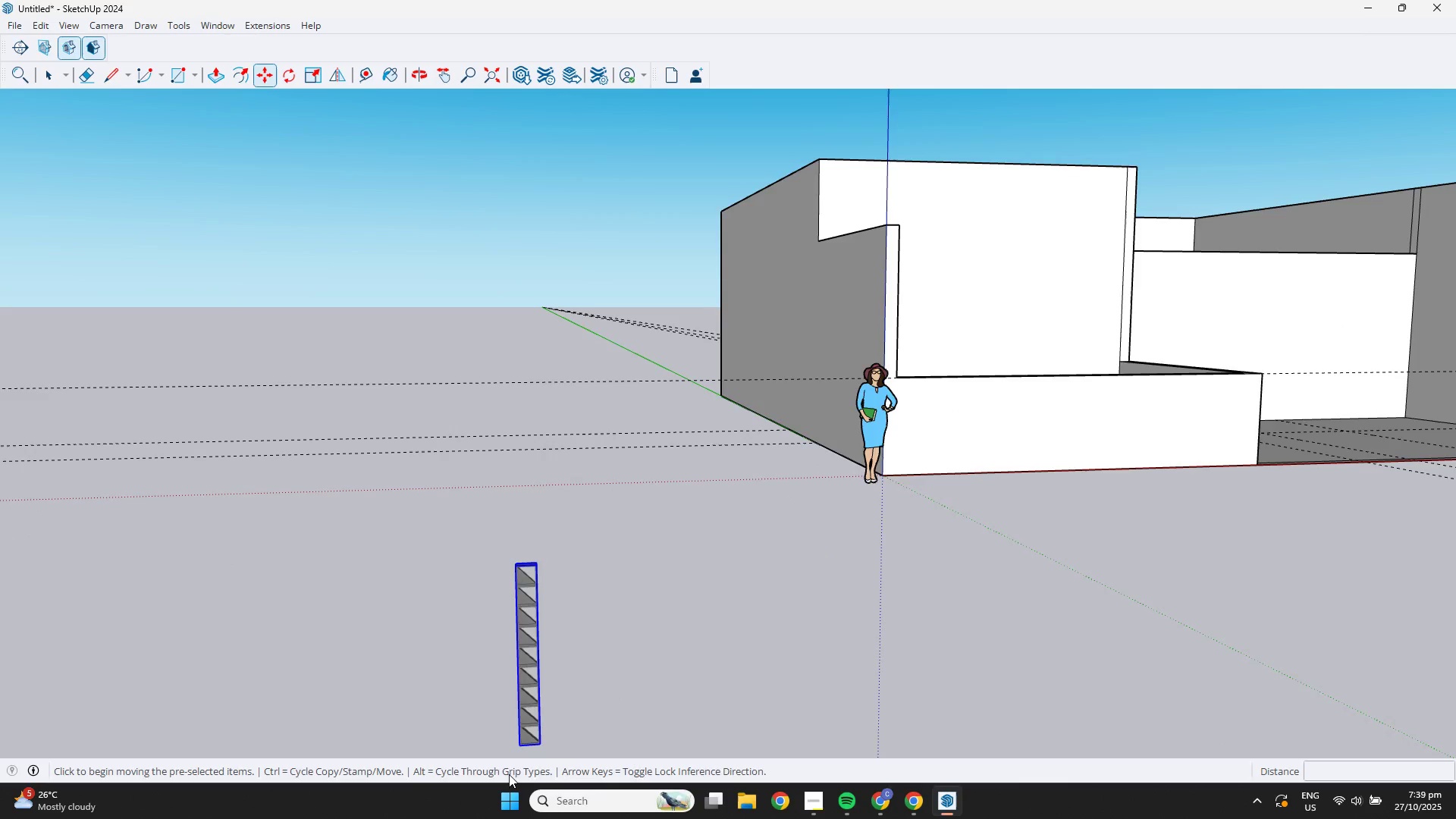 
scroll: coordinate [507, 755], scroll_direction: up, amount: 5.0
 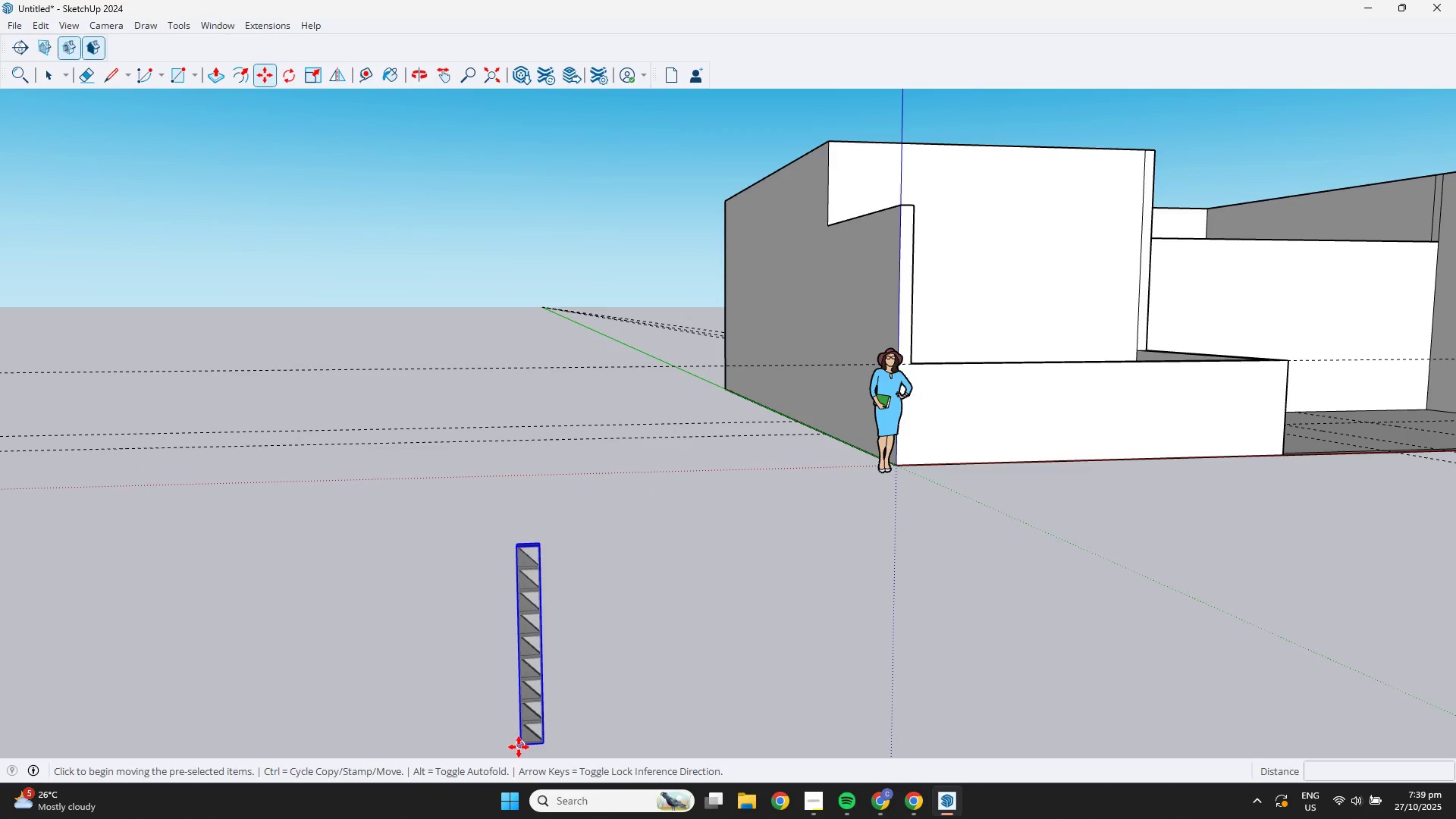 
left_click([519, 747])
 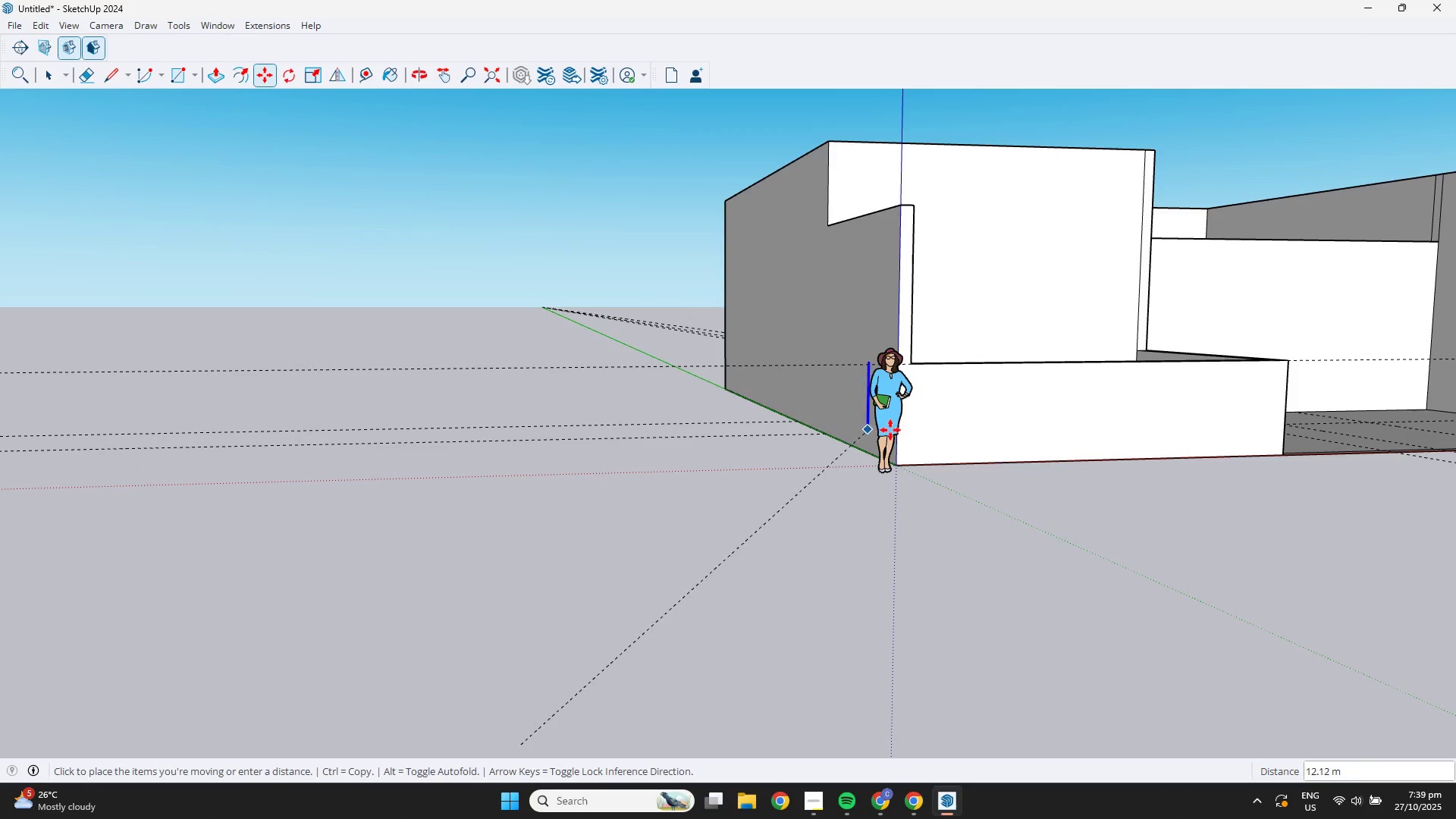 
scroll: coordinate [968, 419], scroll_direction: up, amount: 4.0
 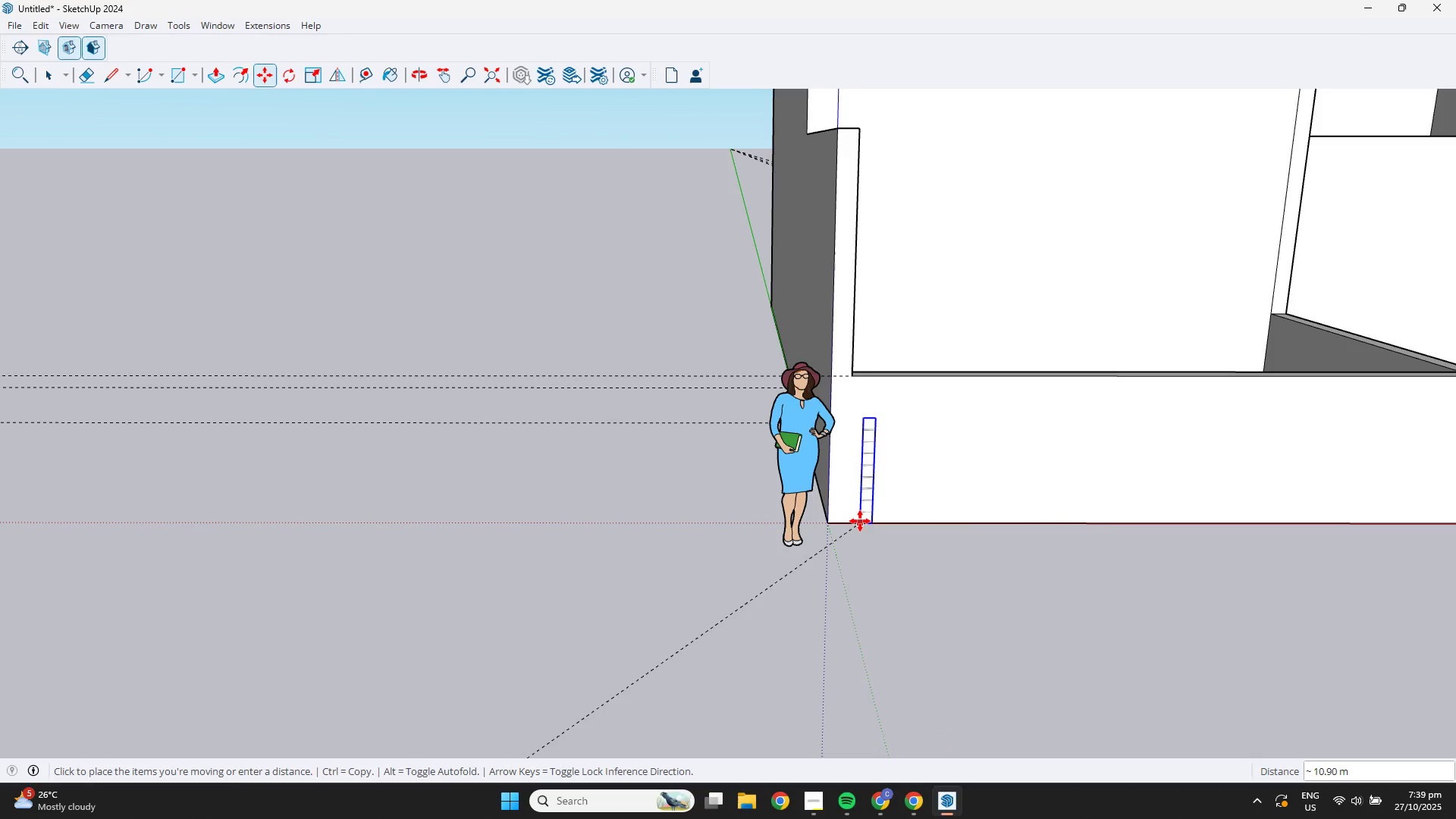 
left_click([858, 521])
 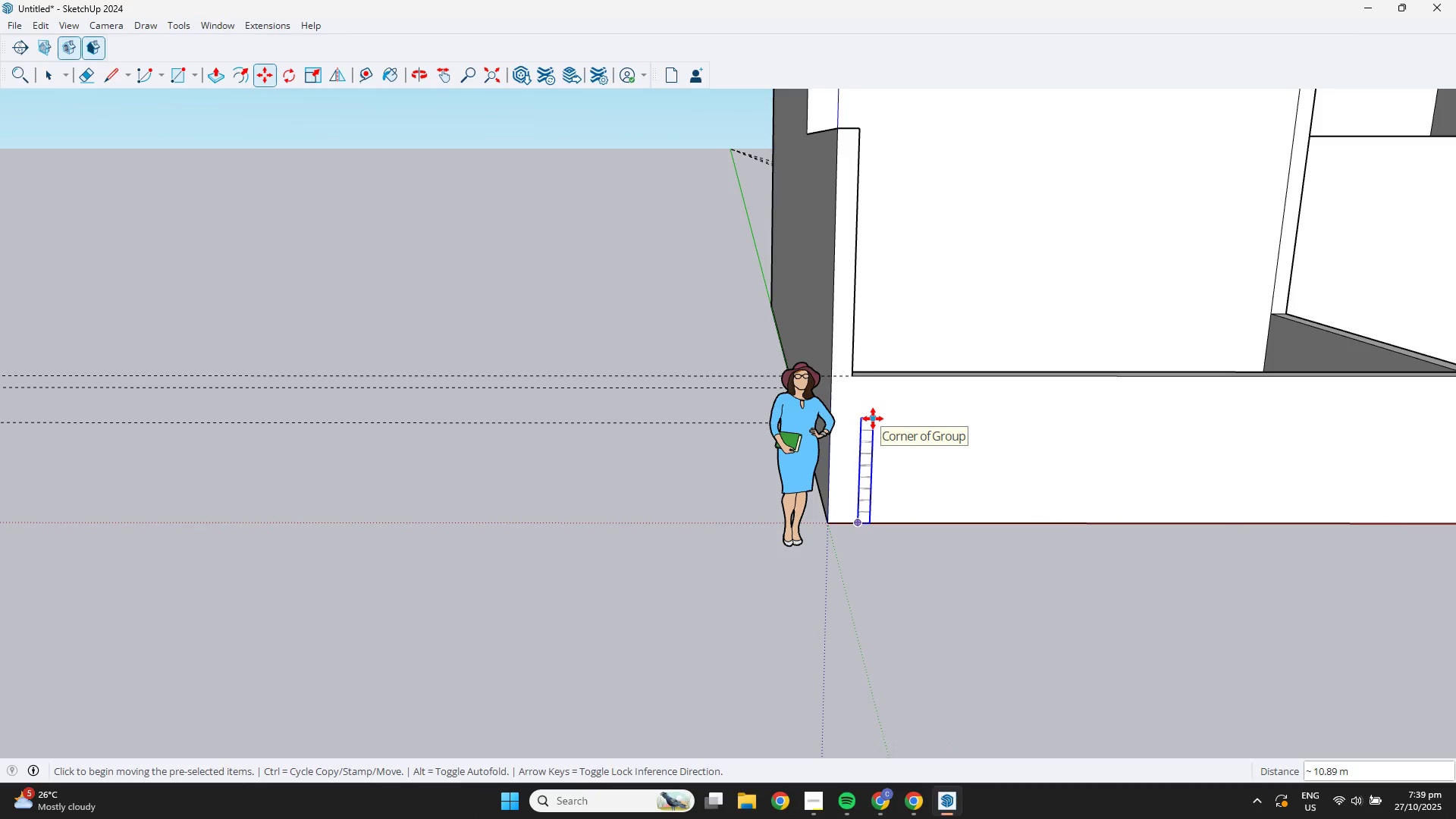 
key(S)
 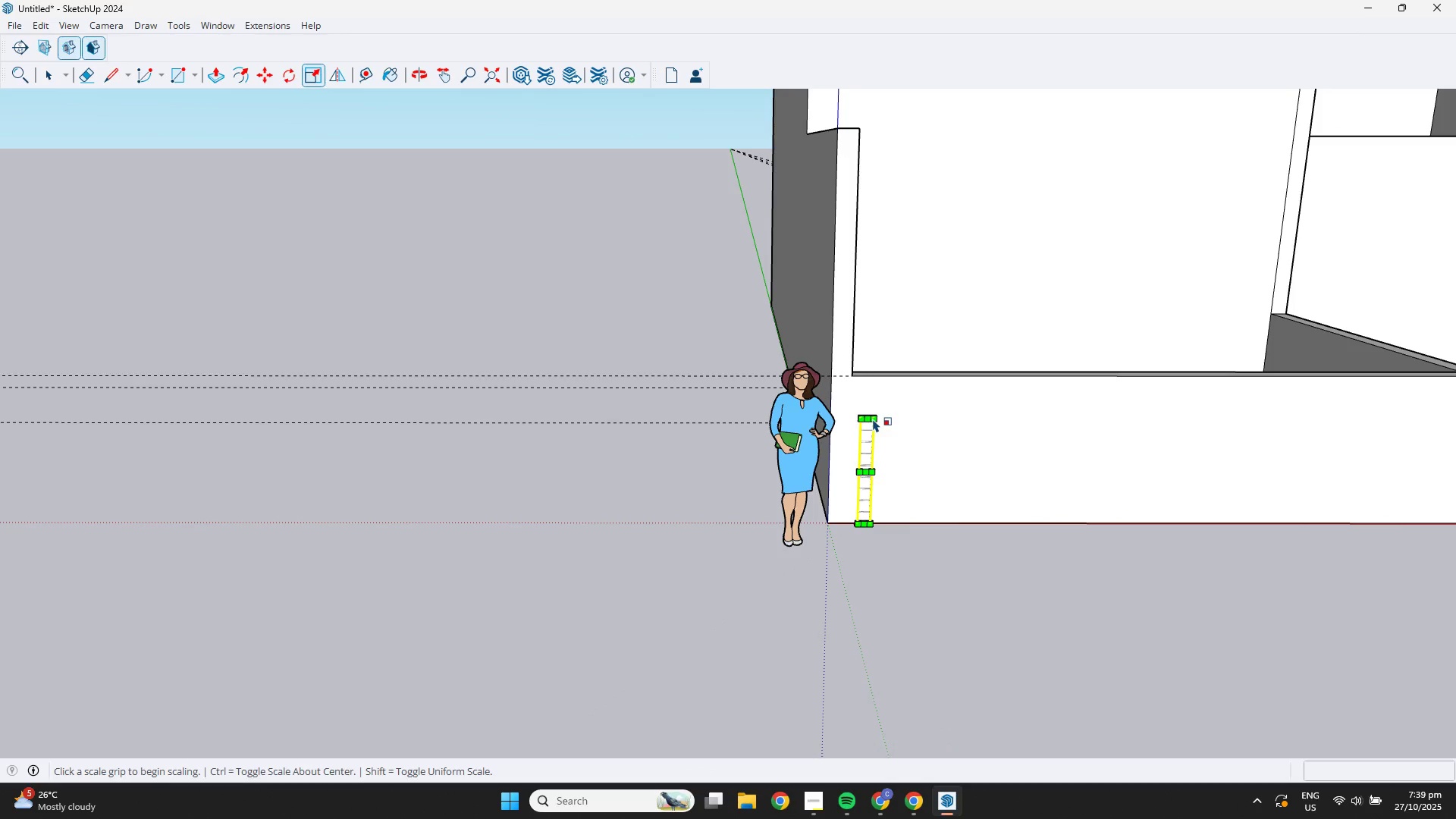 
left_click([873, 419])
 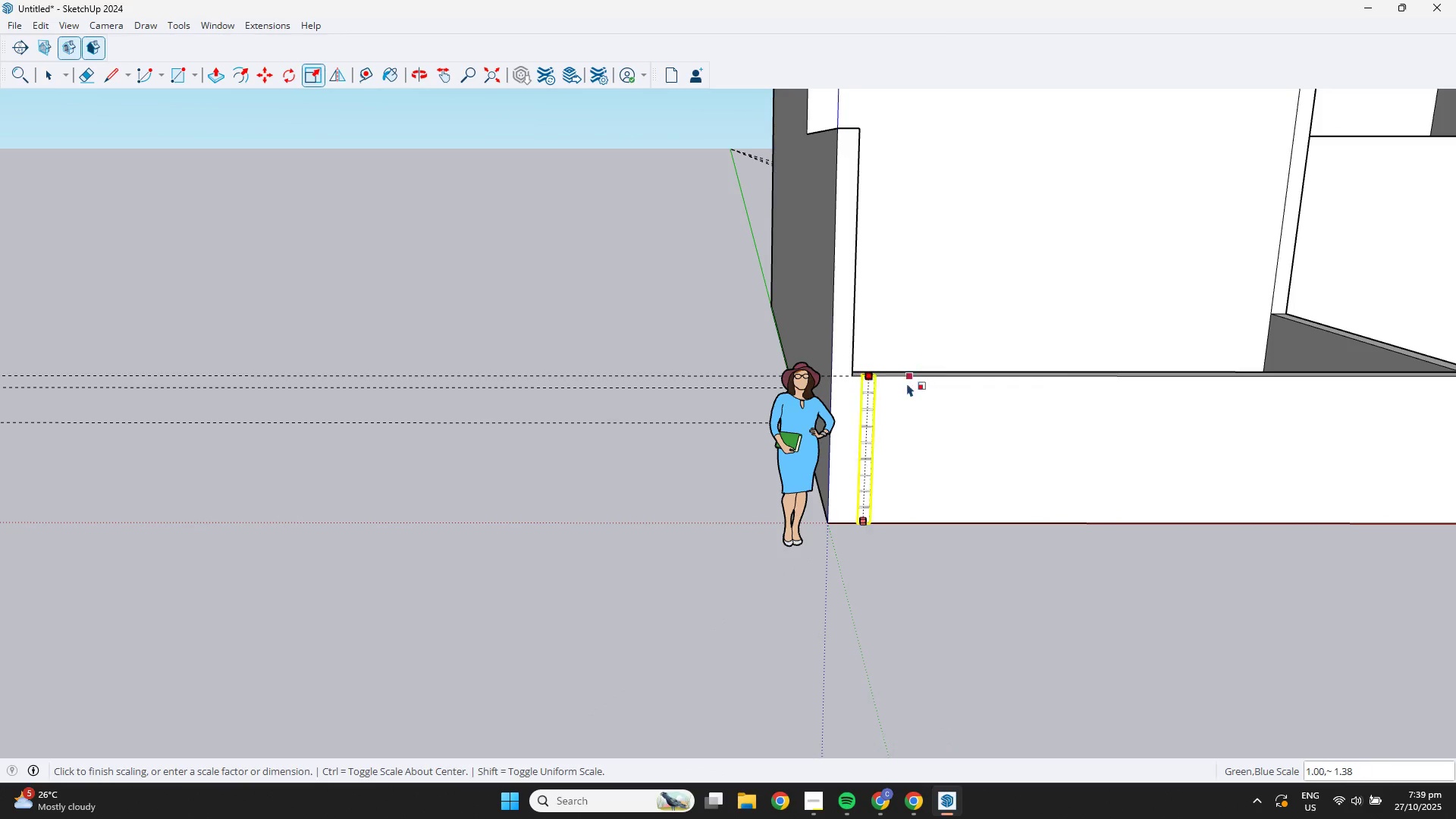 
key(Control+ControlLeft)
 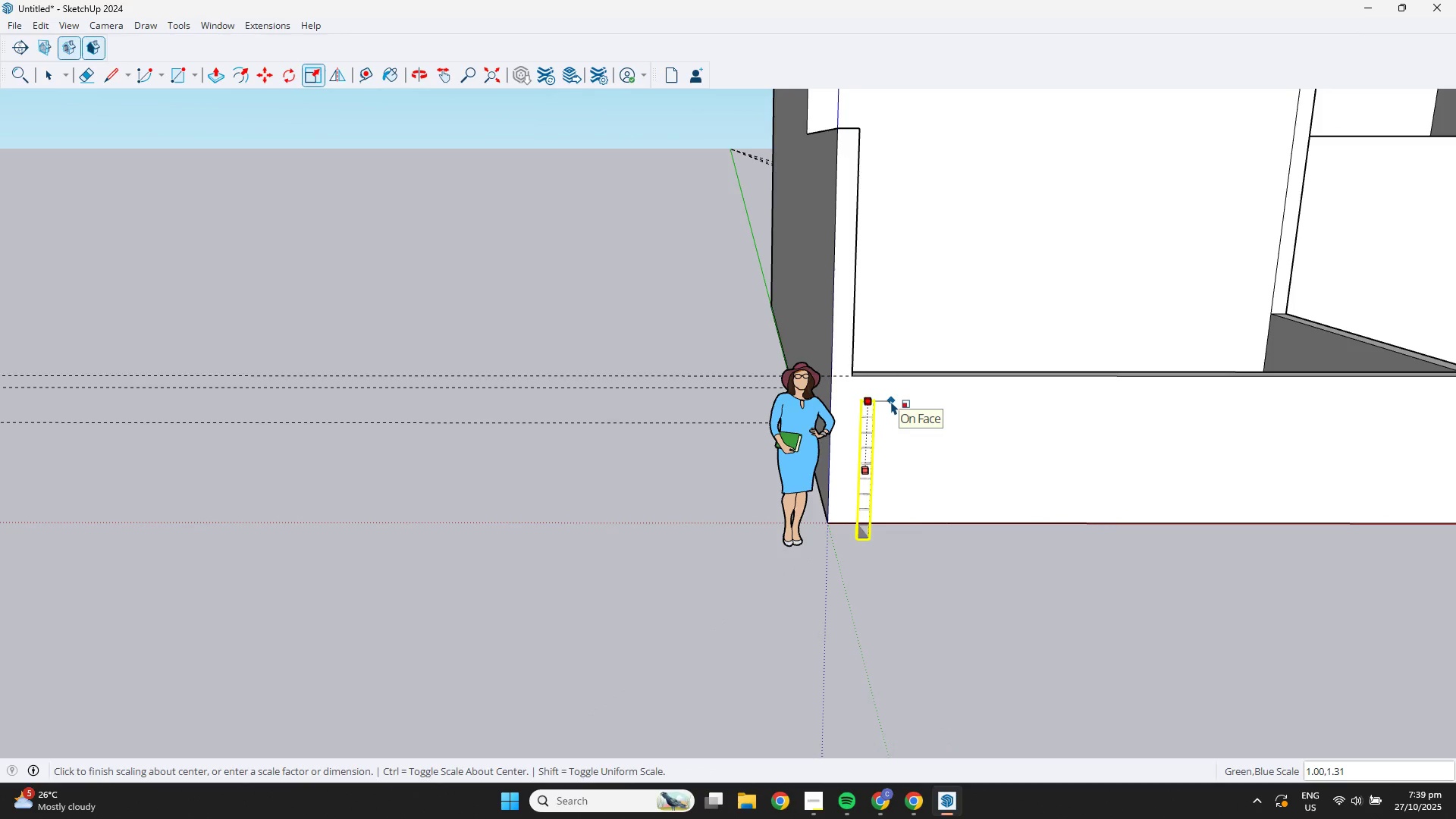 
key(Control+Z)
 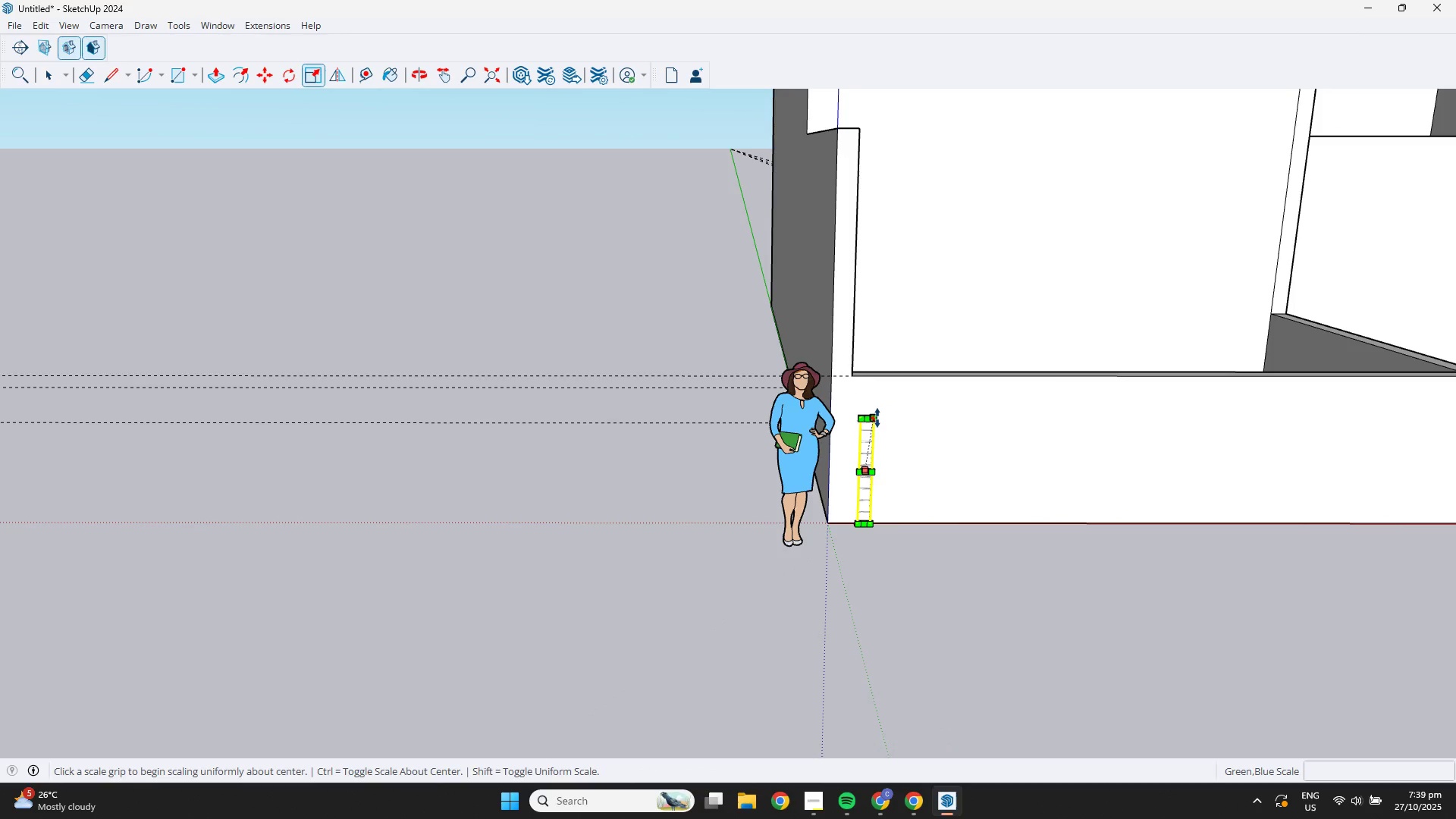 
left_click([877, 418])
 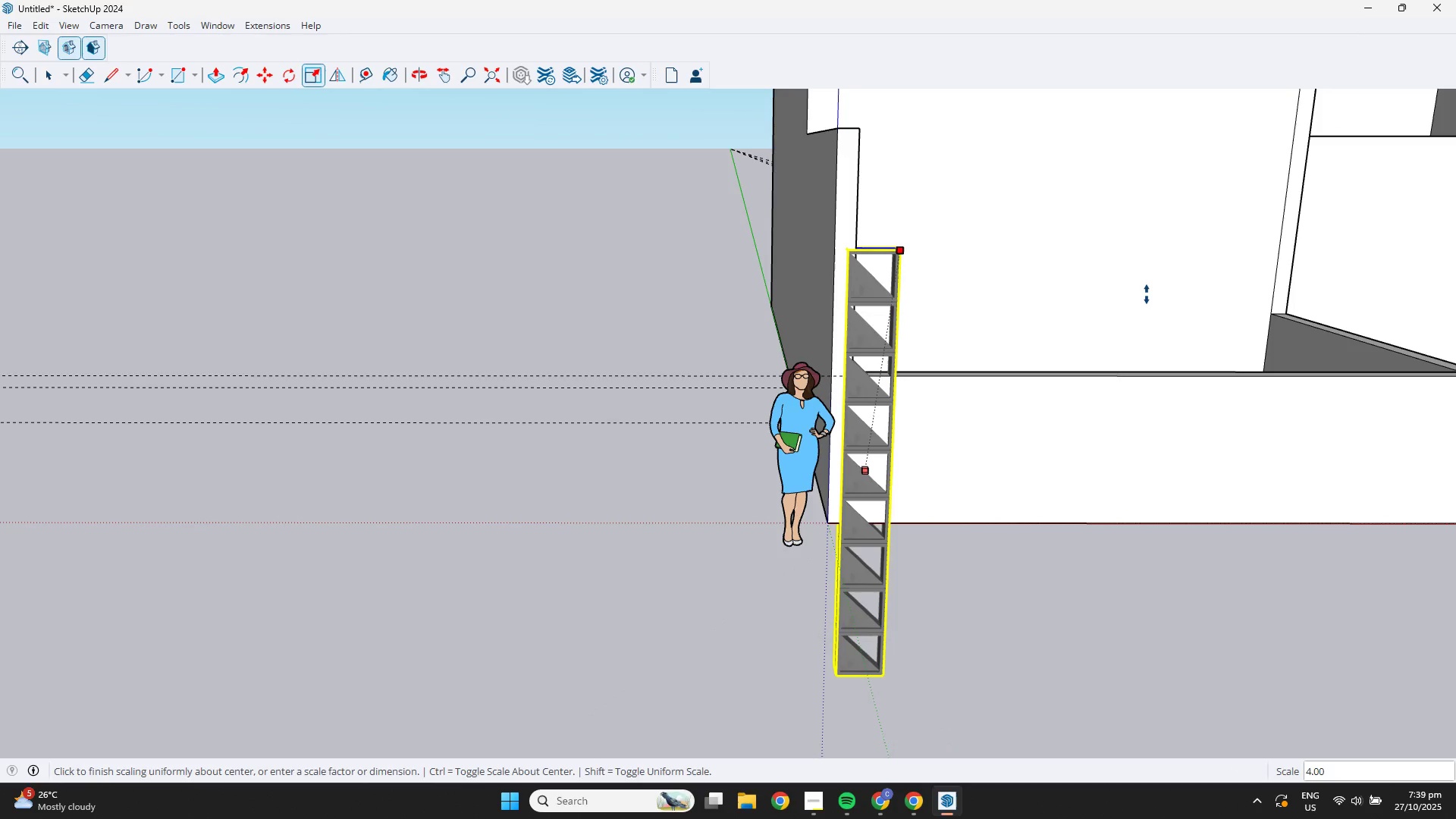 
left_click([1147, 294])
 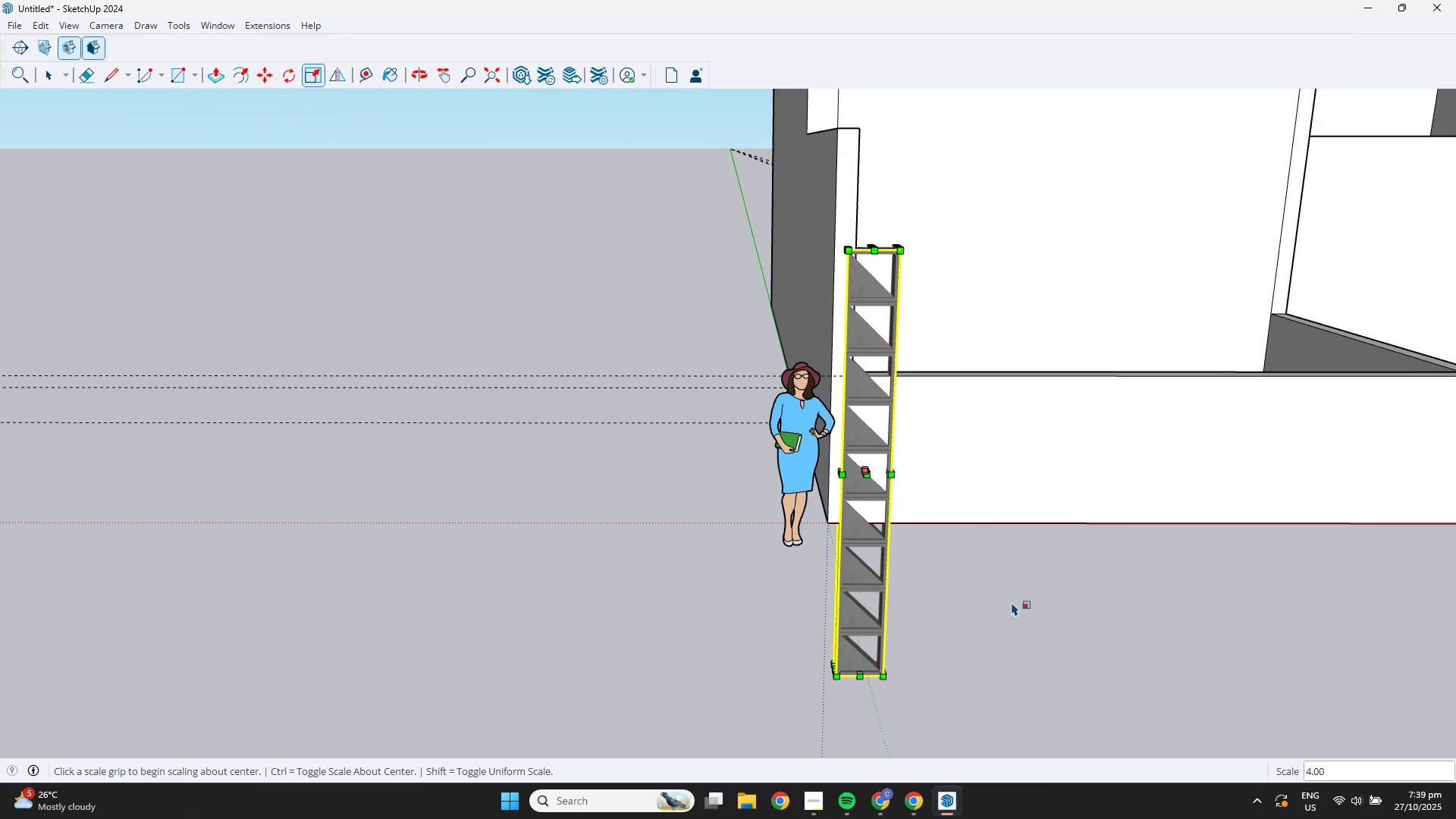 
key(M)
 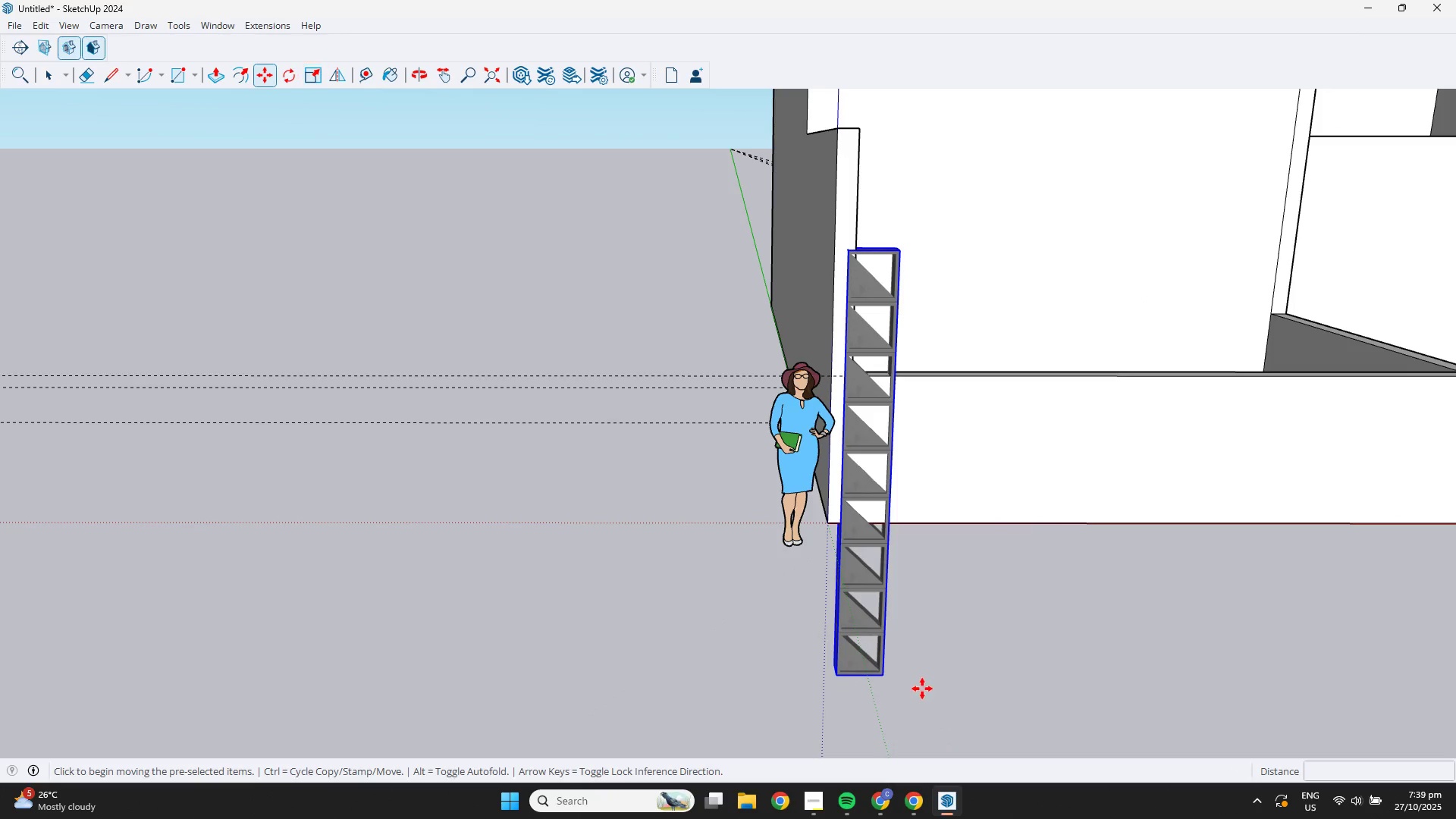 
scroll: coordinate [880, 701], scroll_direction: up, amount: 3.0
 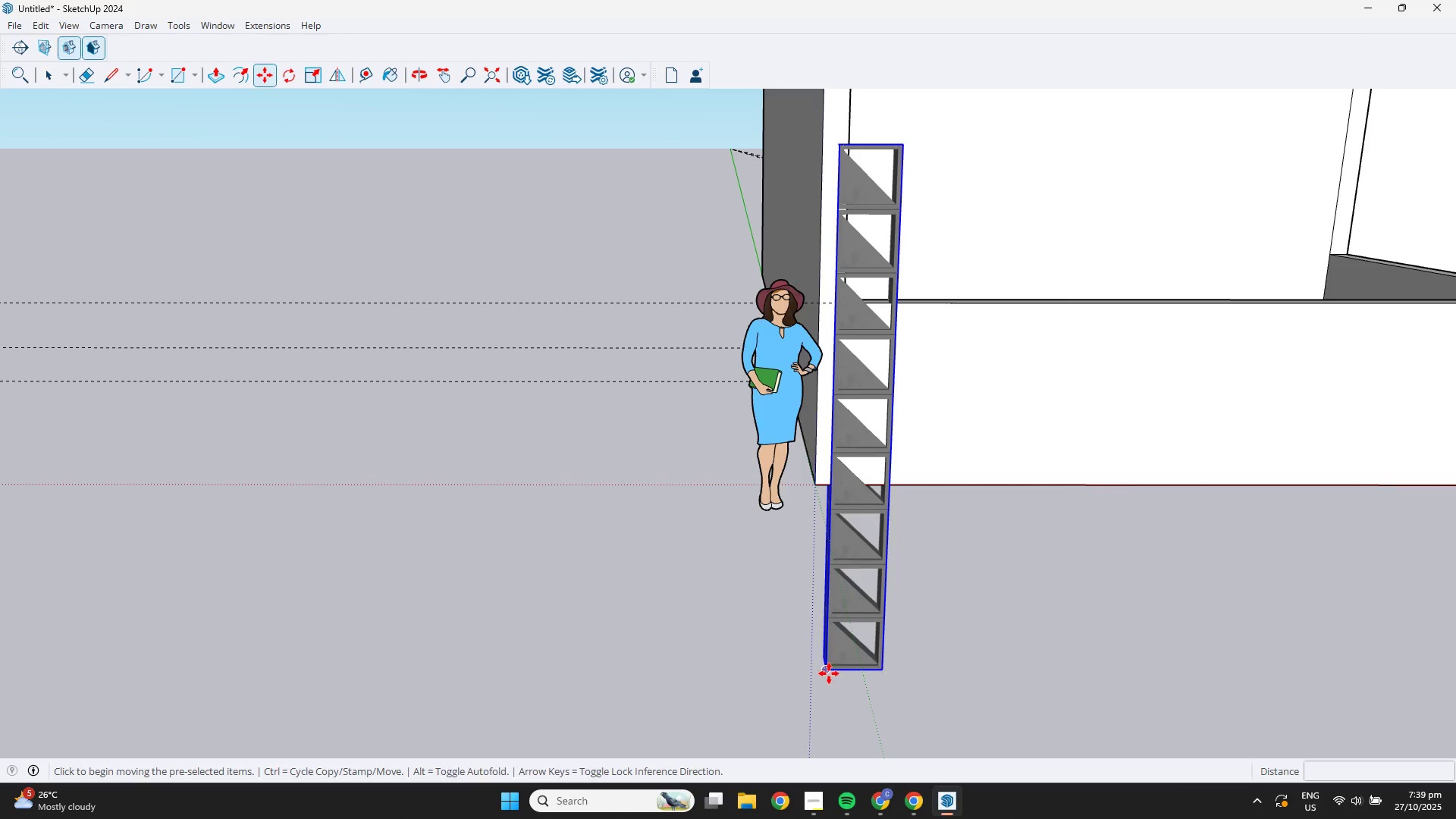 
left_click_drag(start_coordinate=[824, 673], to_coordinate=[830, 657])
 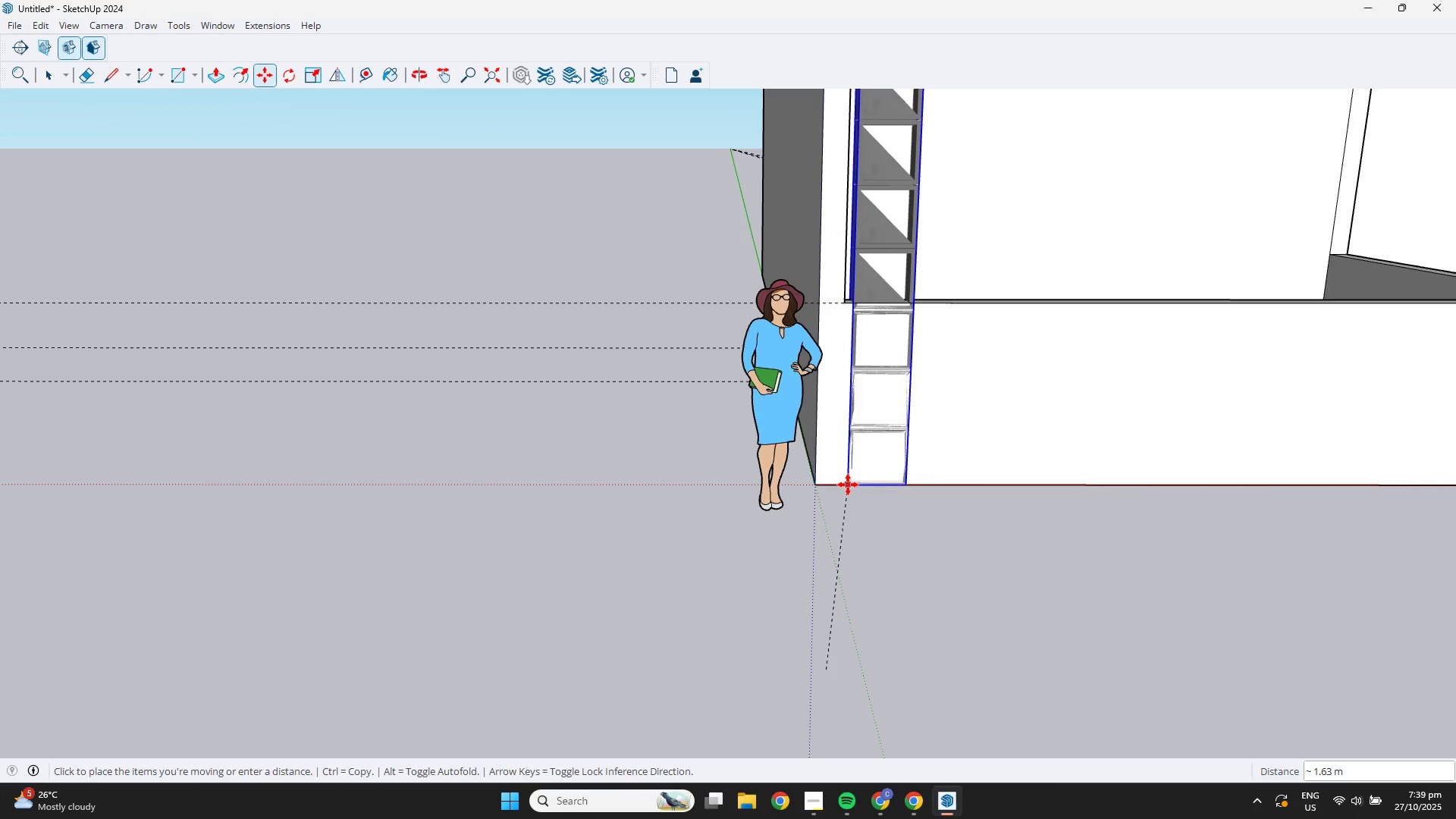 
left_click([848, 484])
 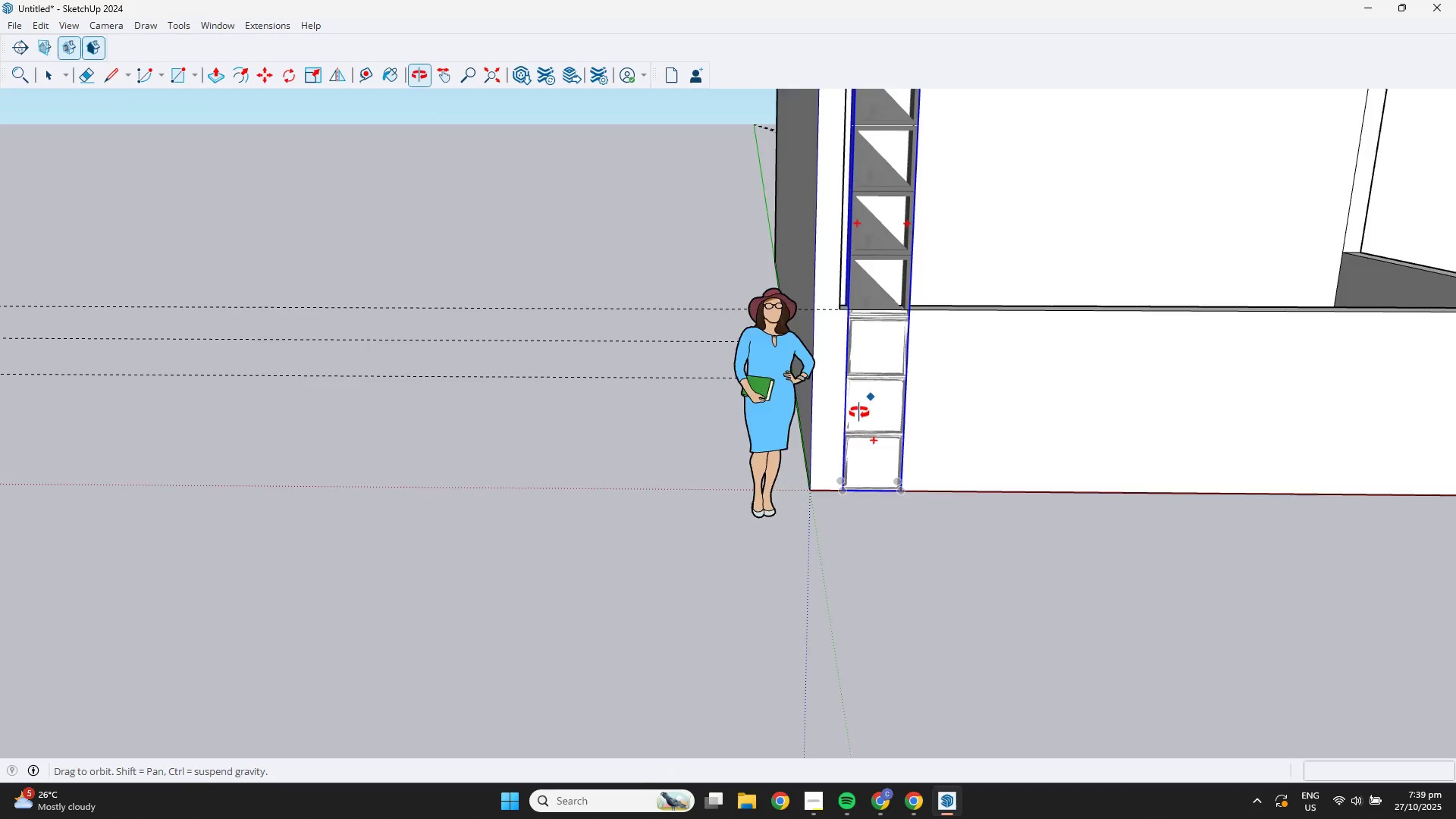 
scroll: coordinate [847, 305], scroll_direction: down, amount: 15.0
 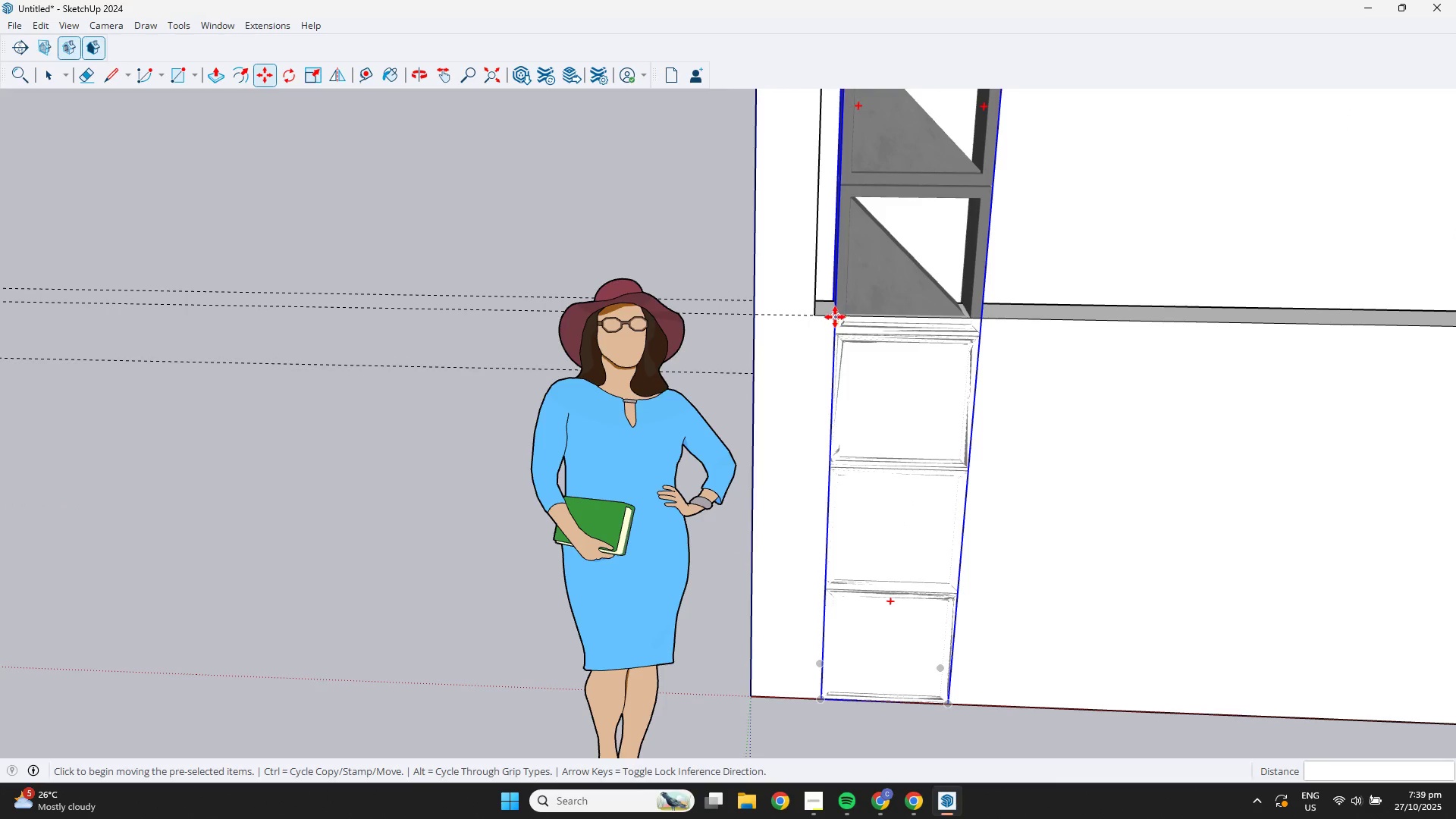 
left_click([835, 317])
 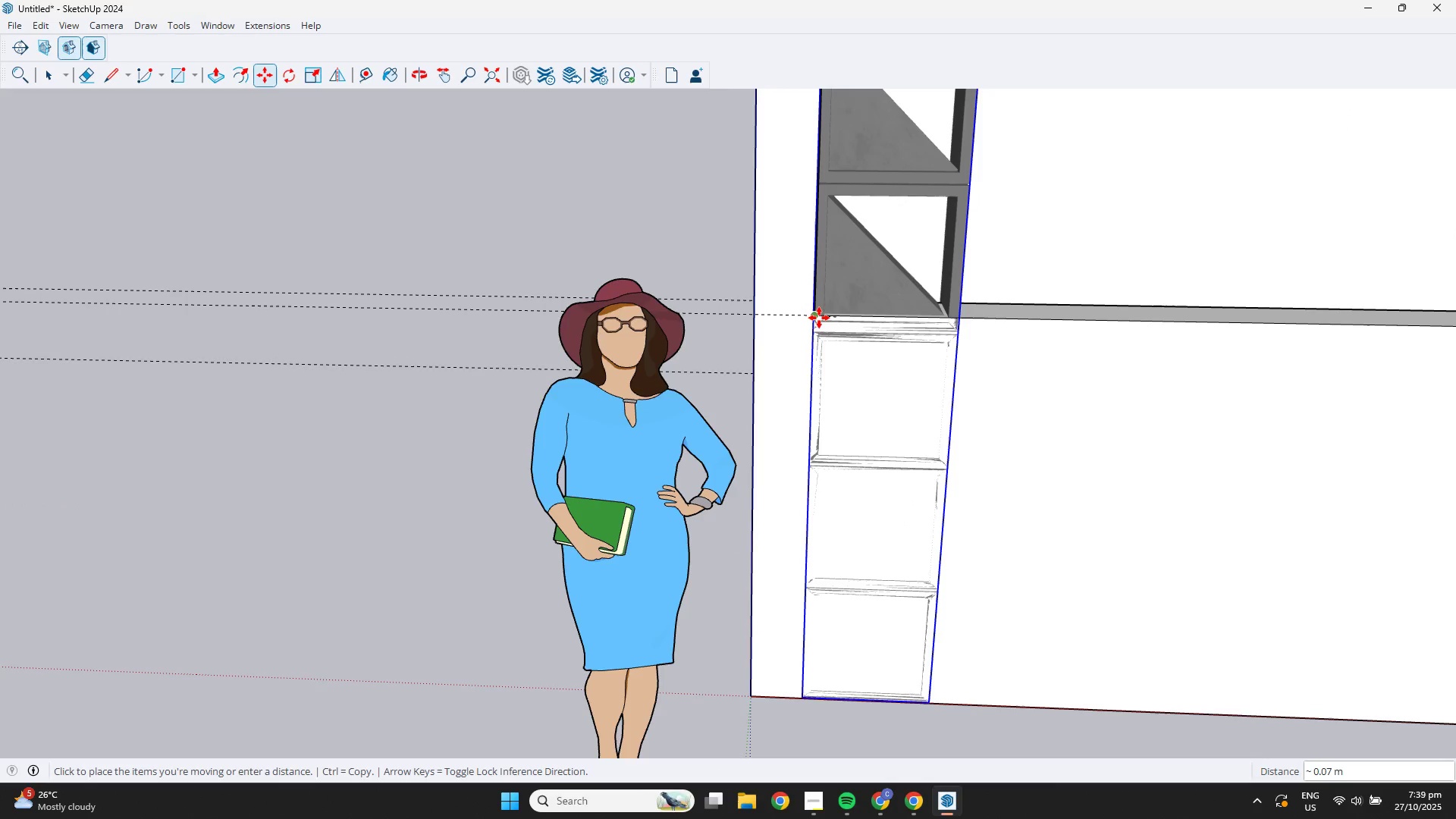 
left_click([819, 318])
 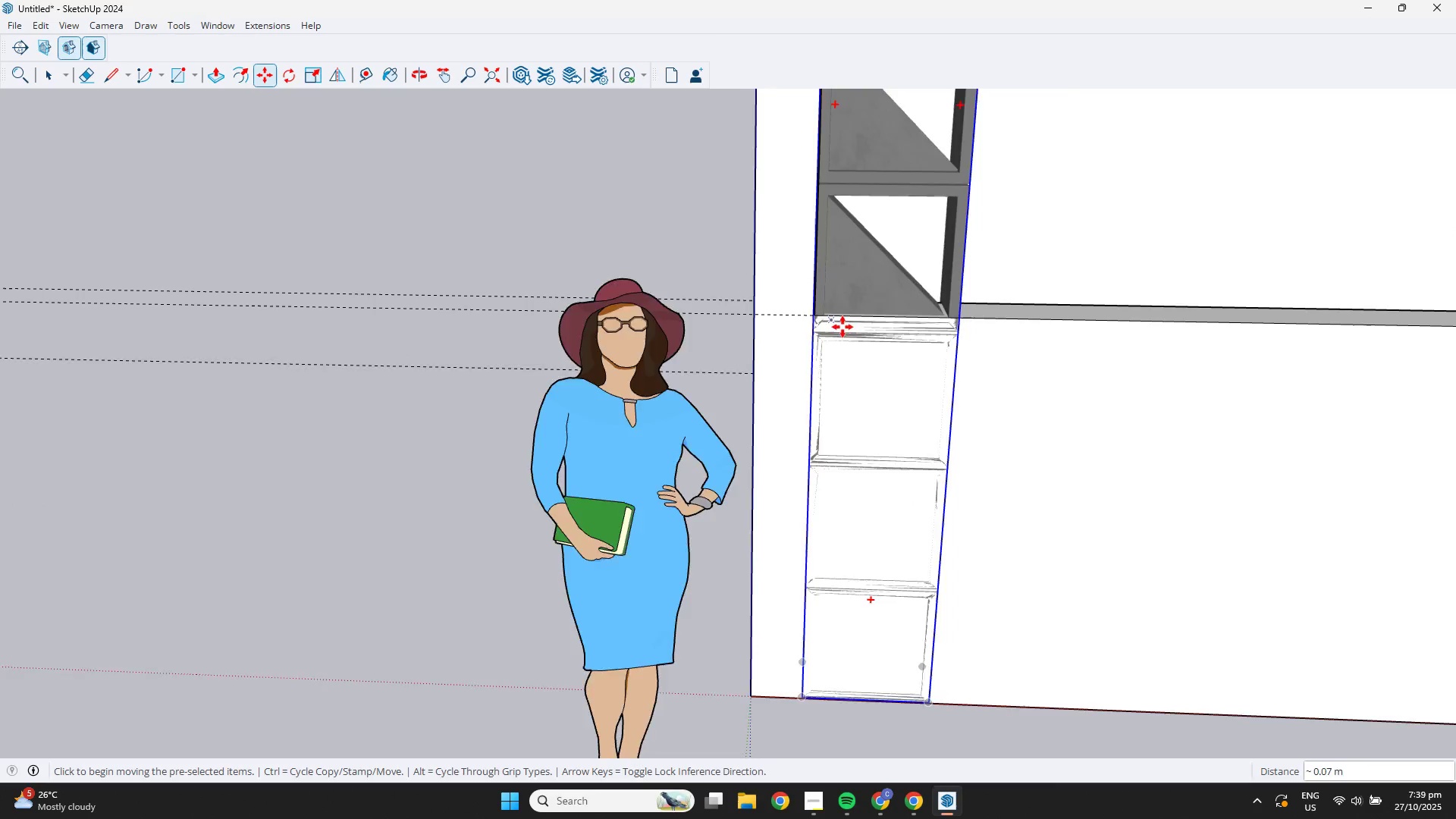 
scroll: coordinate [963, 468], scroll_direction: down, amount: 12.0
 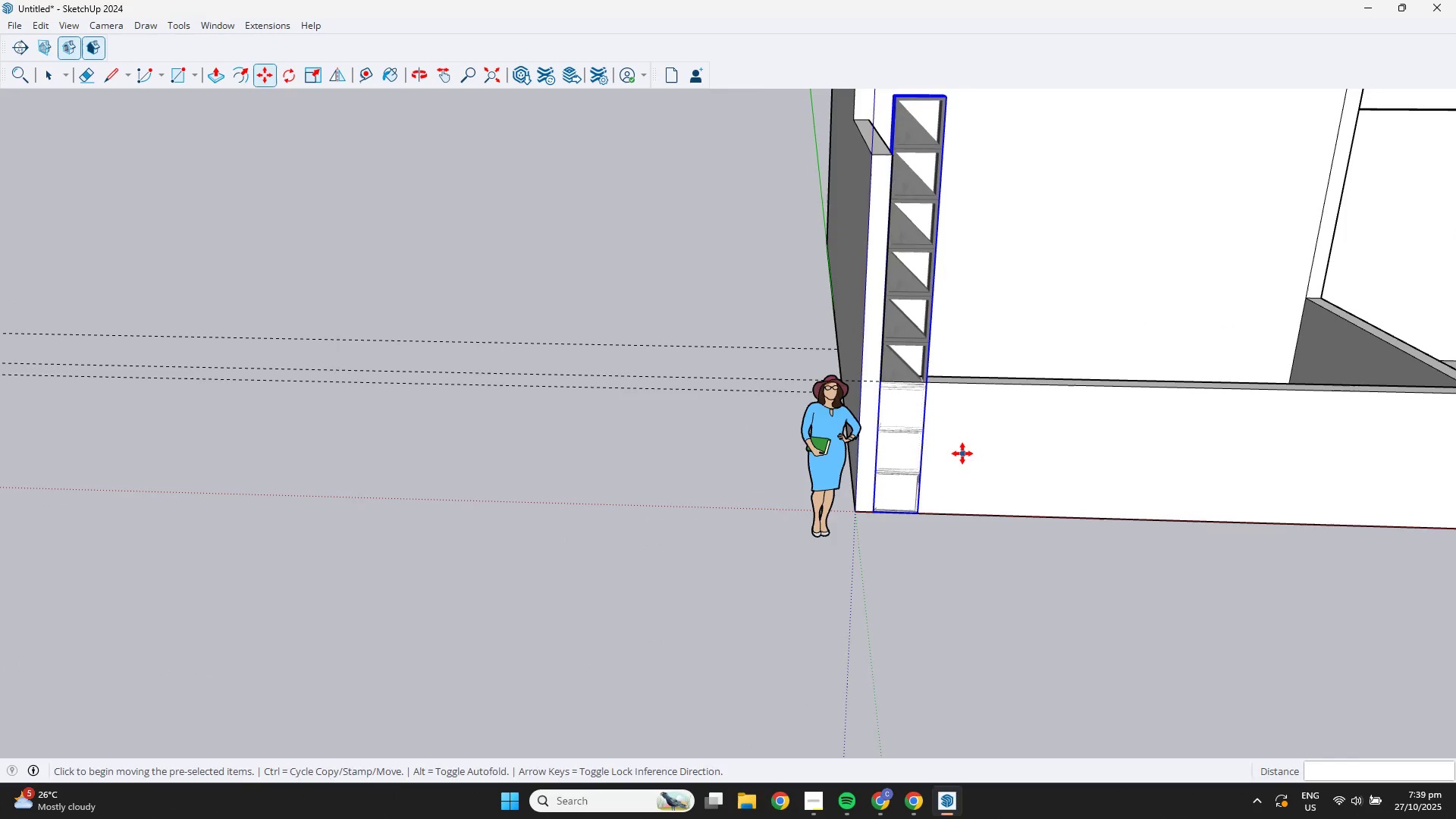 
hold_key(key=ShiftLeft, duration=0.33)
 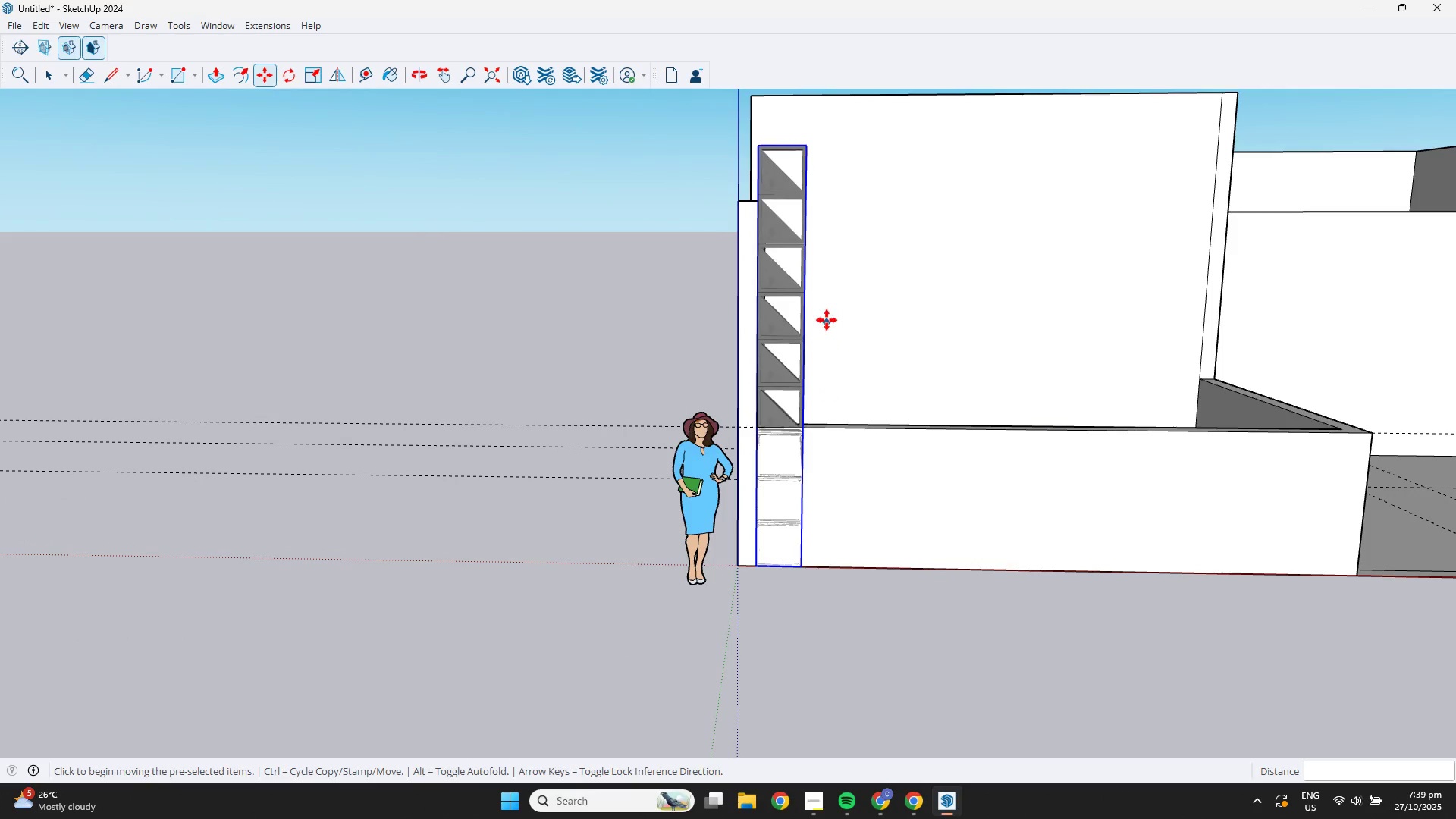 
key(S)
 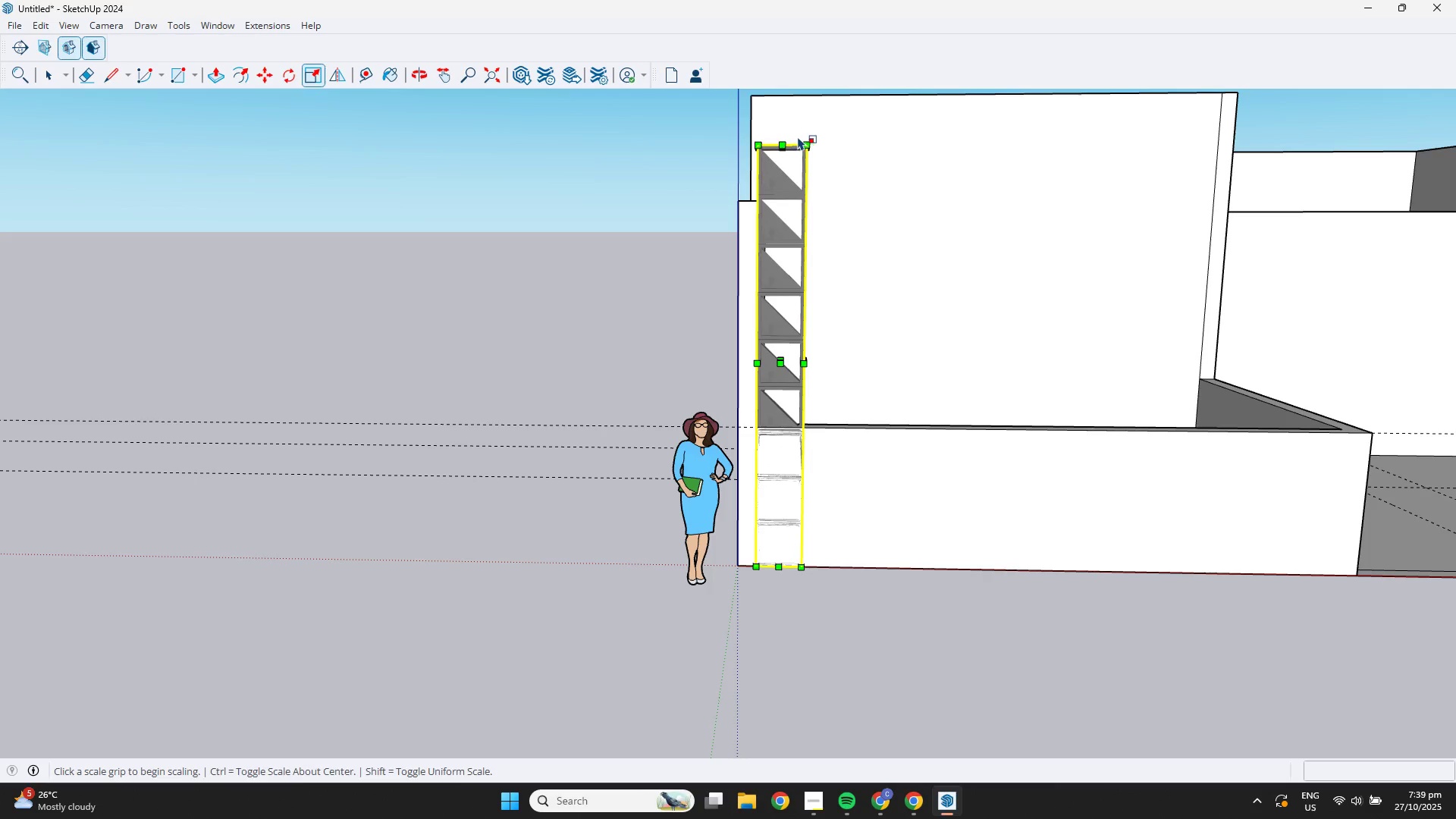 
left_click([805, 140])
 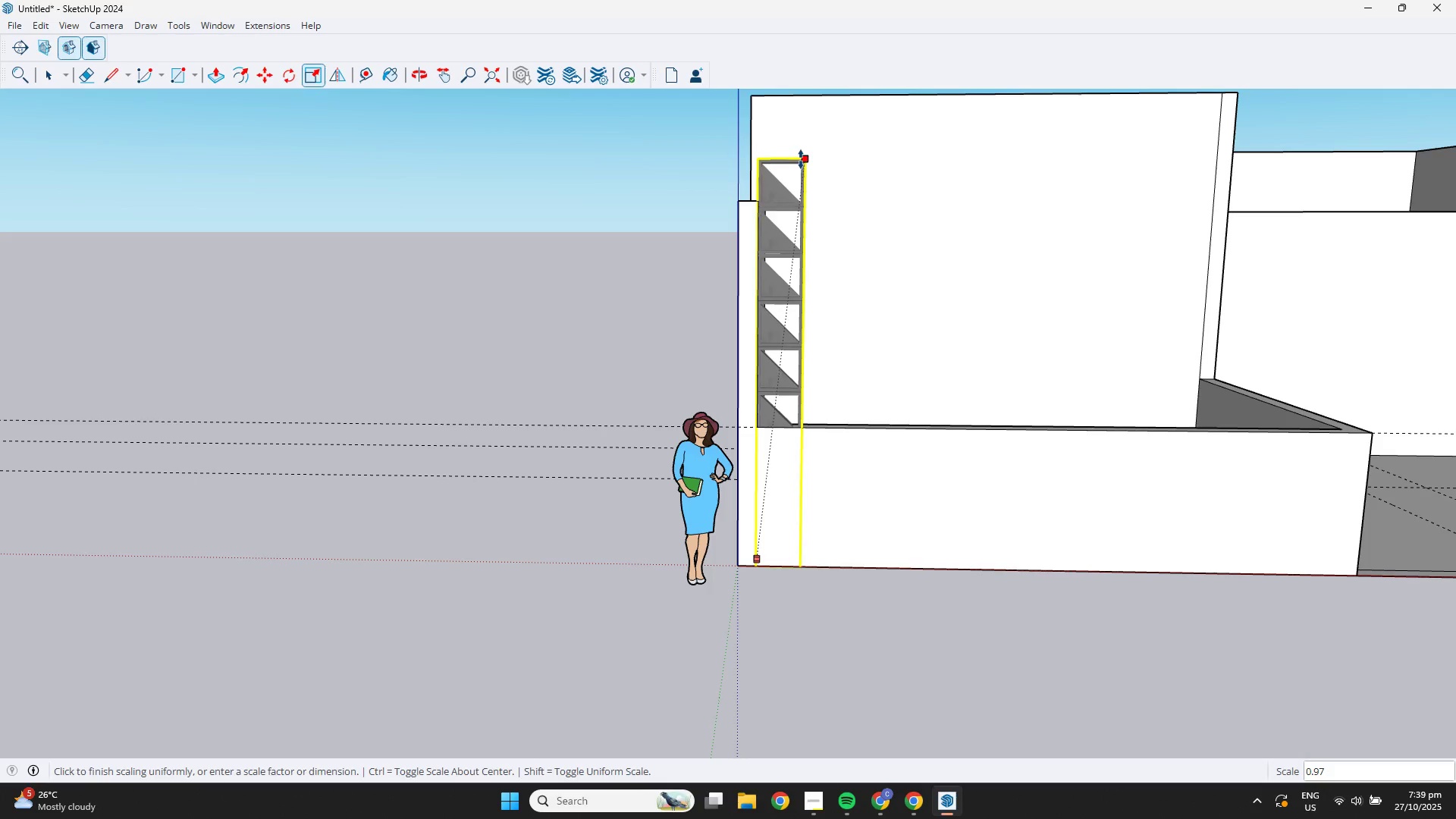 
key(Escape)
 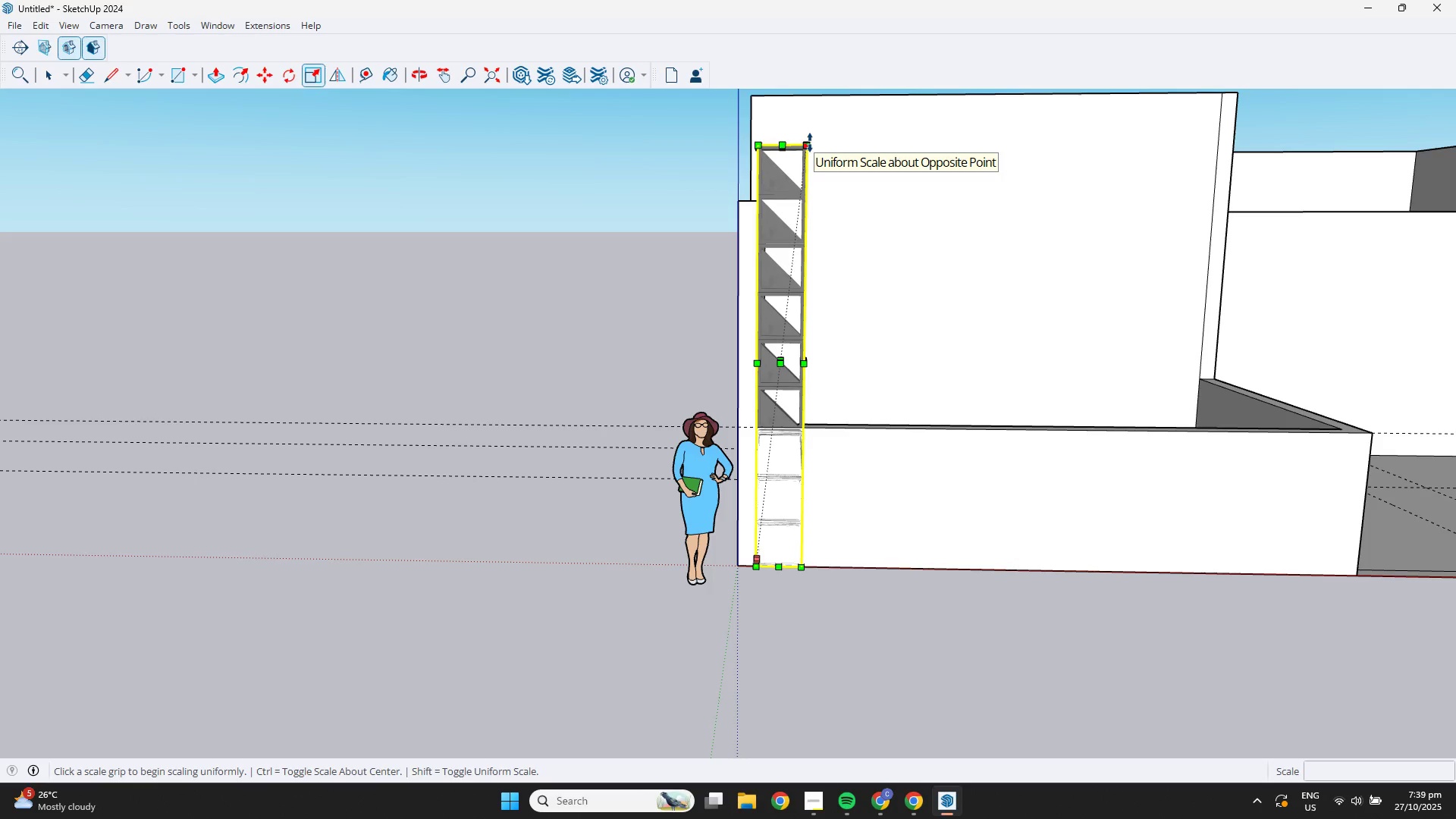 
left_click([810, 143])
 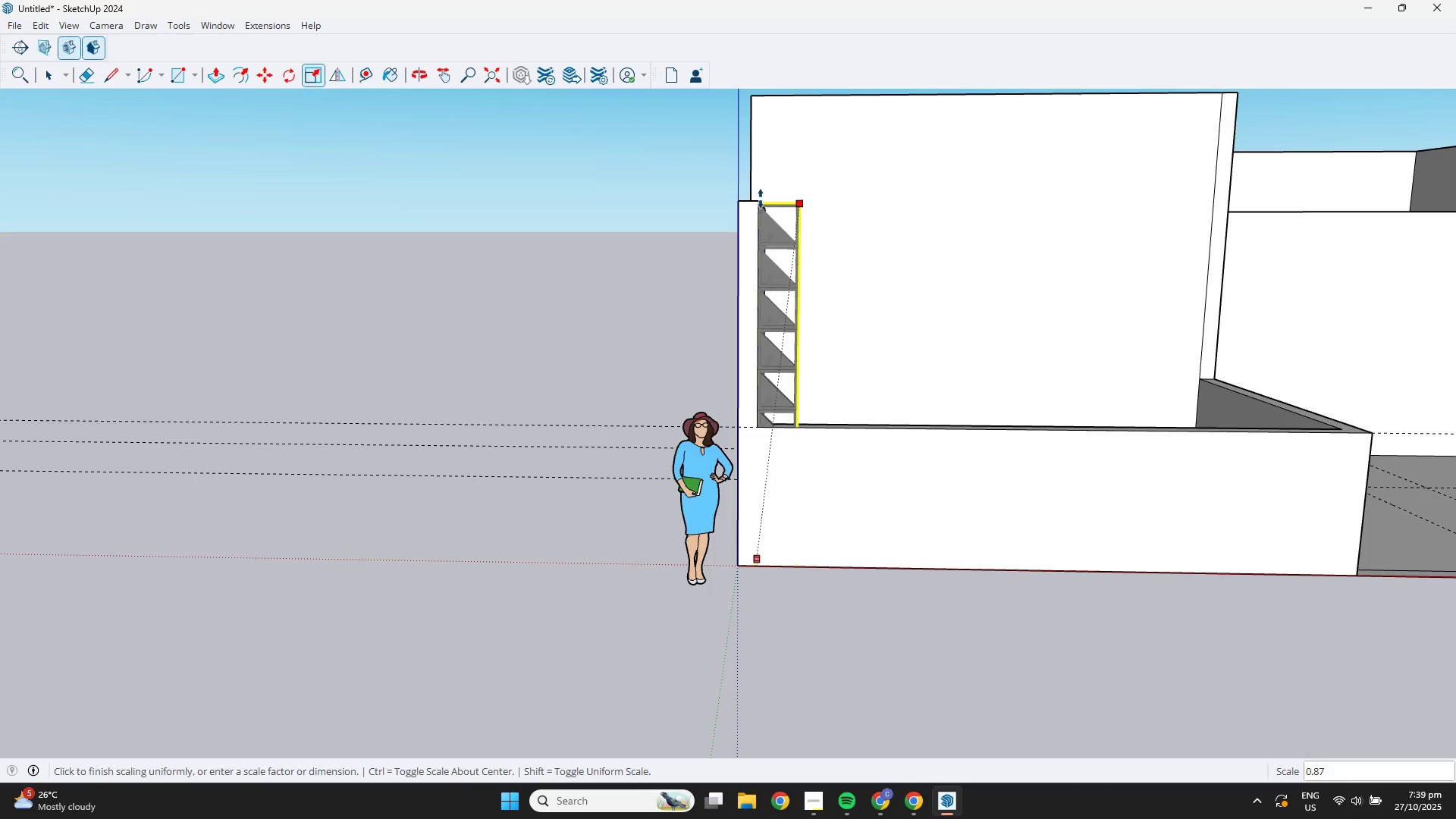 
left_click([761, 199])
 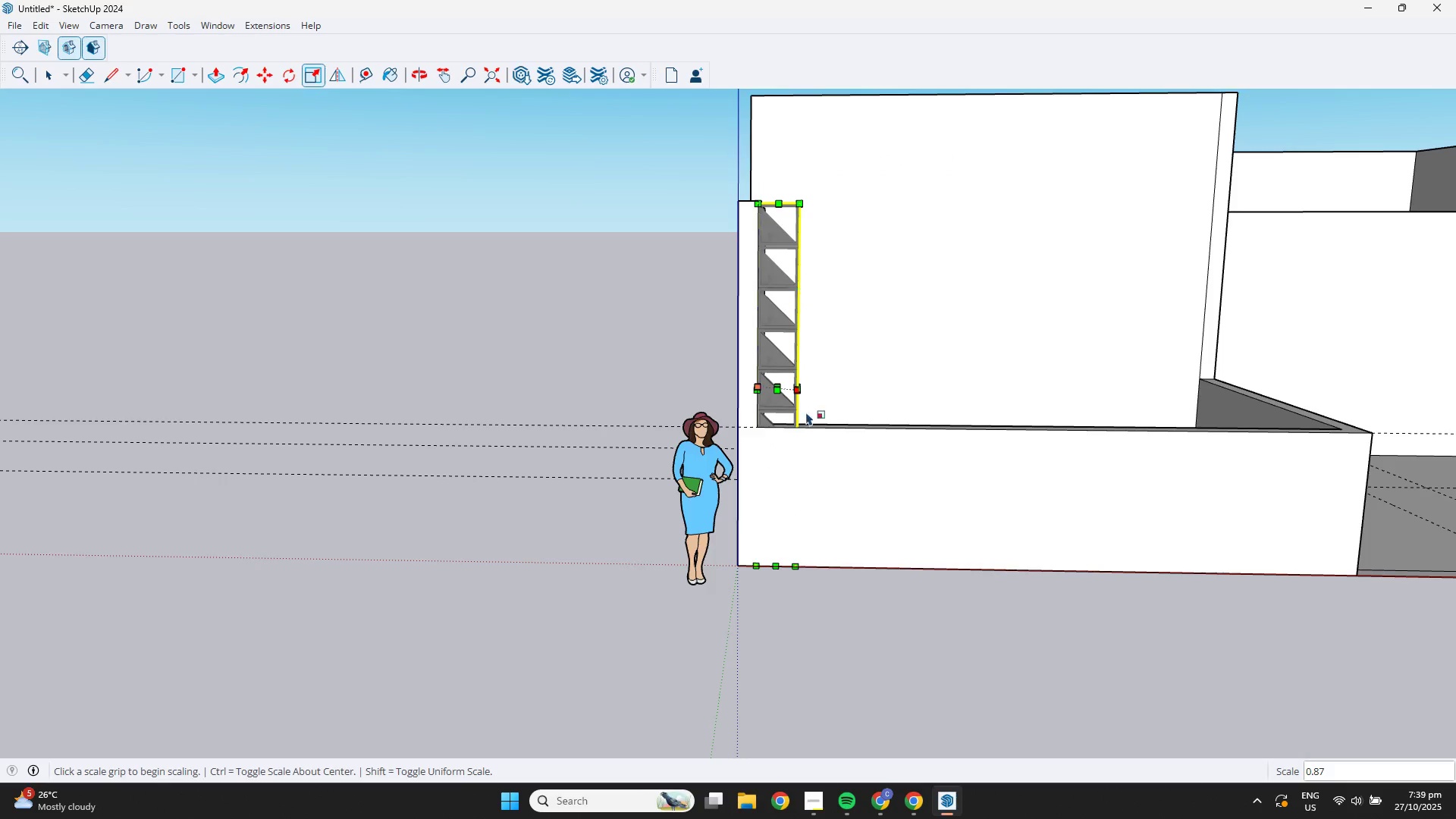 
scroll: coordinate [827, 505], scroll_direction: up, amount: 4.0
 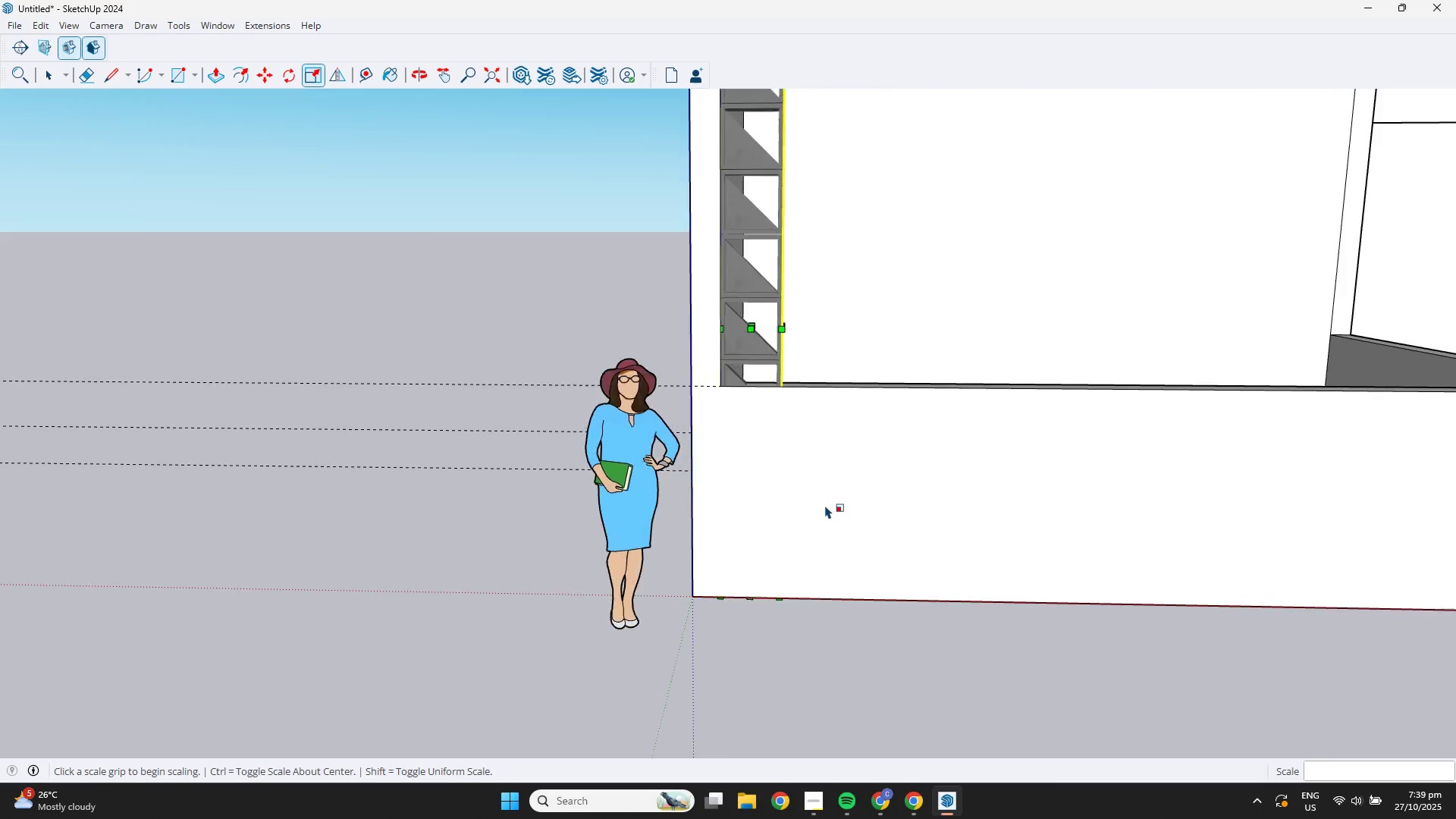 
key(Space)
 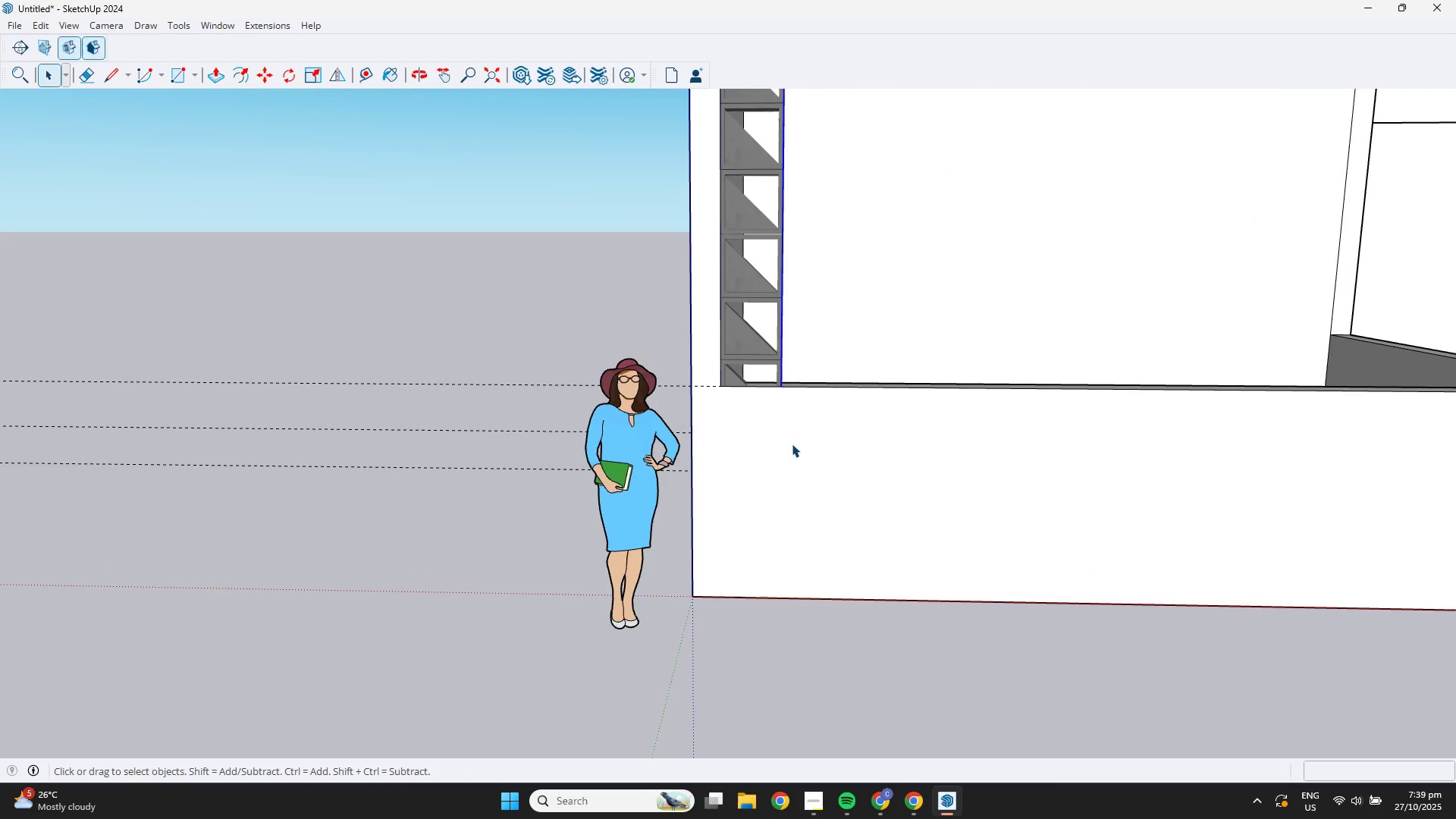 
left_click([792, 444])
 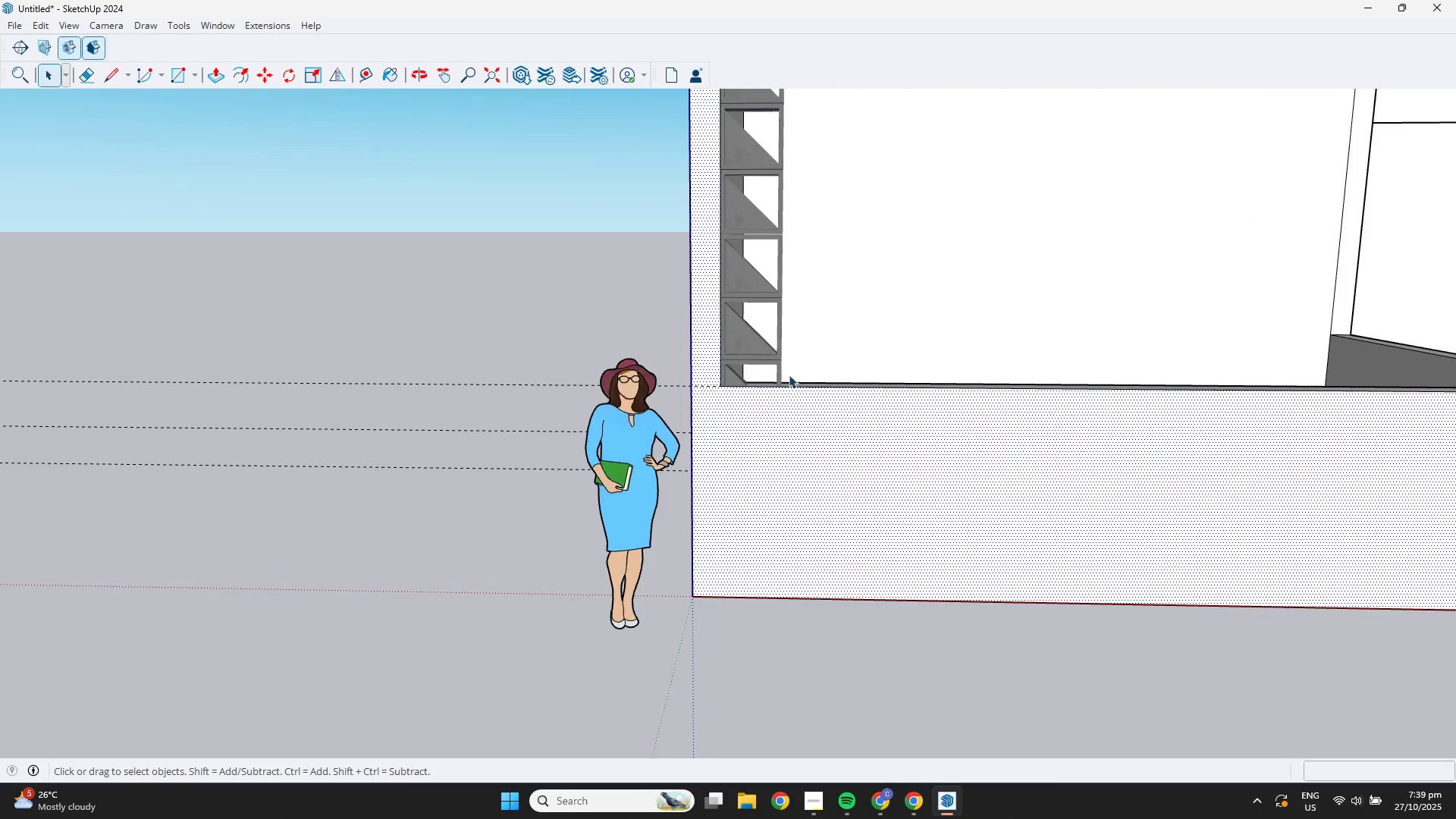 
scroll: coordinate [786, 353], scroll_direction: down, amount: 4.0
 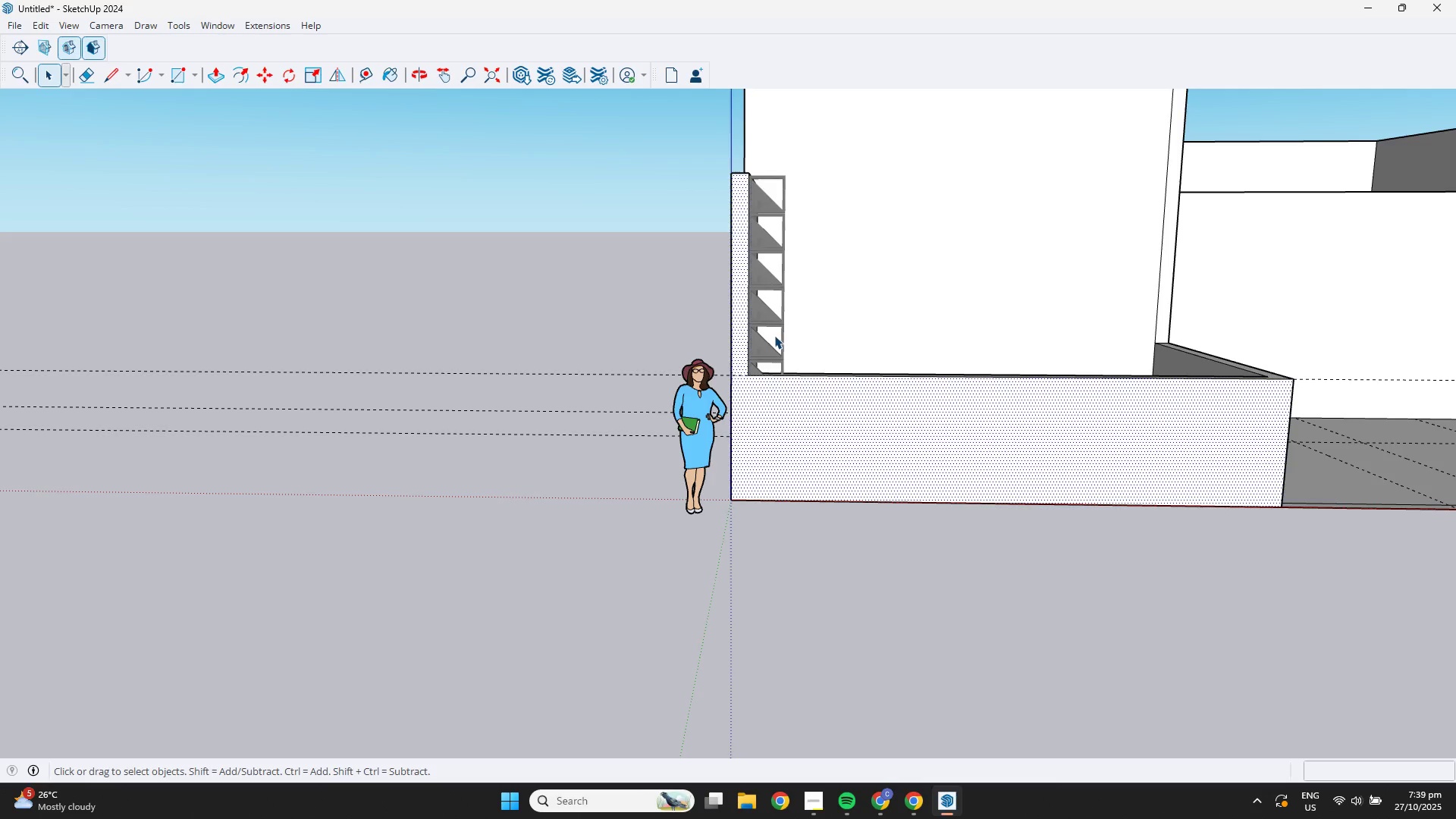 
left_click([774, 335])
 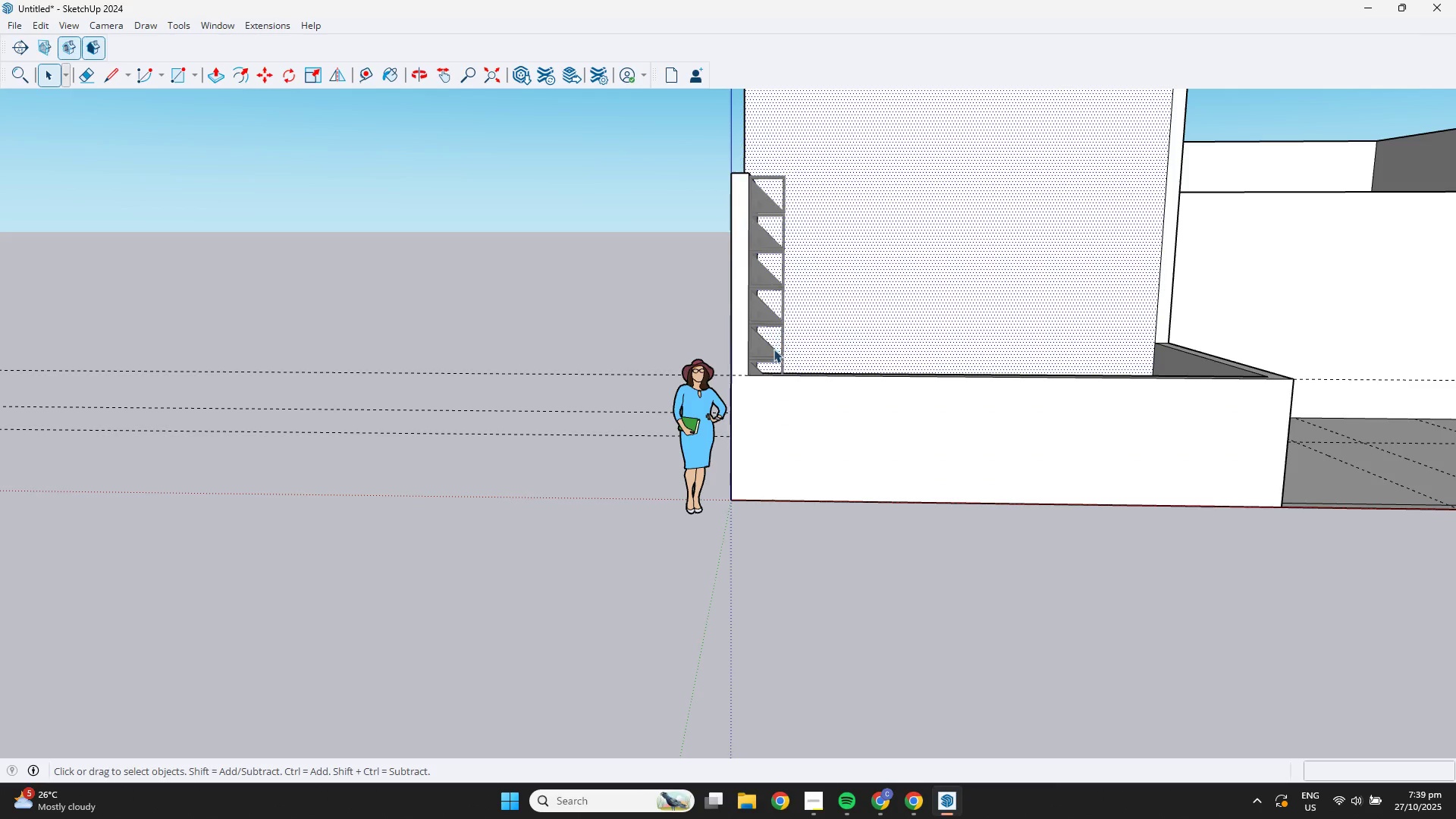 
left_click([774, 349])
 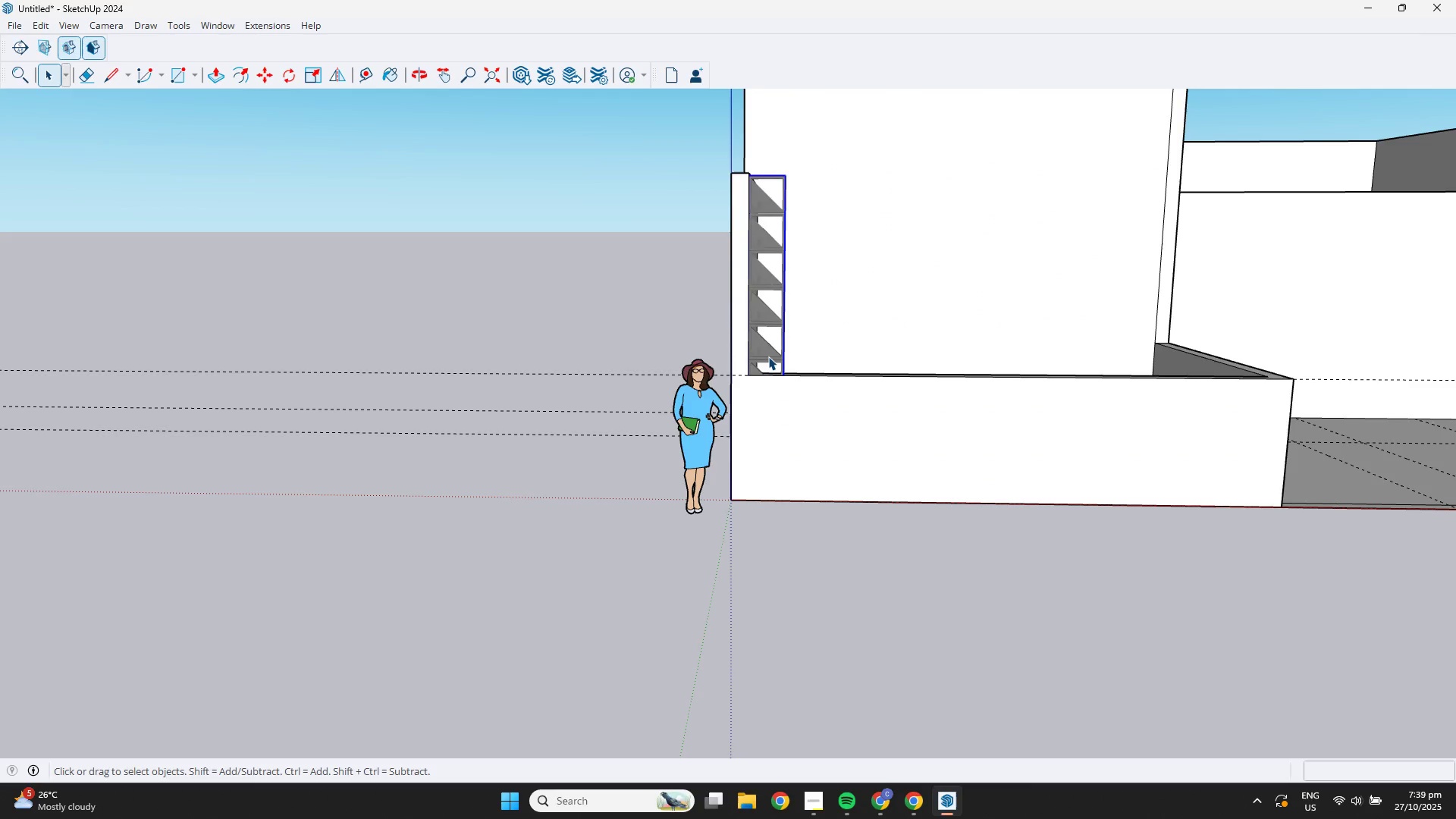 
key(M)
 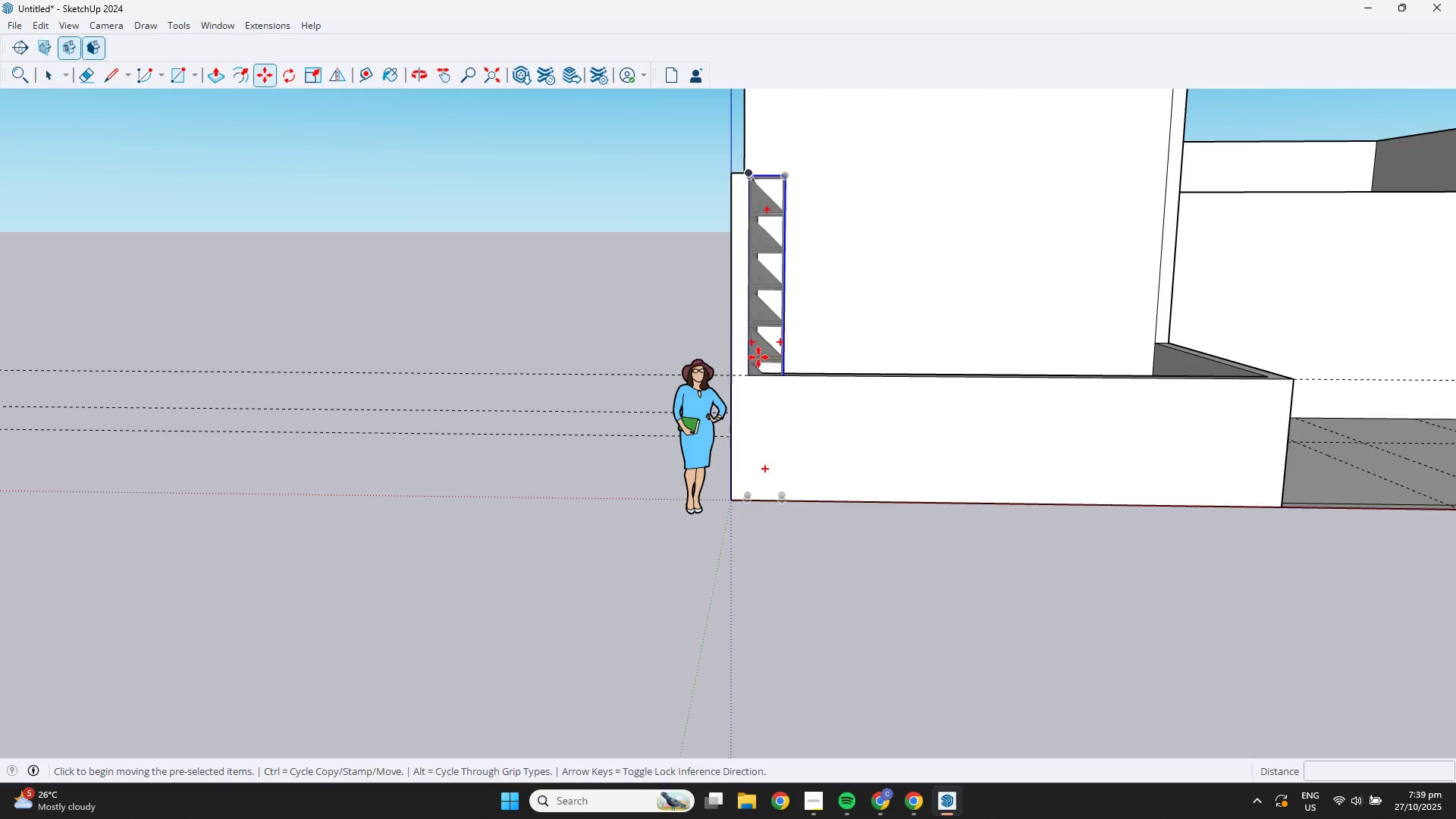 
scroll: coordinate [748, 399], scroll_direction: up, amount: 17.0
 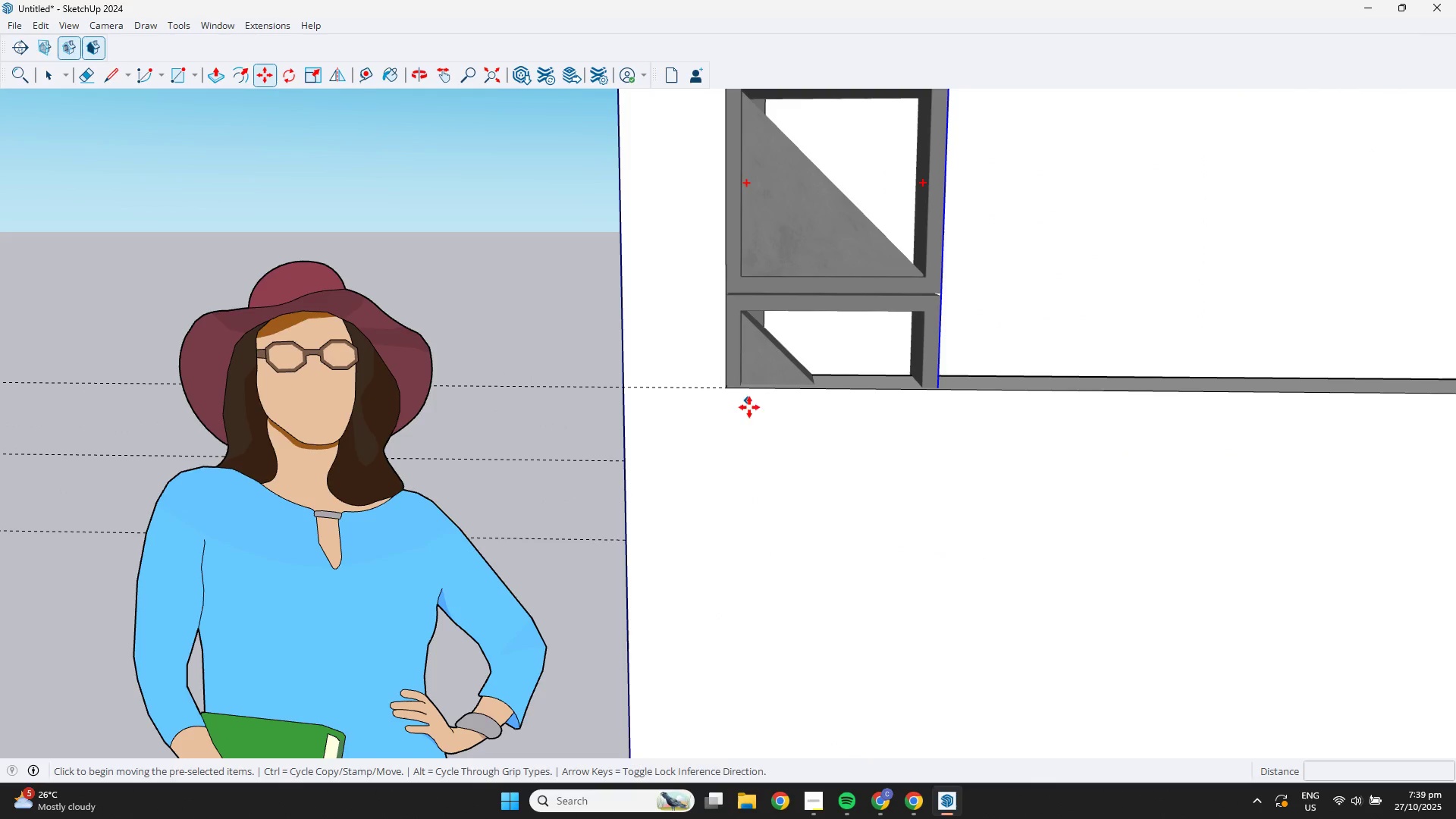 
key(Control+ControlLeft)
 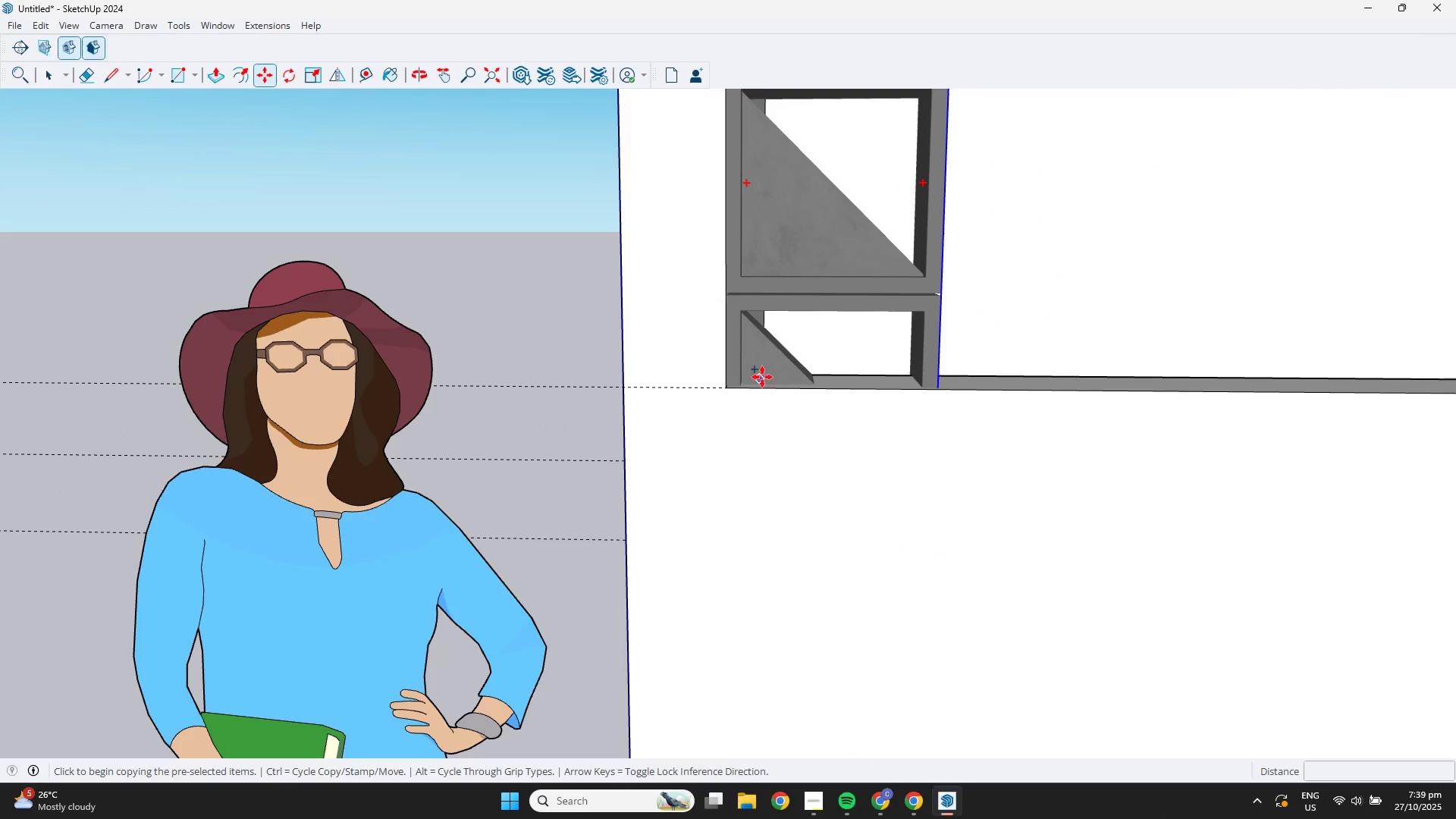 
scroll: coordinate [776, 365], scroll_direction: up, amount: 4.0
 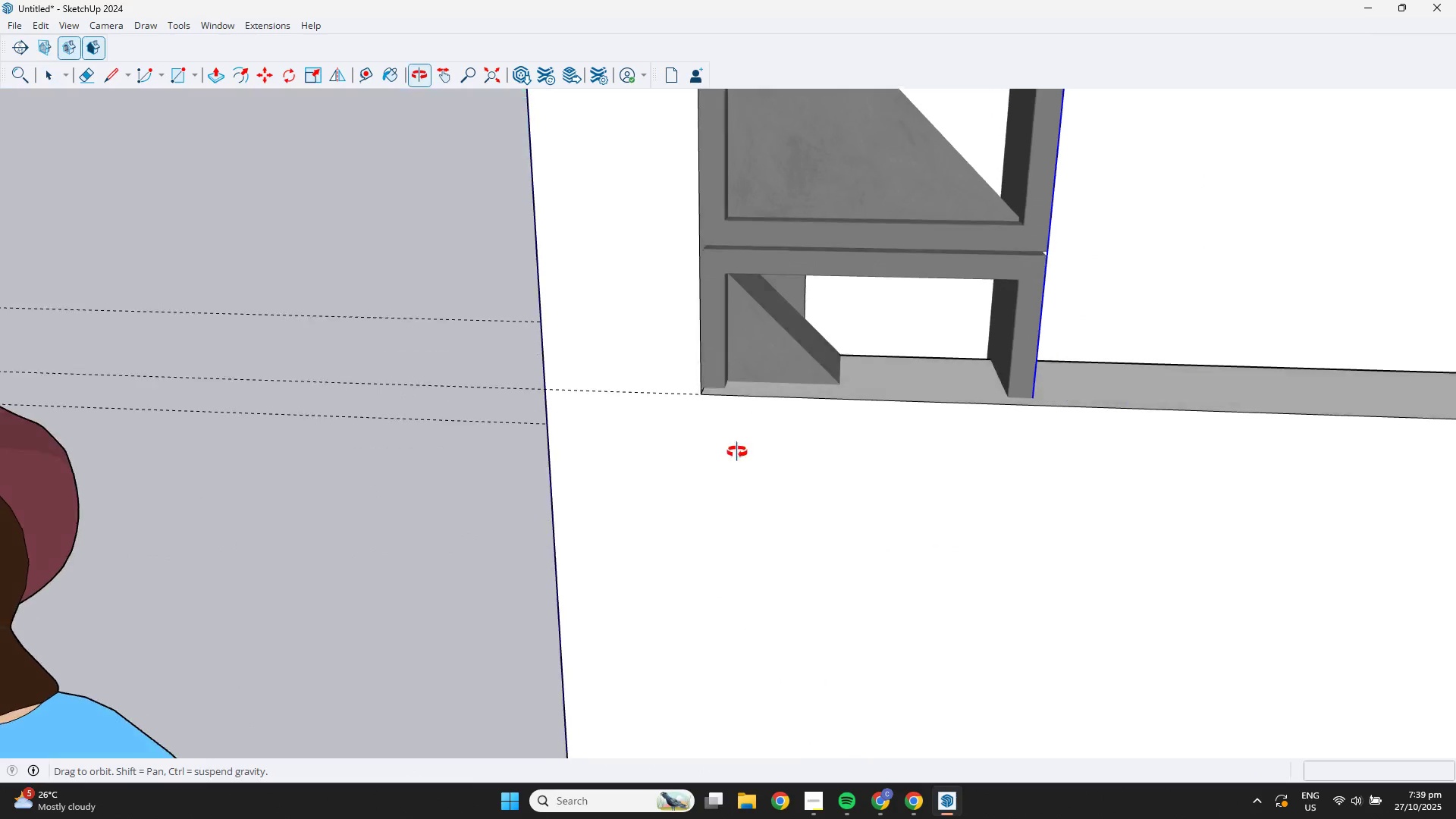 
key(Space)
 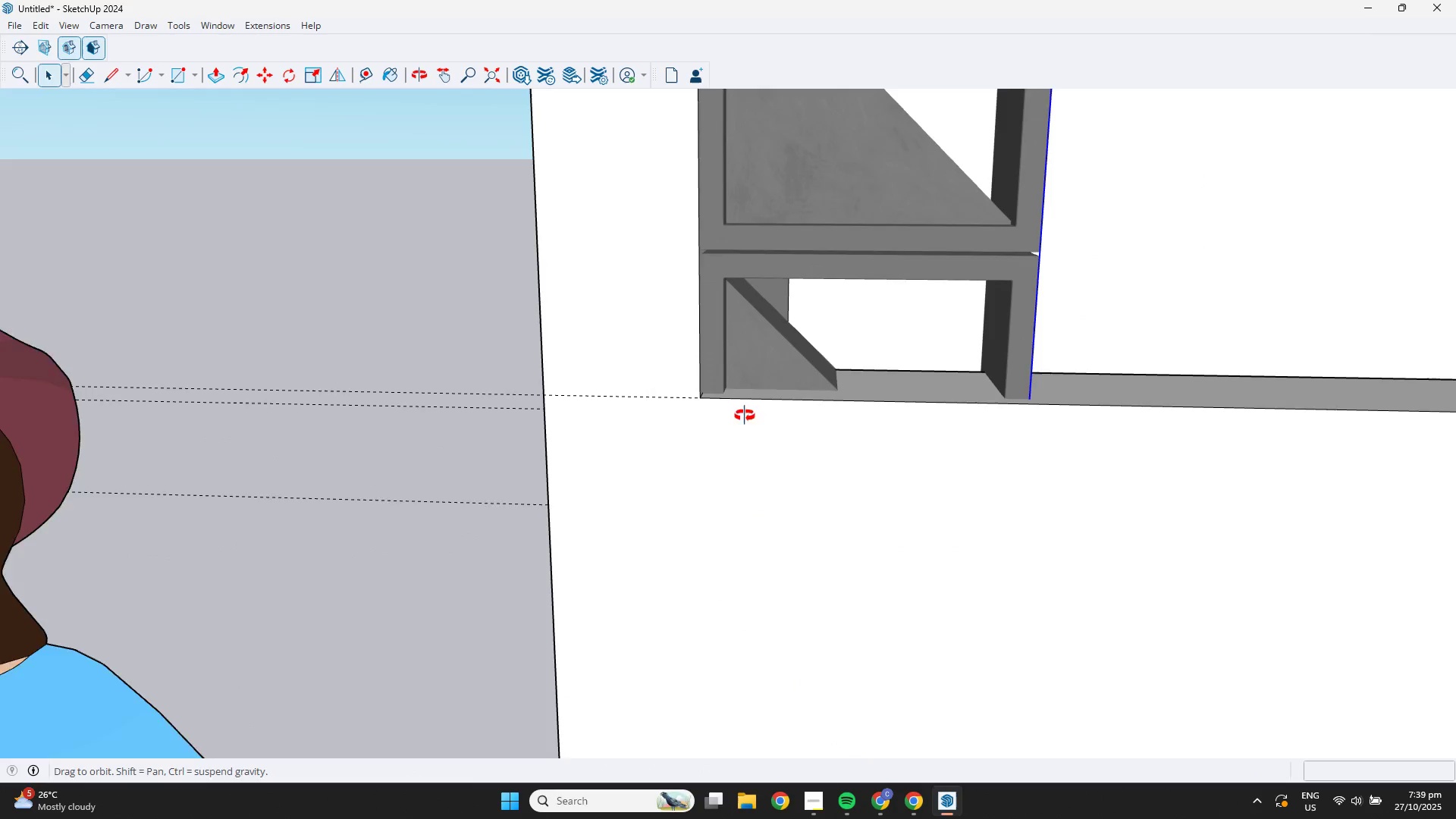 
scroll: coordinate [728, 419], scroll_direction: up, amount: 3.0
 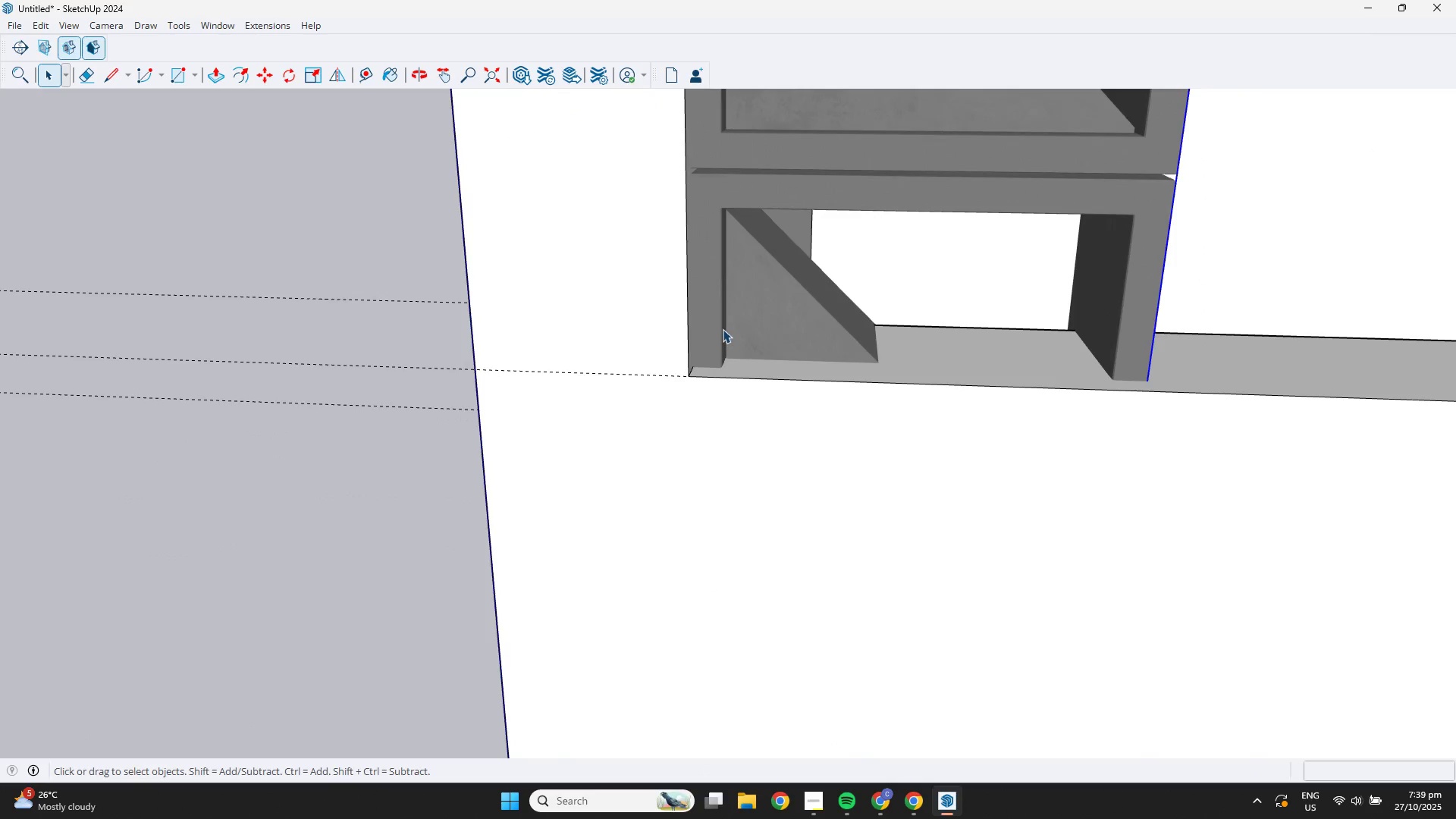 
left_click([723, 329])
 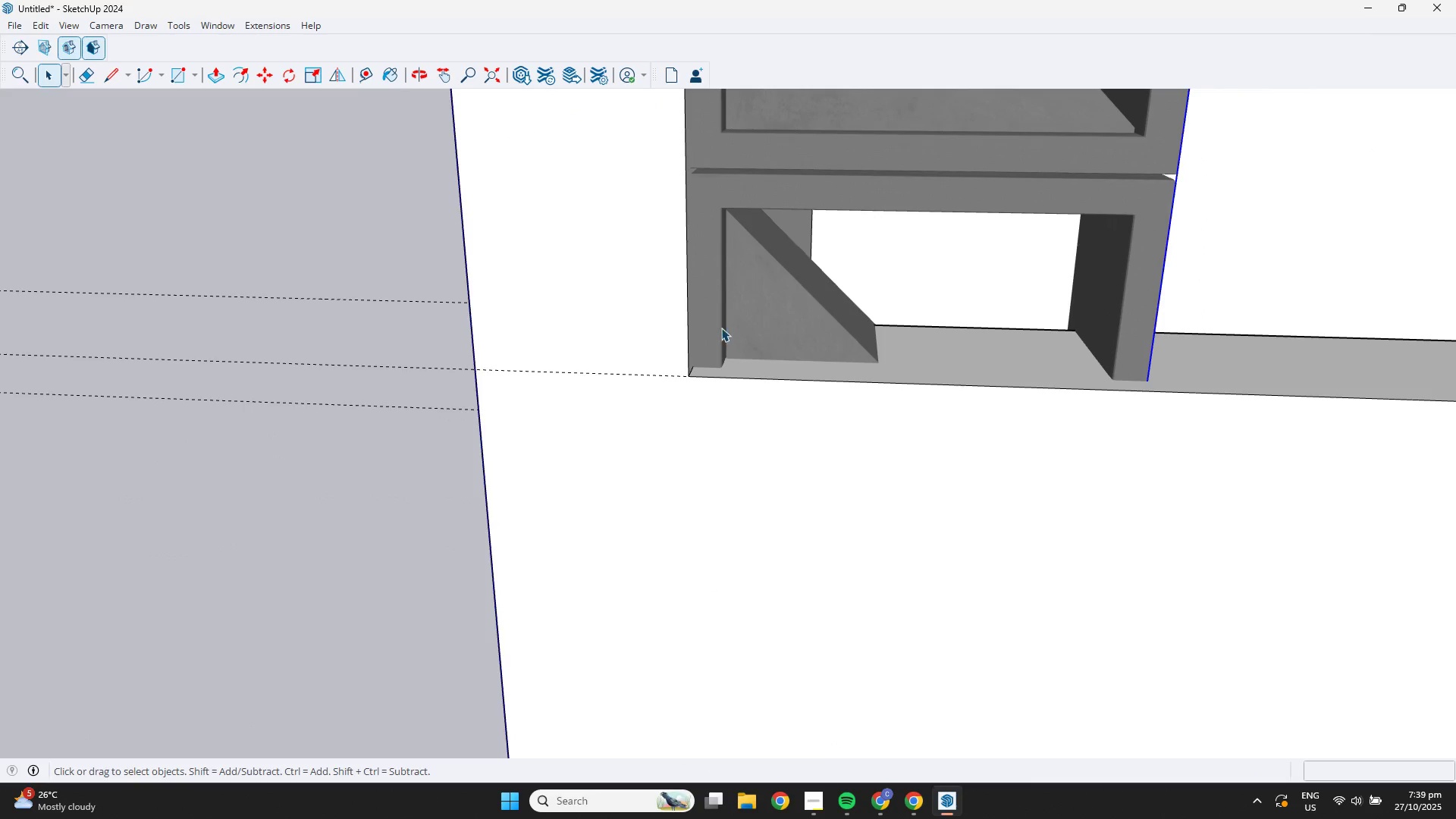 
scroll: coordinate [847, 273], scroll_direction: down, amount: 7.0
 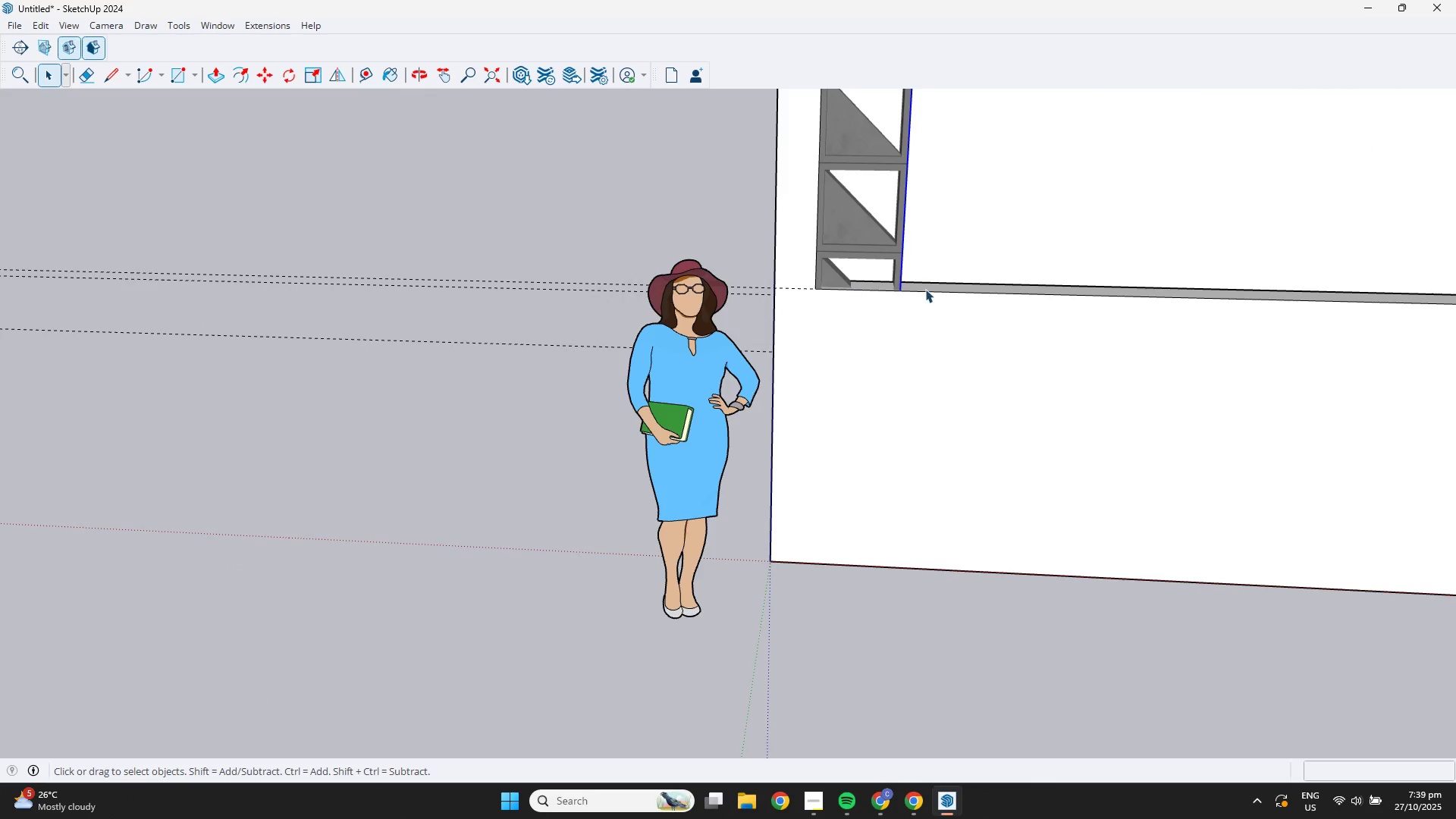 
key(Escape)
 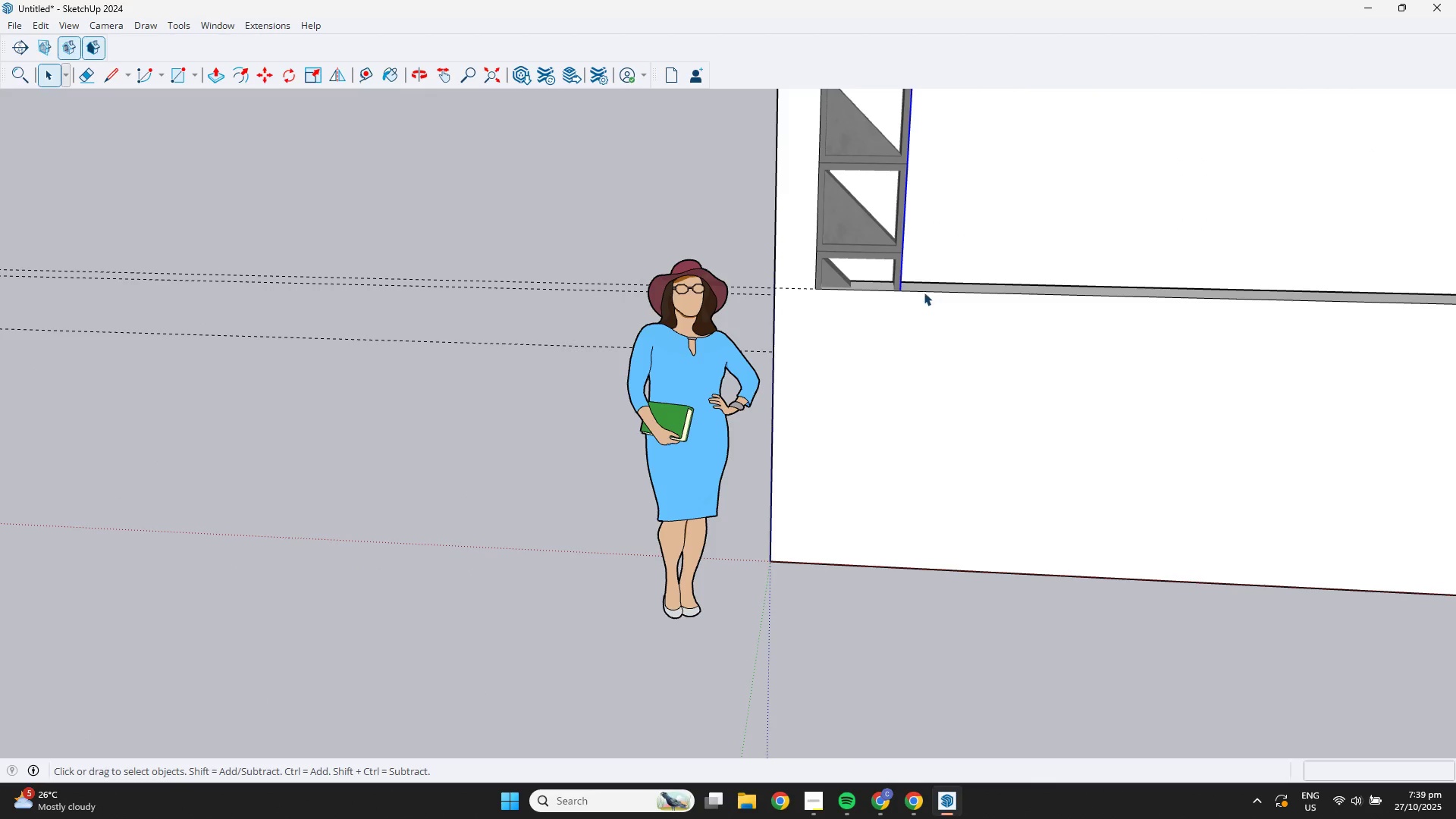 
key(Escape)
 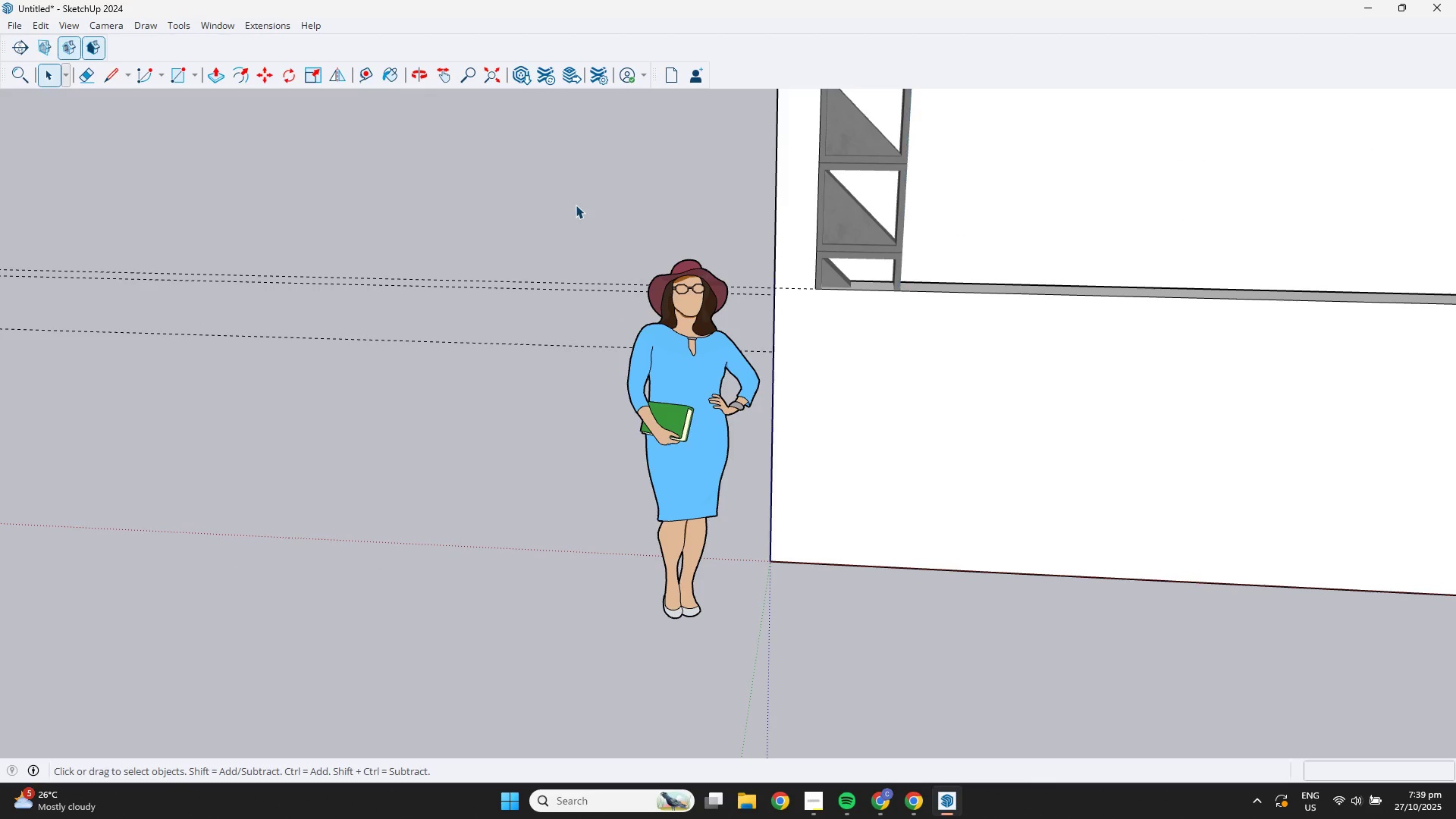 
scroll: coordinate [858, 298], scroll_direction: up, amount: 9.0
 